 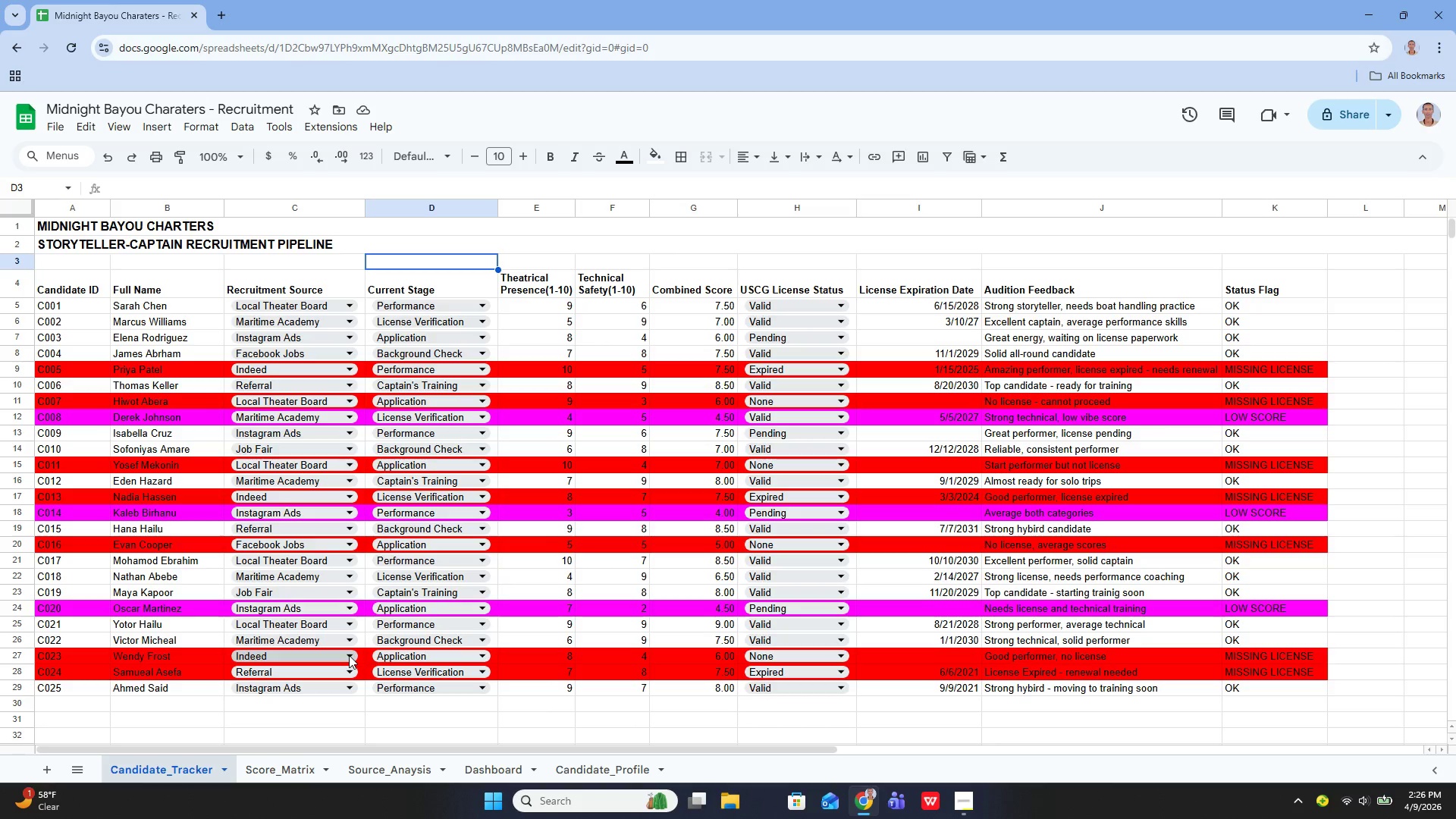 
left_click([369, 768])
 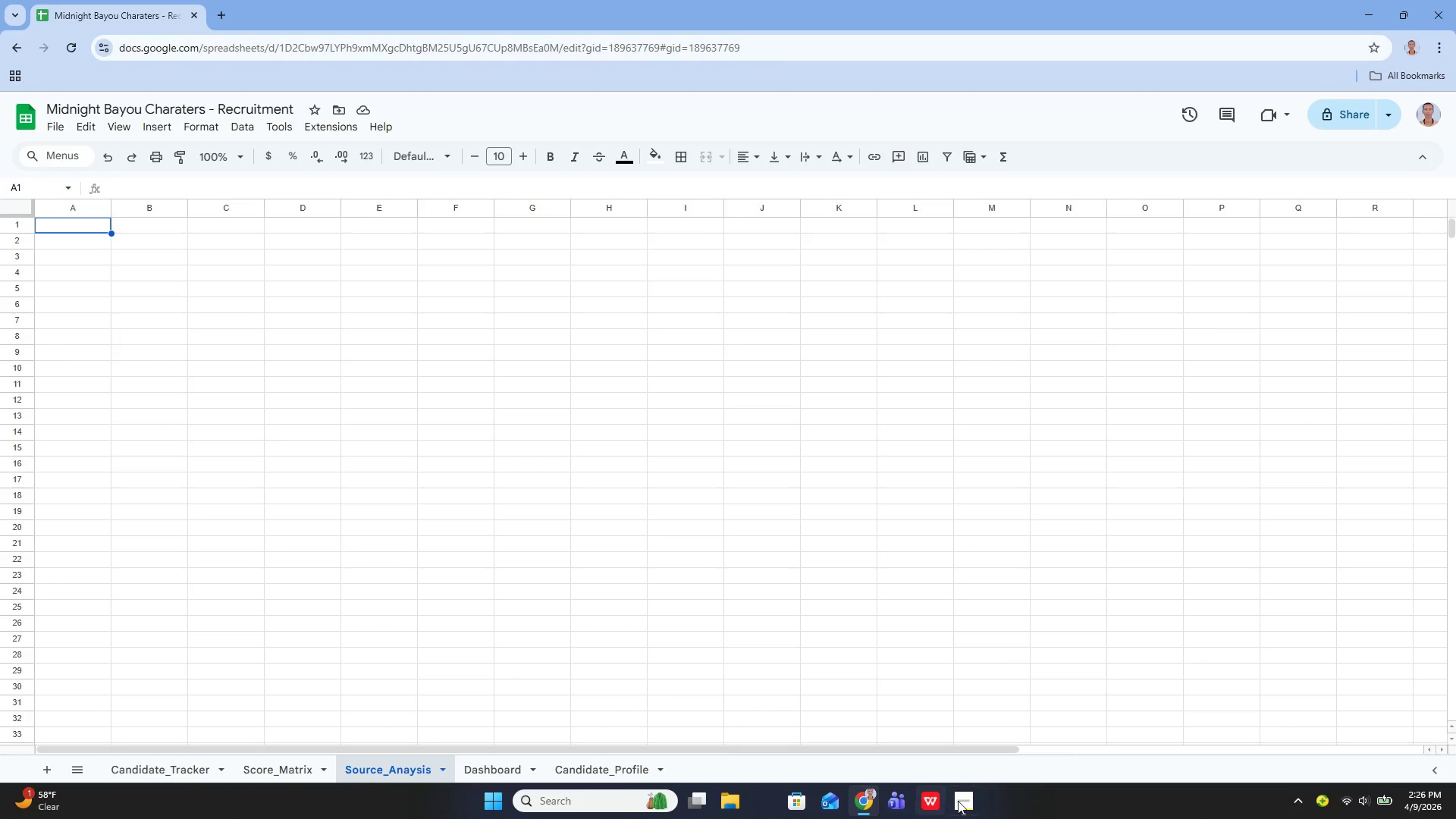 
left_click_drag(start_coordinate=[959, 798], to_coordinate=[961, 807])
 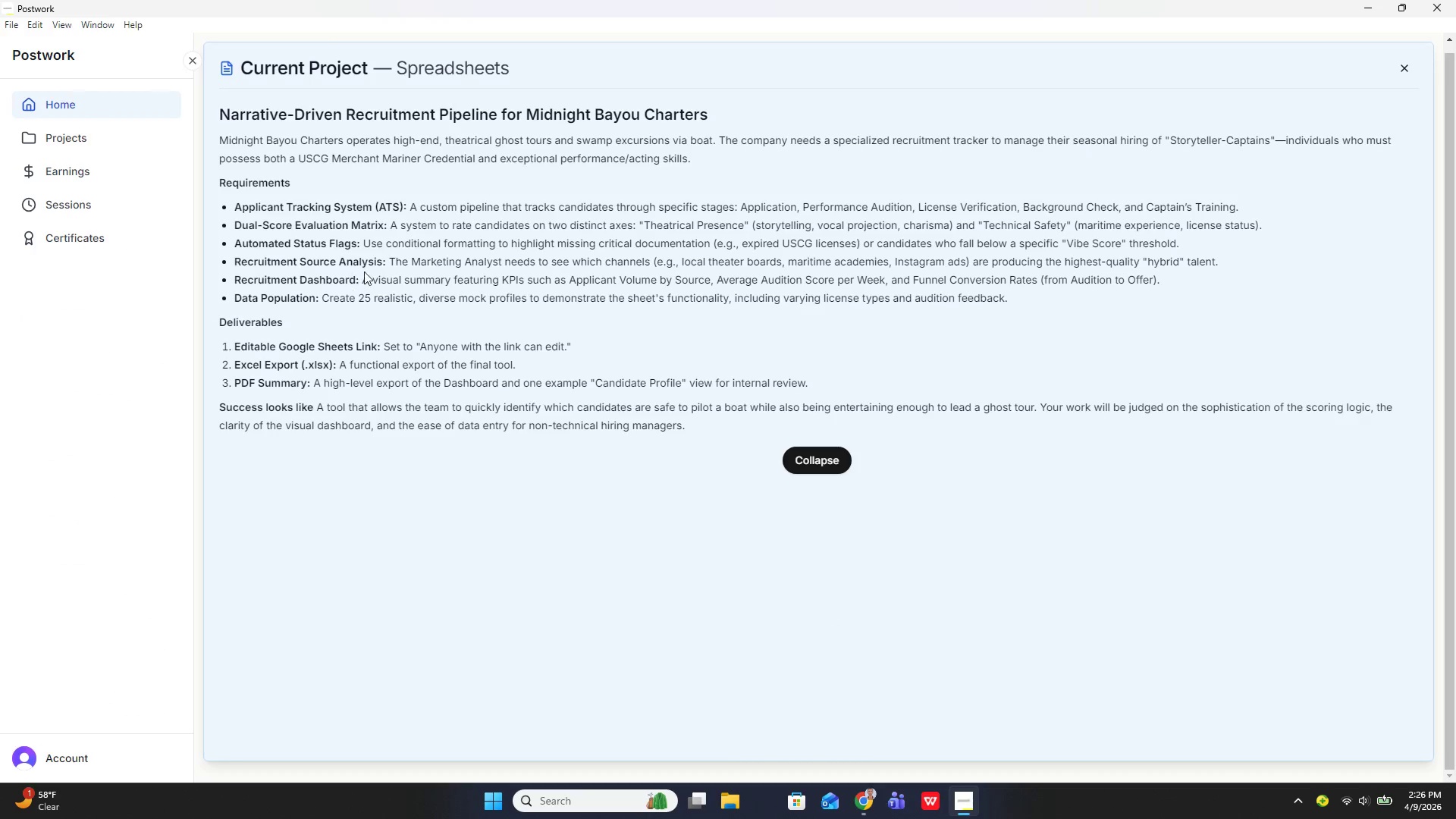 
wait(8.98)
 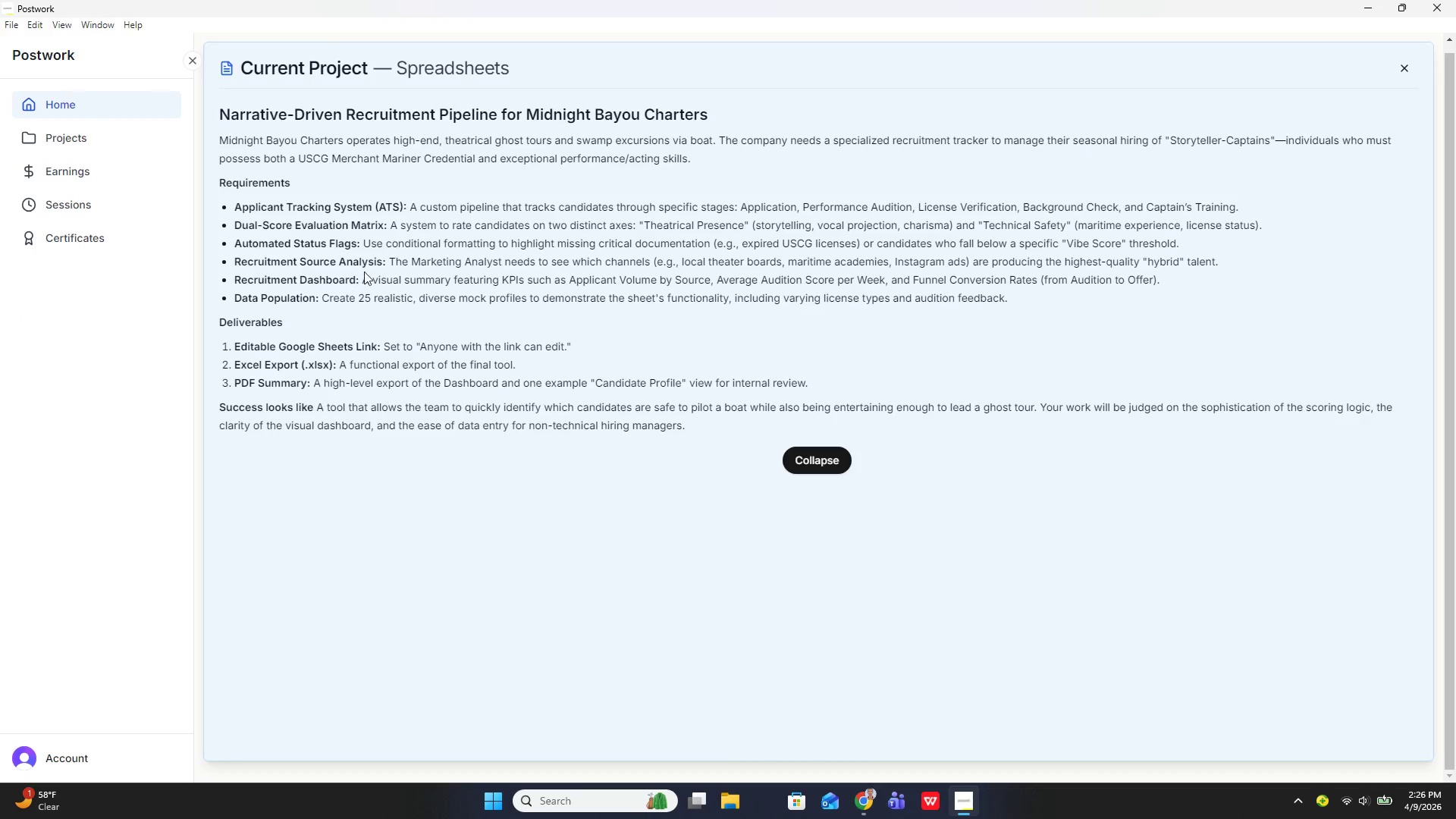 
left_click([859, 805])
 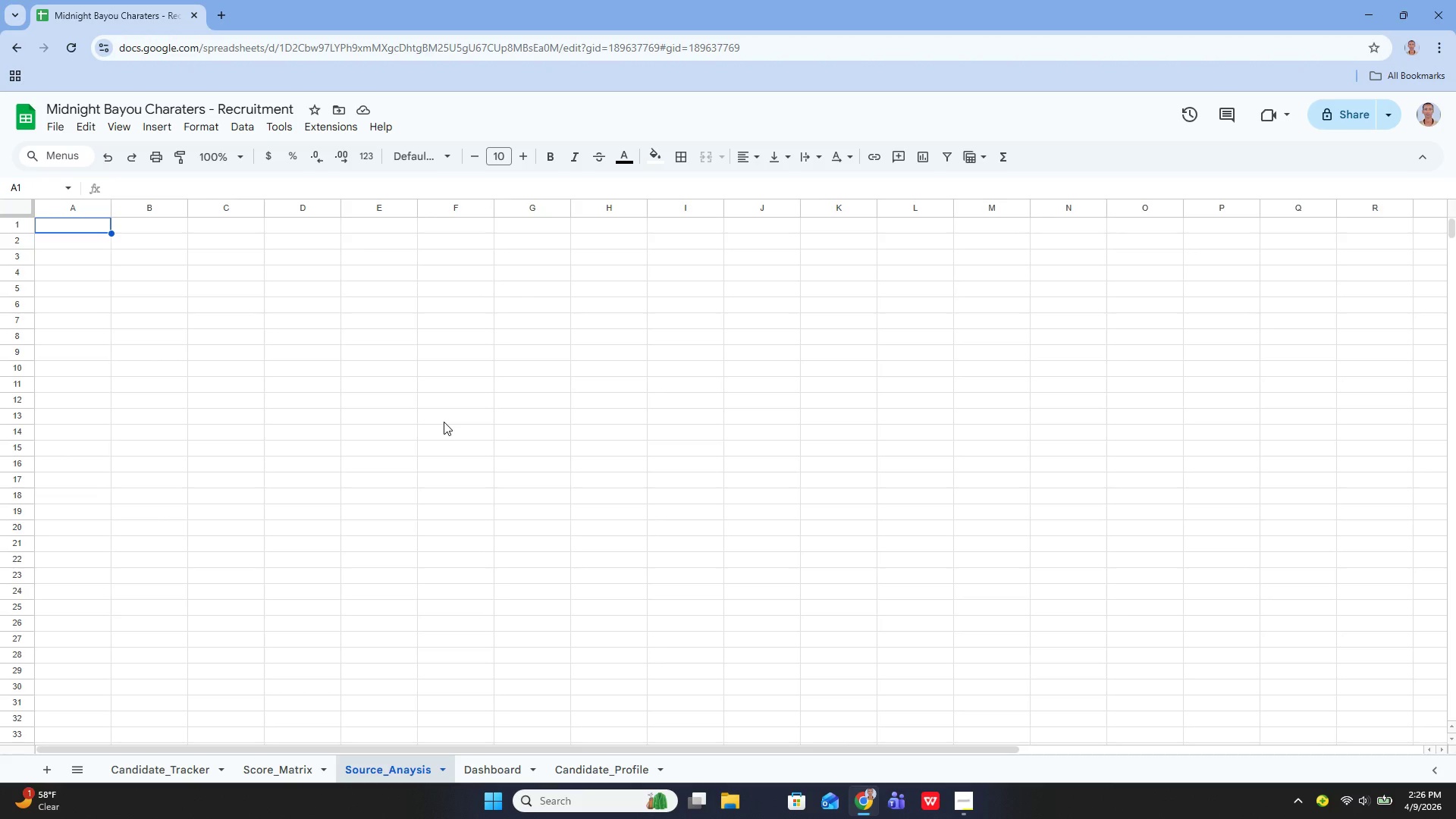 
wait(11.84)
 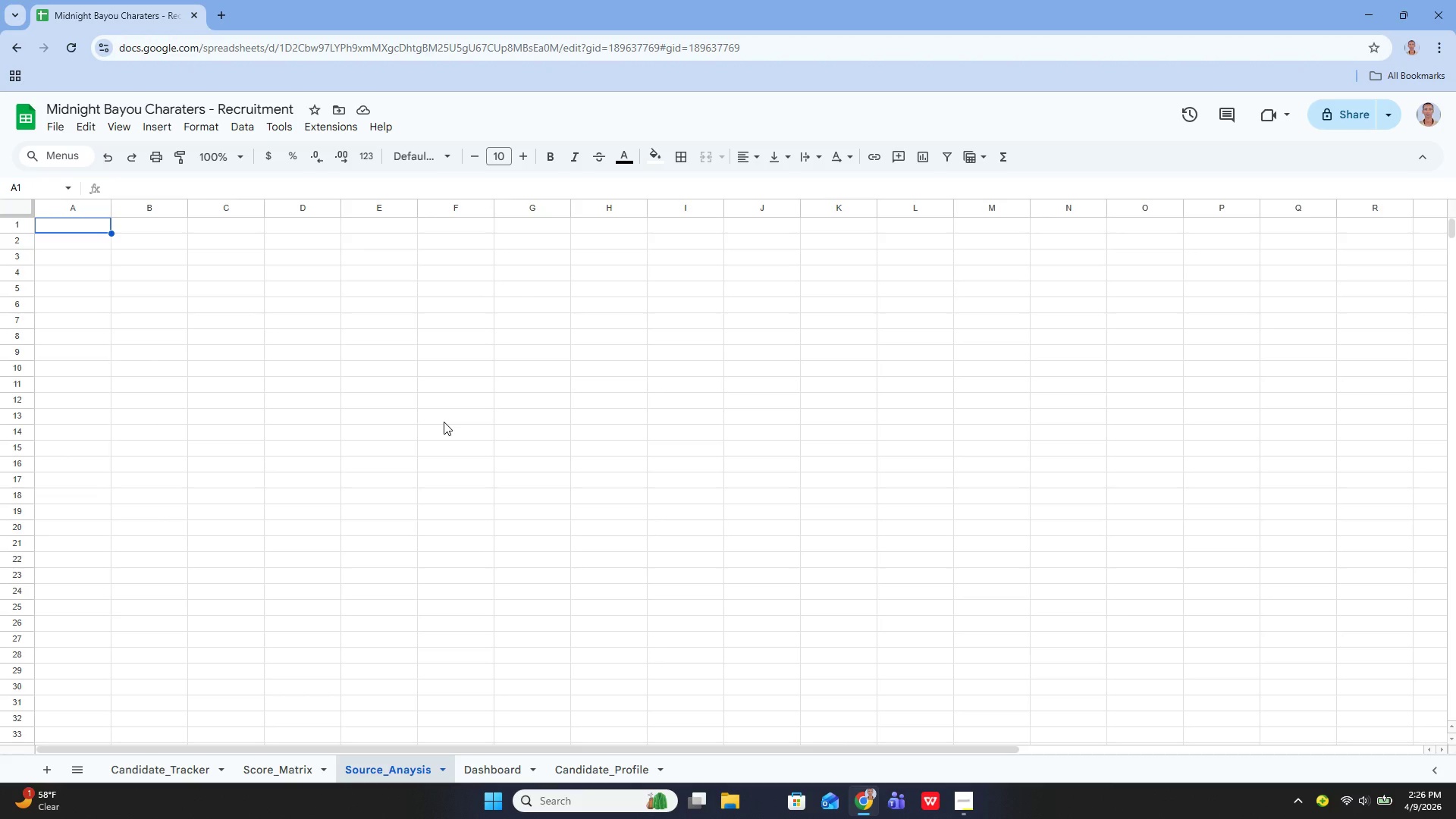 
key(Enter)
 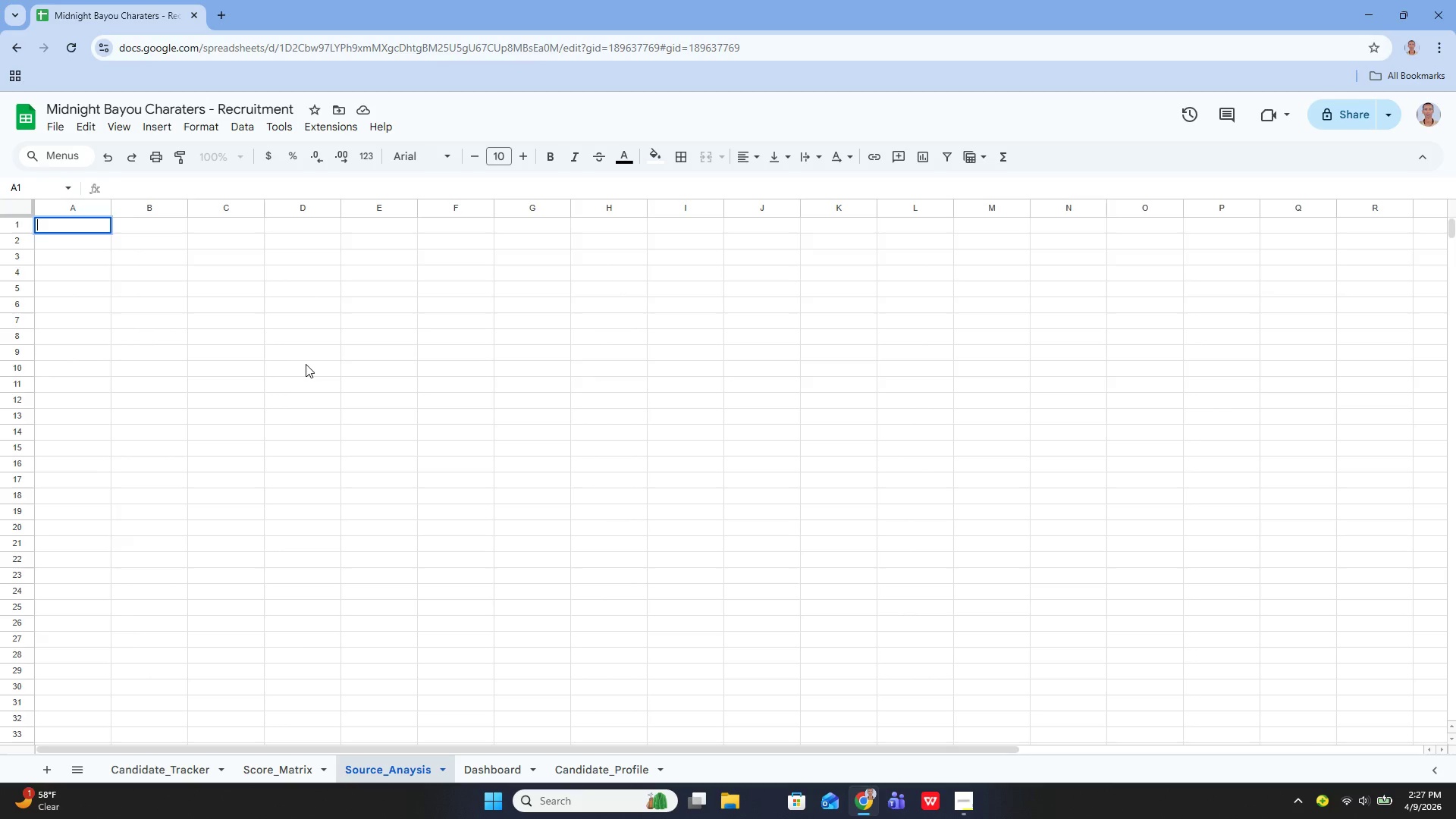 
key(Tab)
 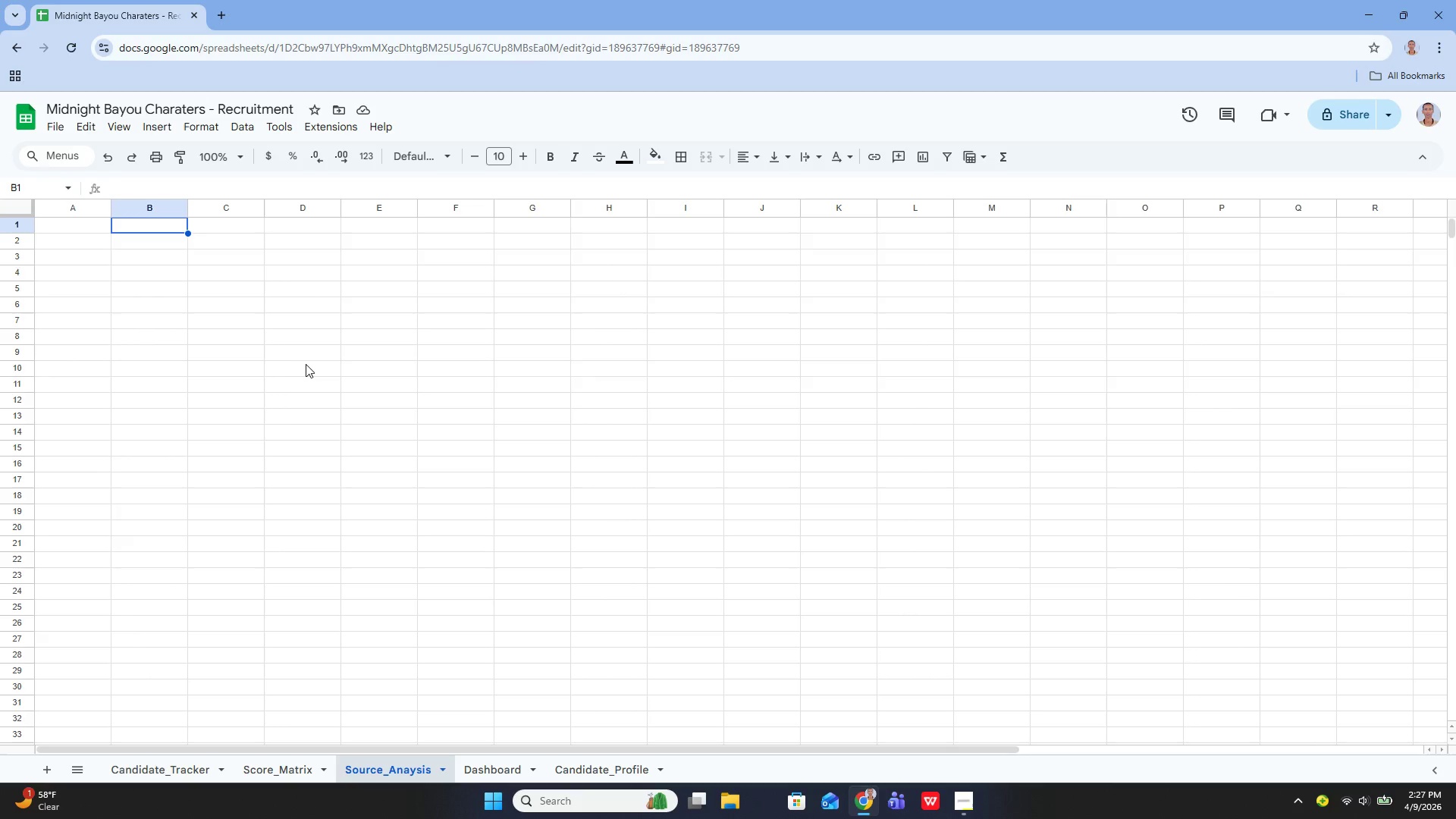 
key(ArrowLeft)
 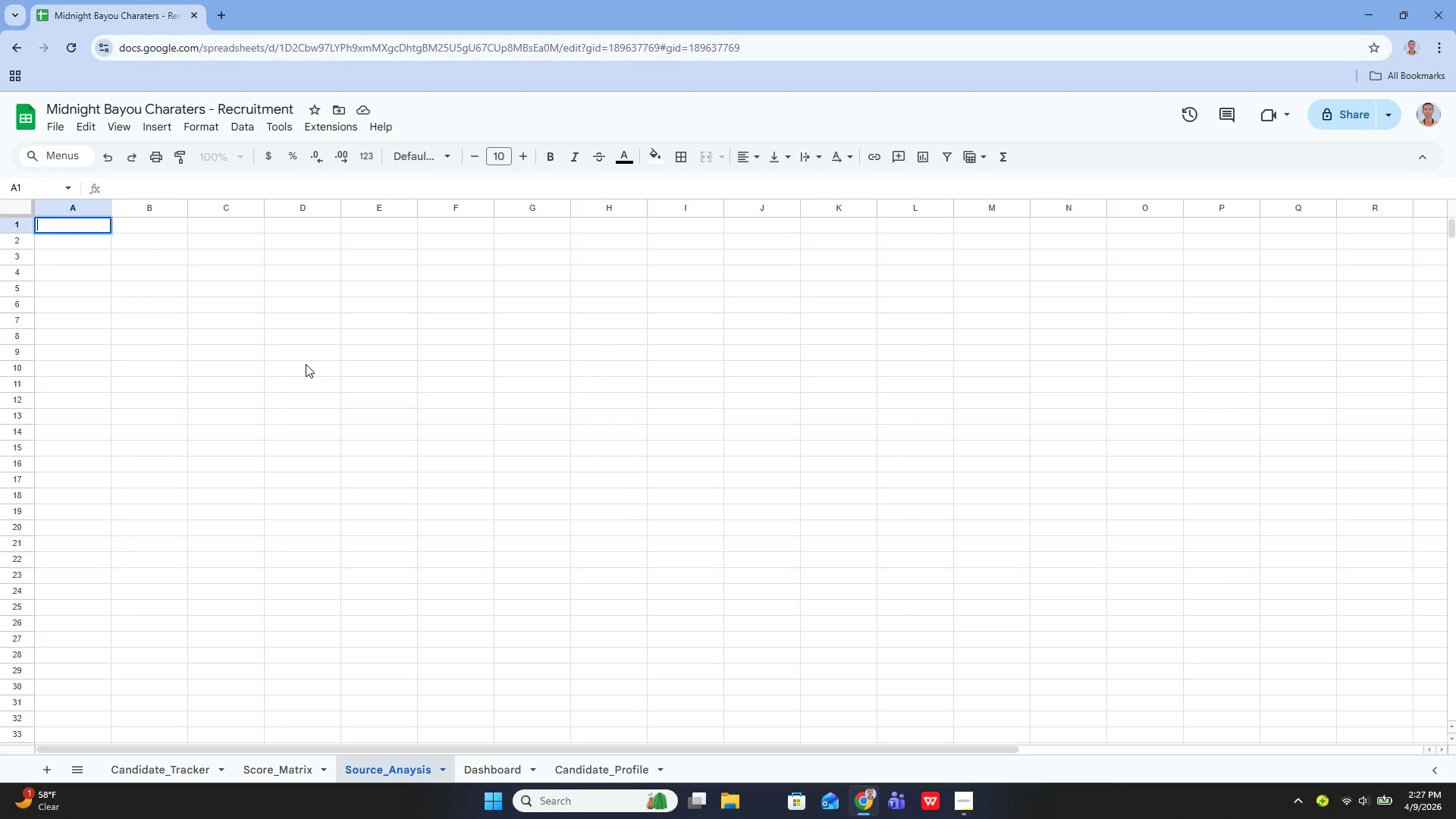 
key(Enter)
 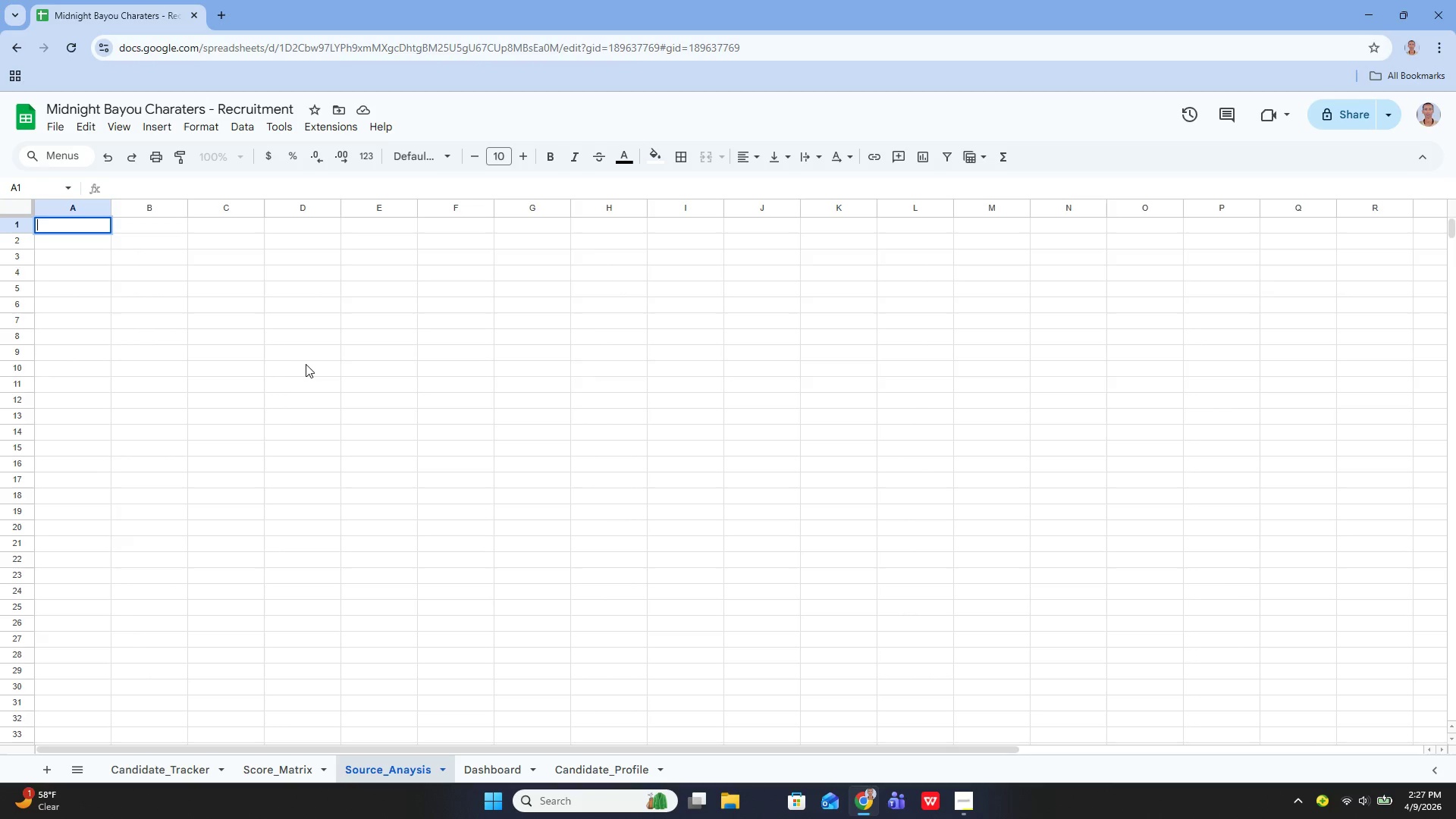 
type(RECRUITMENT)
 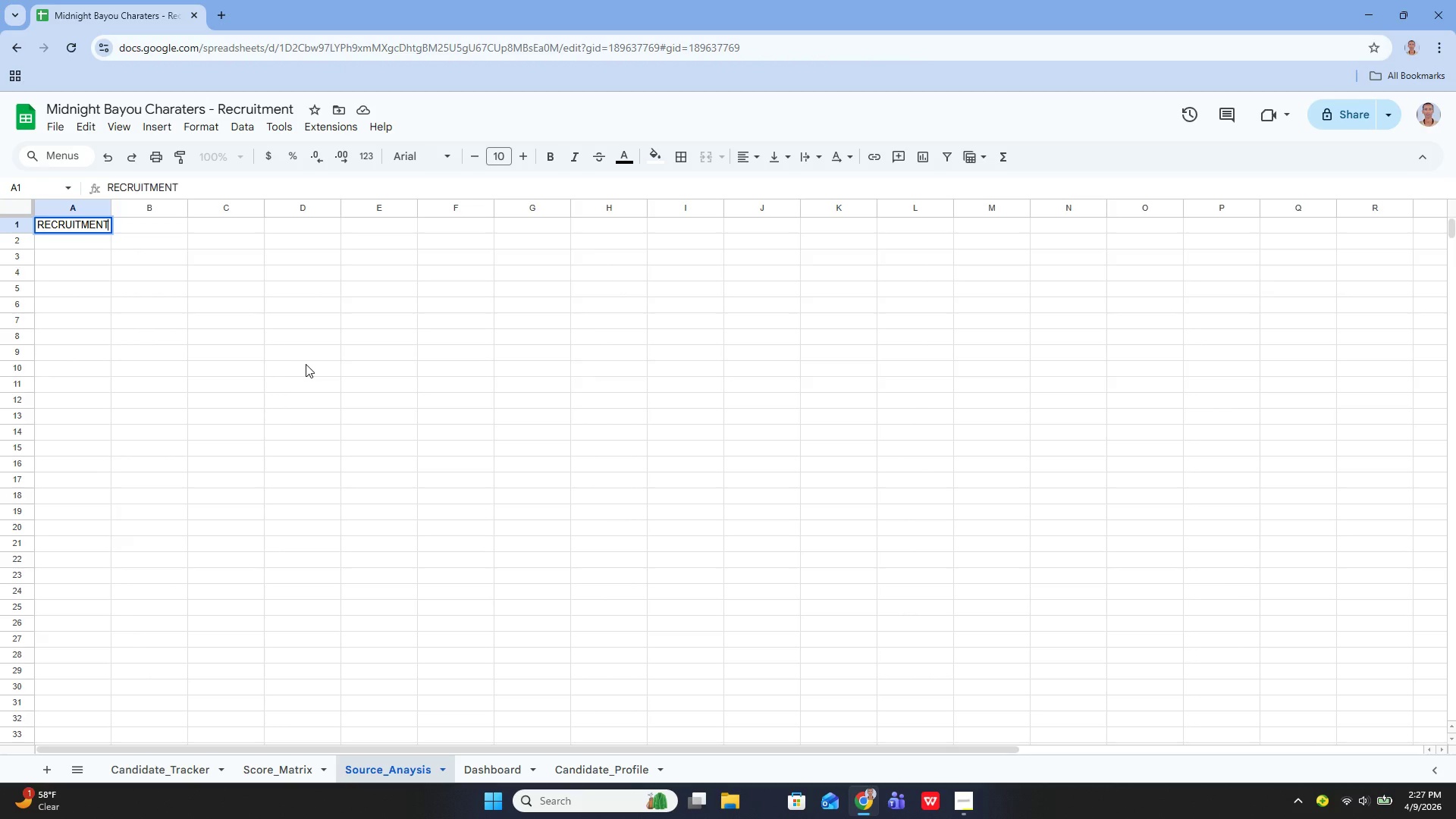 
type( SOURCE ANALYIS)
key(Backspace)
key(Backspace)
type(SIS)
 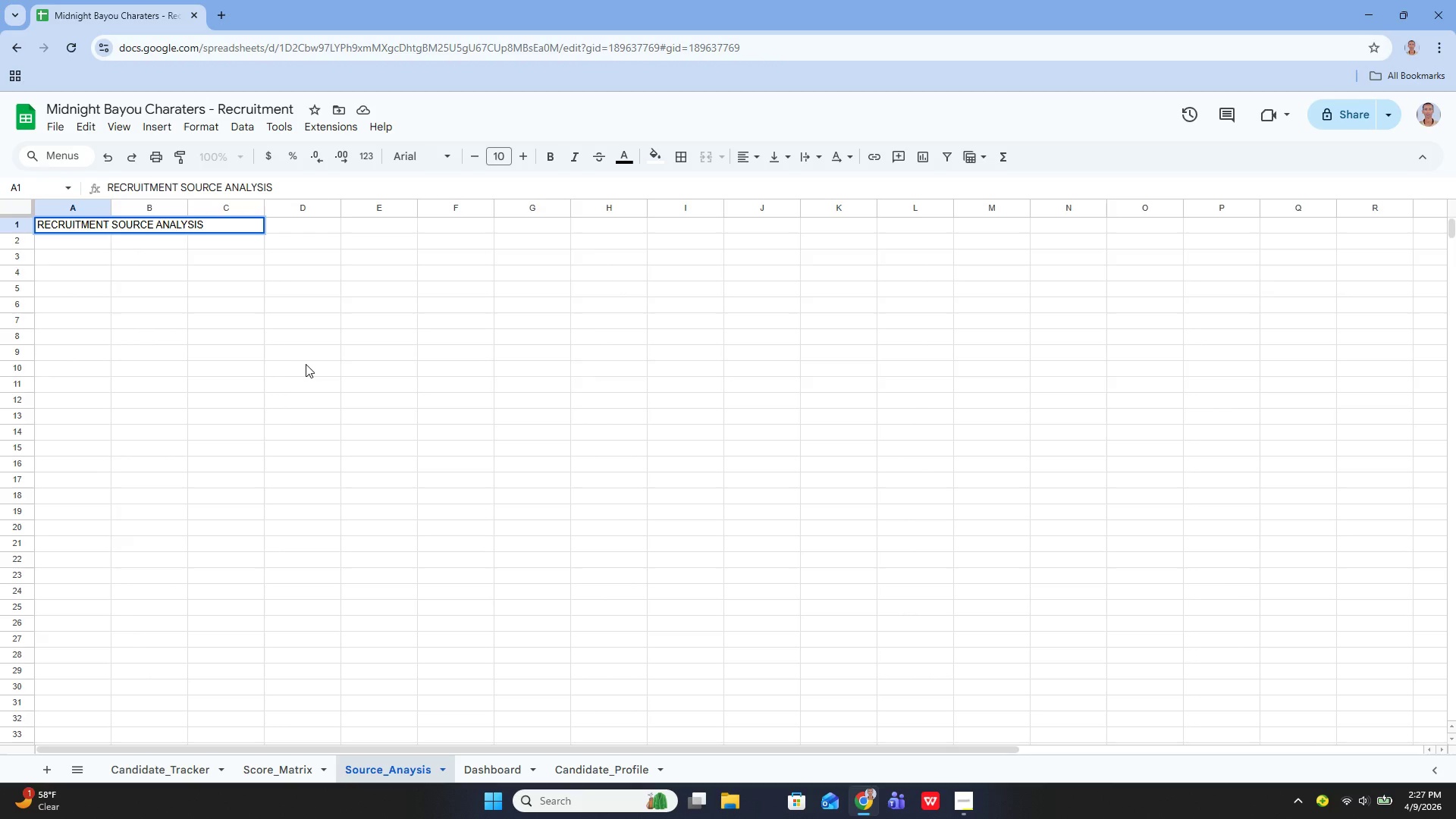 
key(Enter)
 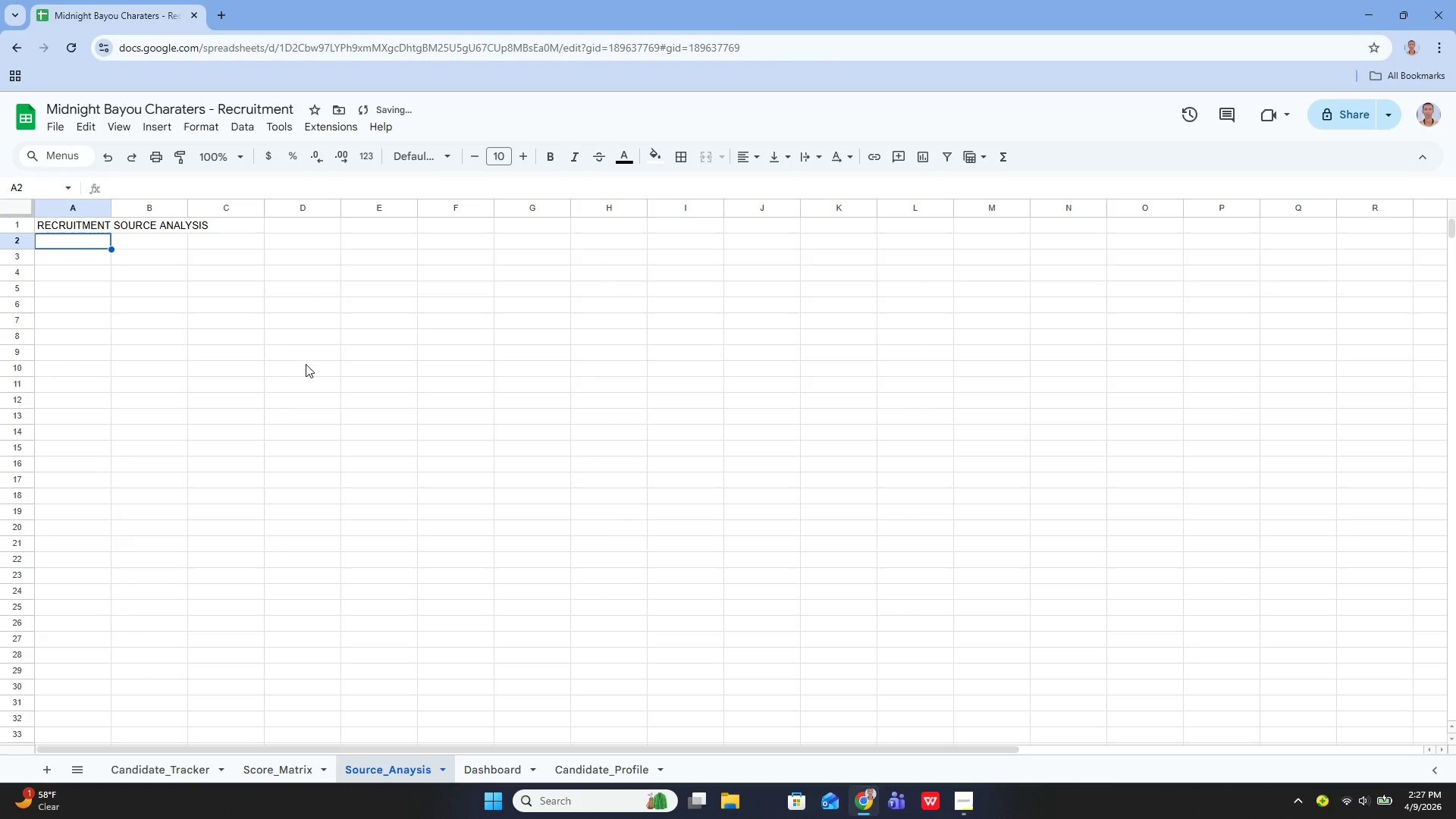 
key(ArrowDown)
 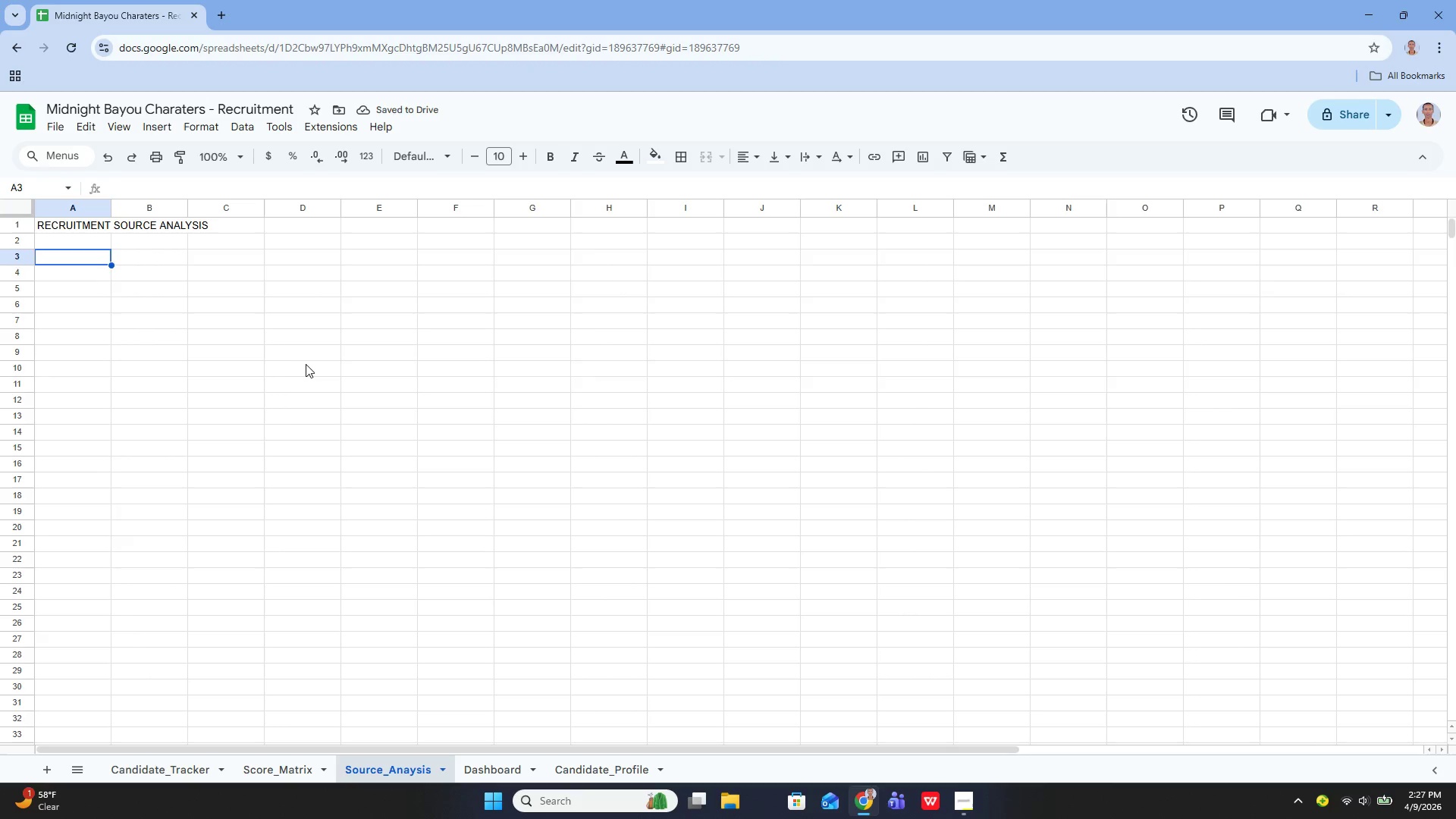 
key(Enter)
 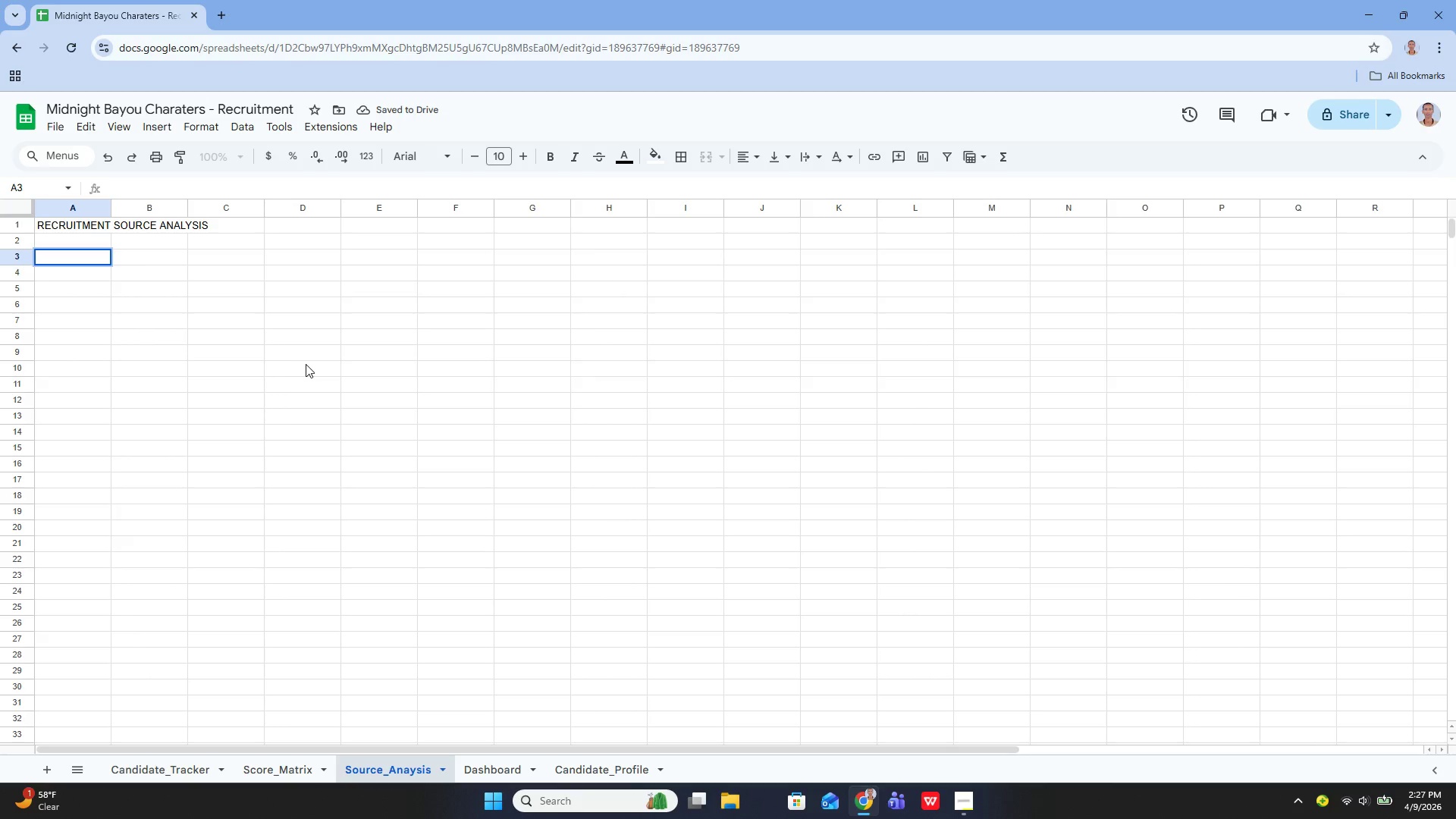 
type(Recruitment Source)
 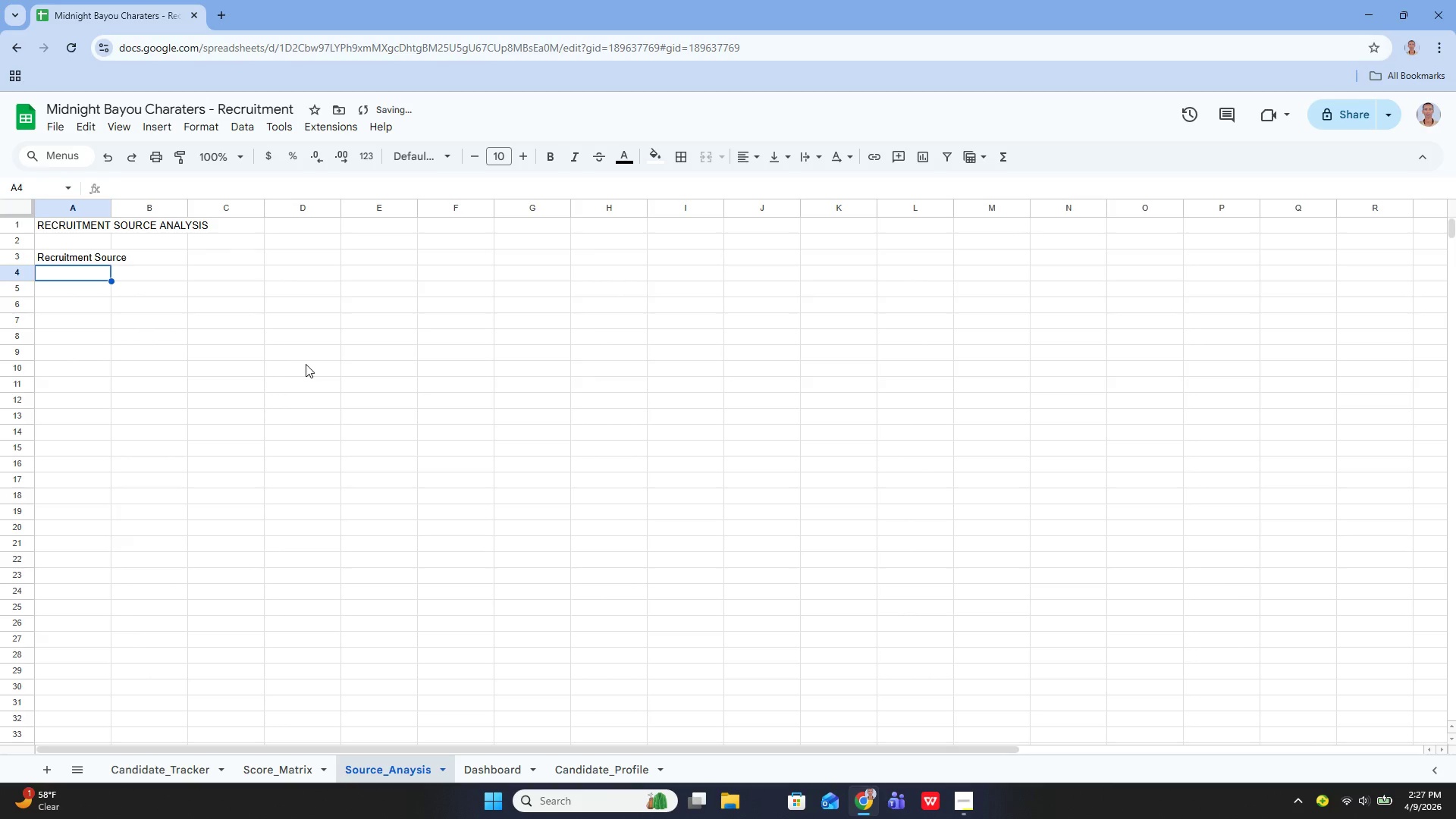 
 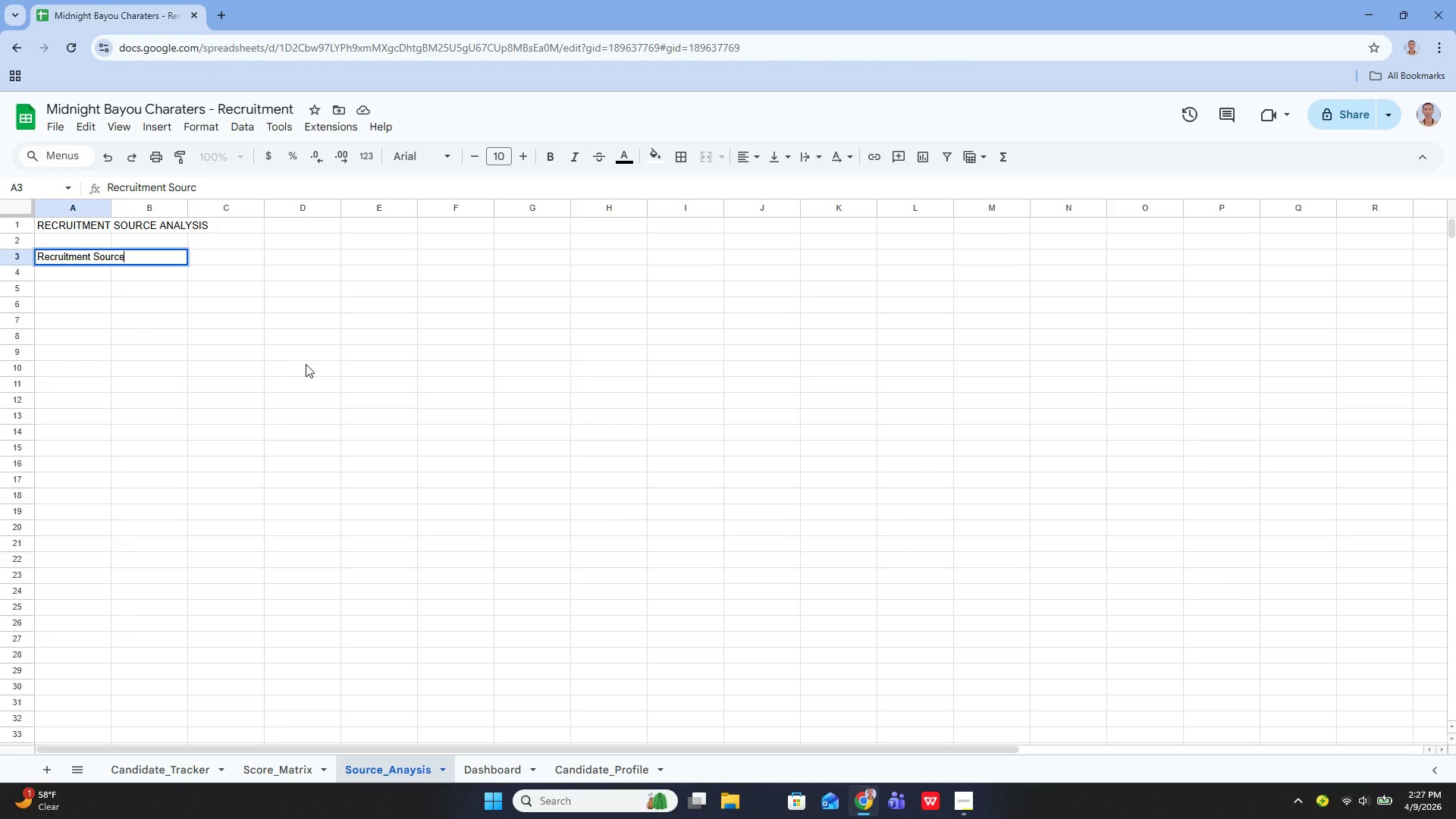 
key(Enter)
 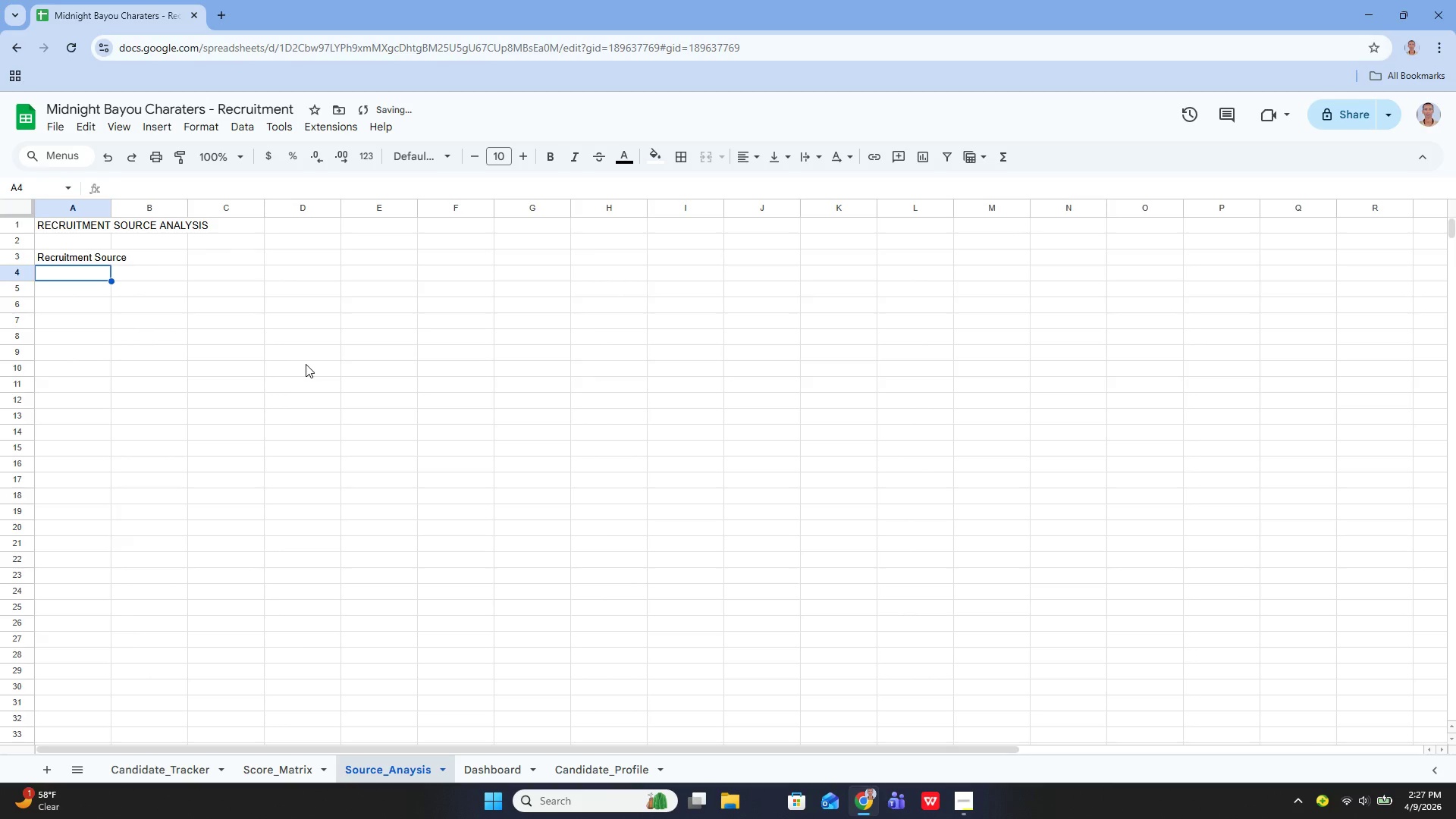 
key(ArrowUp)
 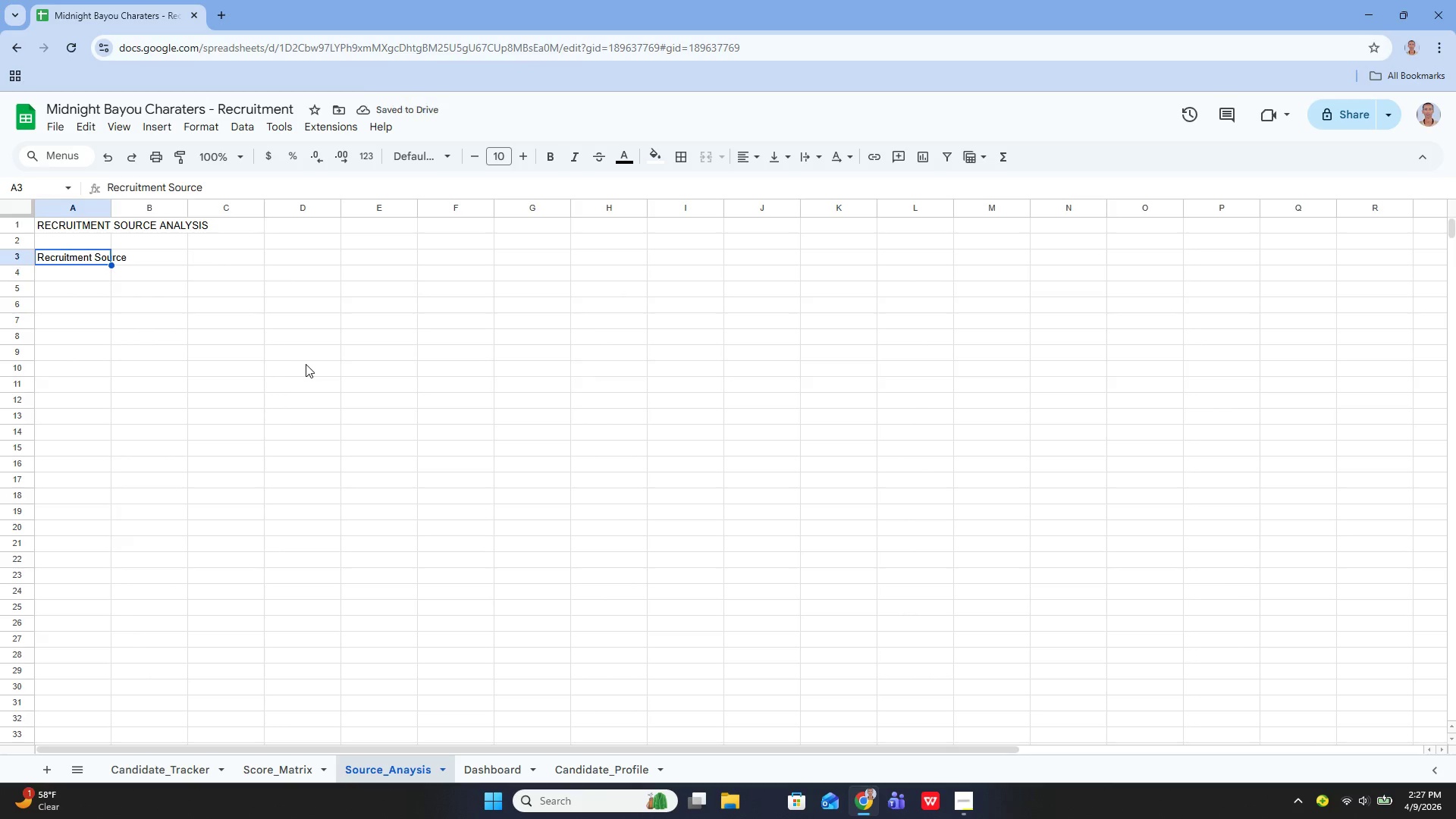 
key(ArrowRight)
 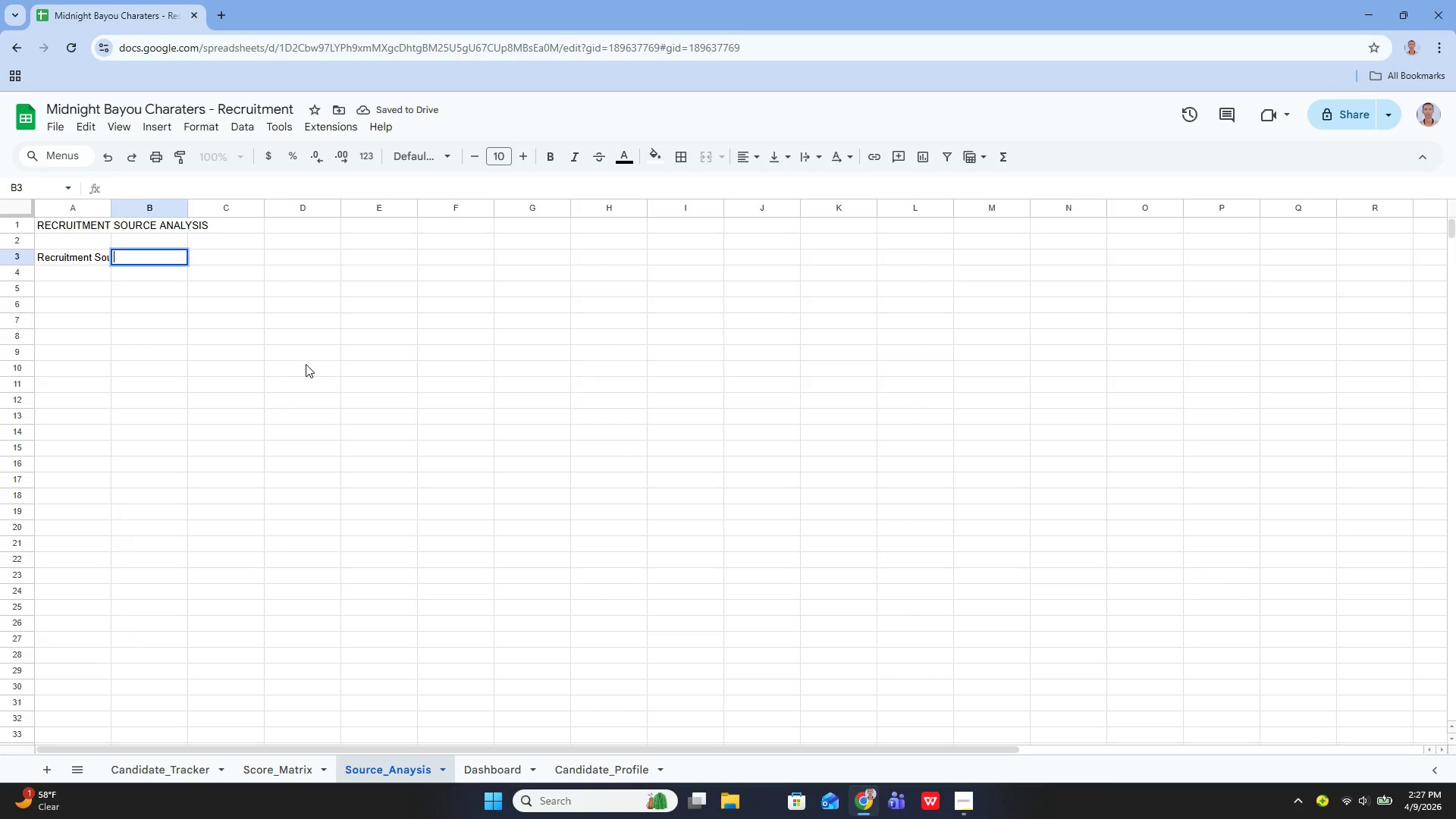 
key(Enter)
 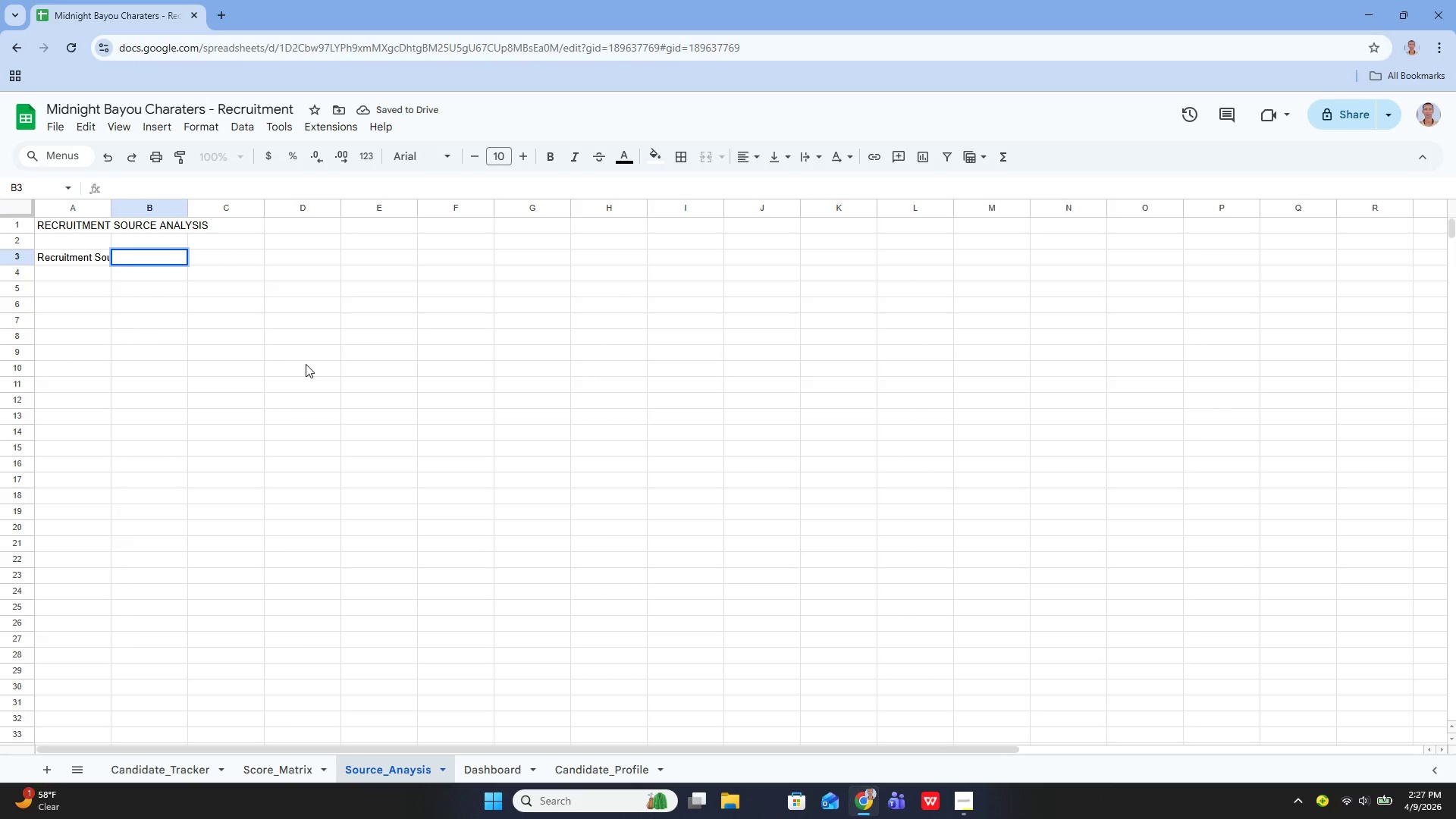 
type(Number of Applicants)
 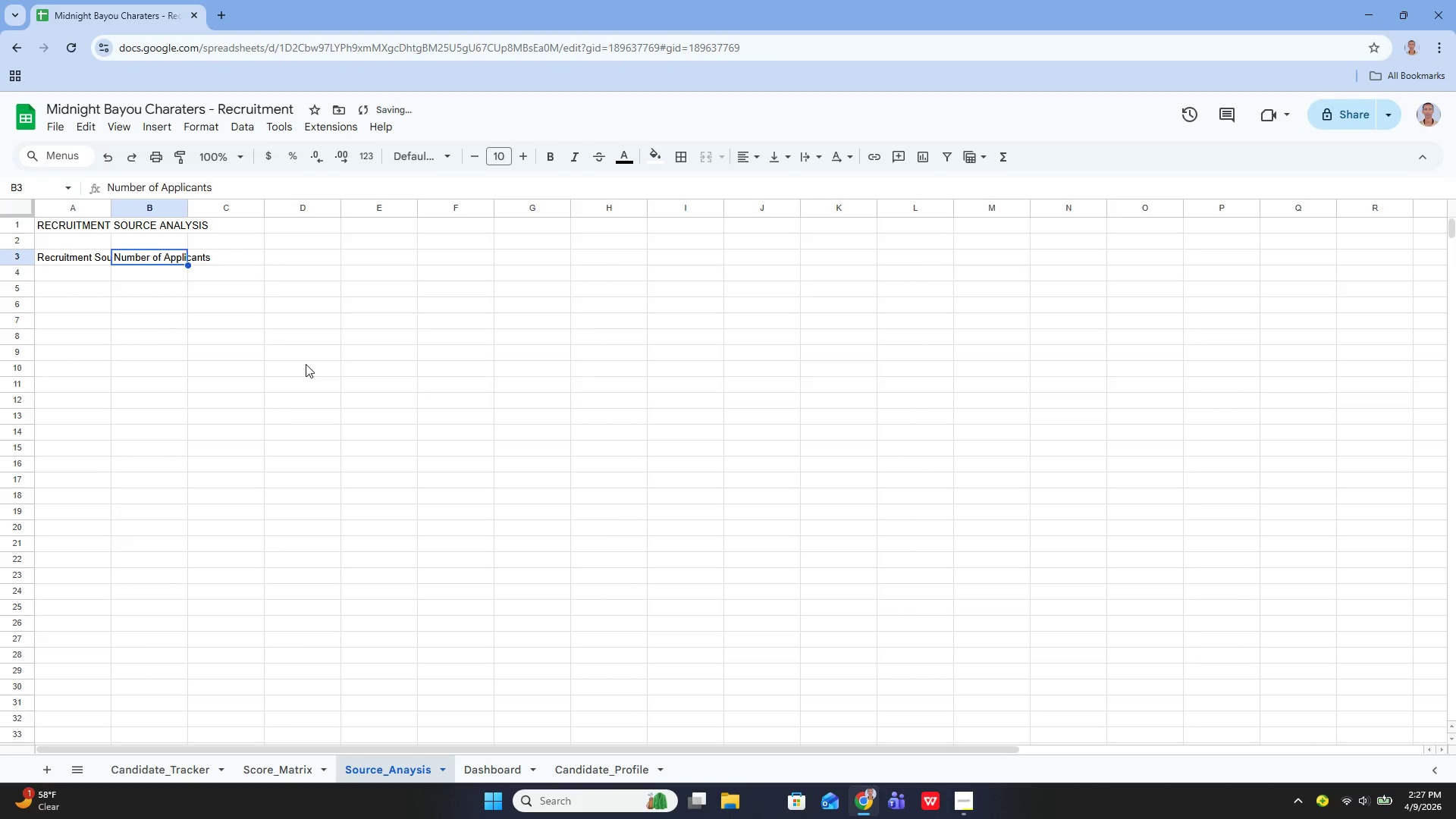 
 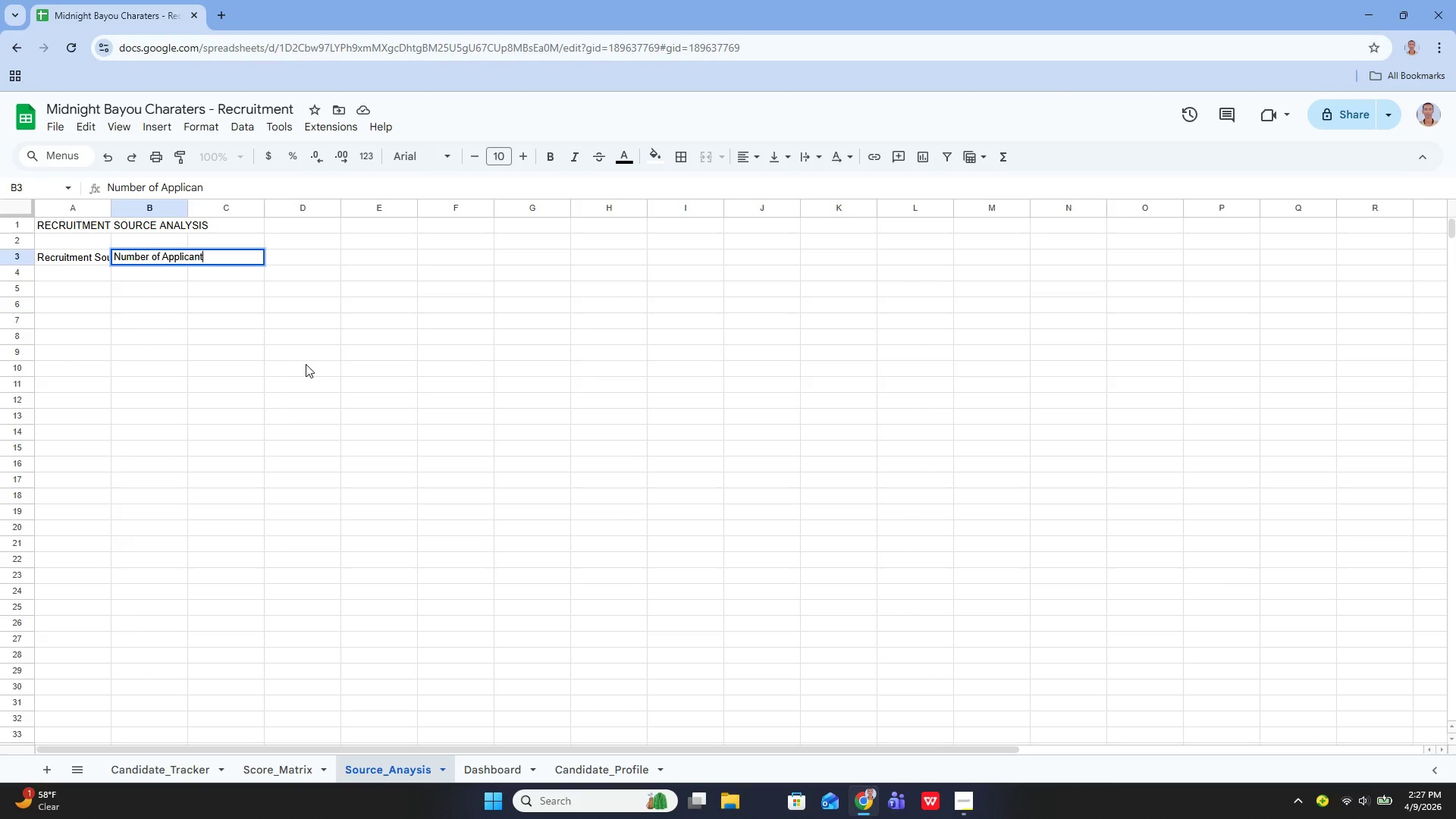 
key(Enter)
 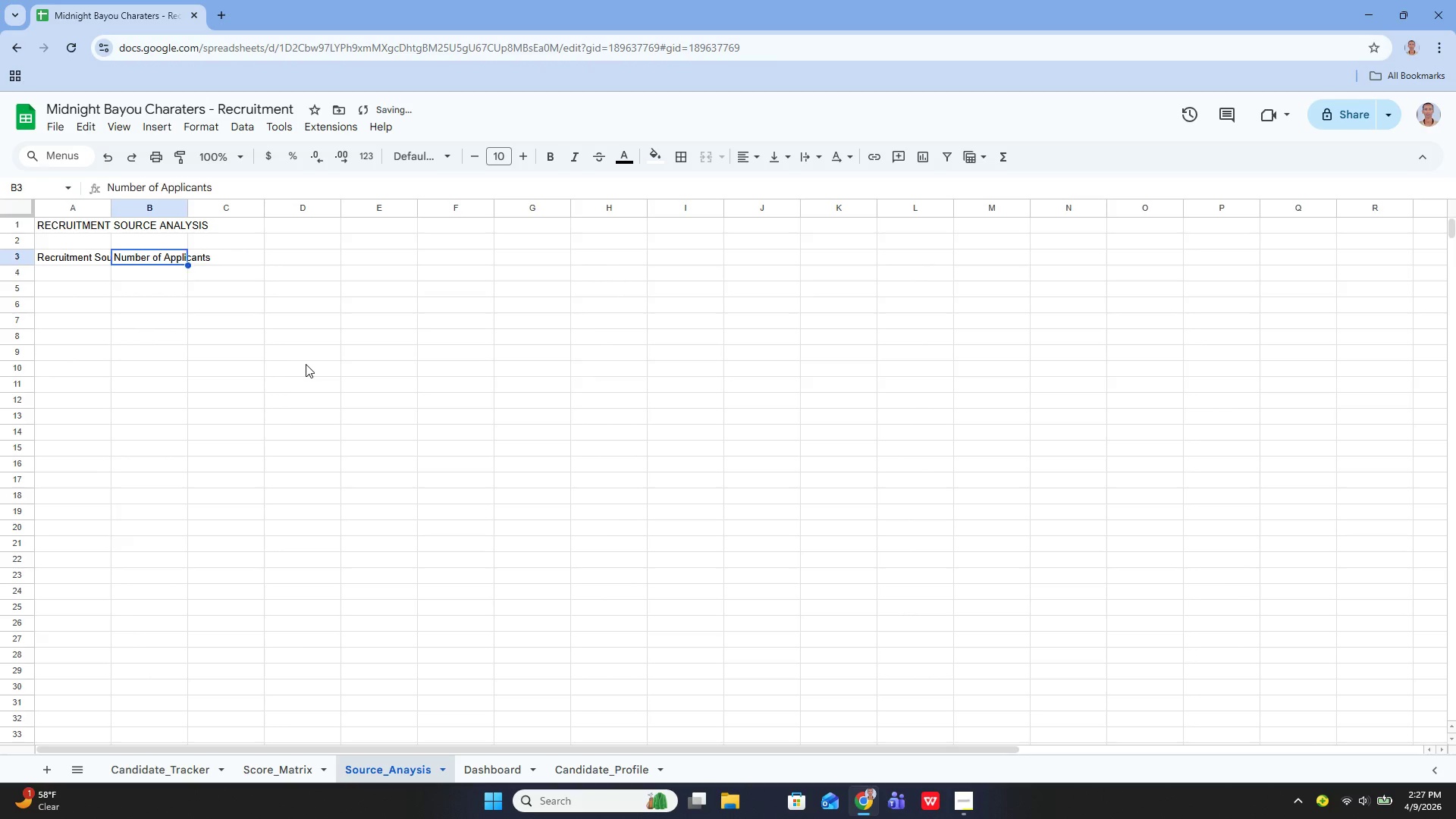 
key(ArrowUp)
 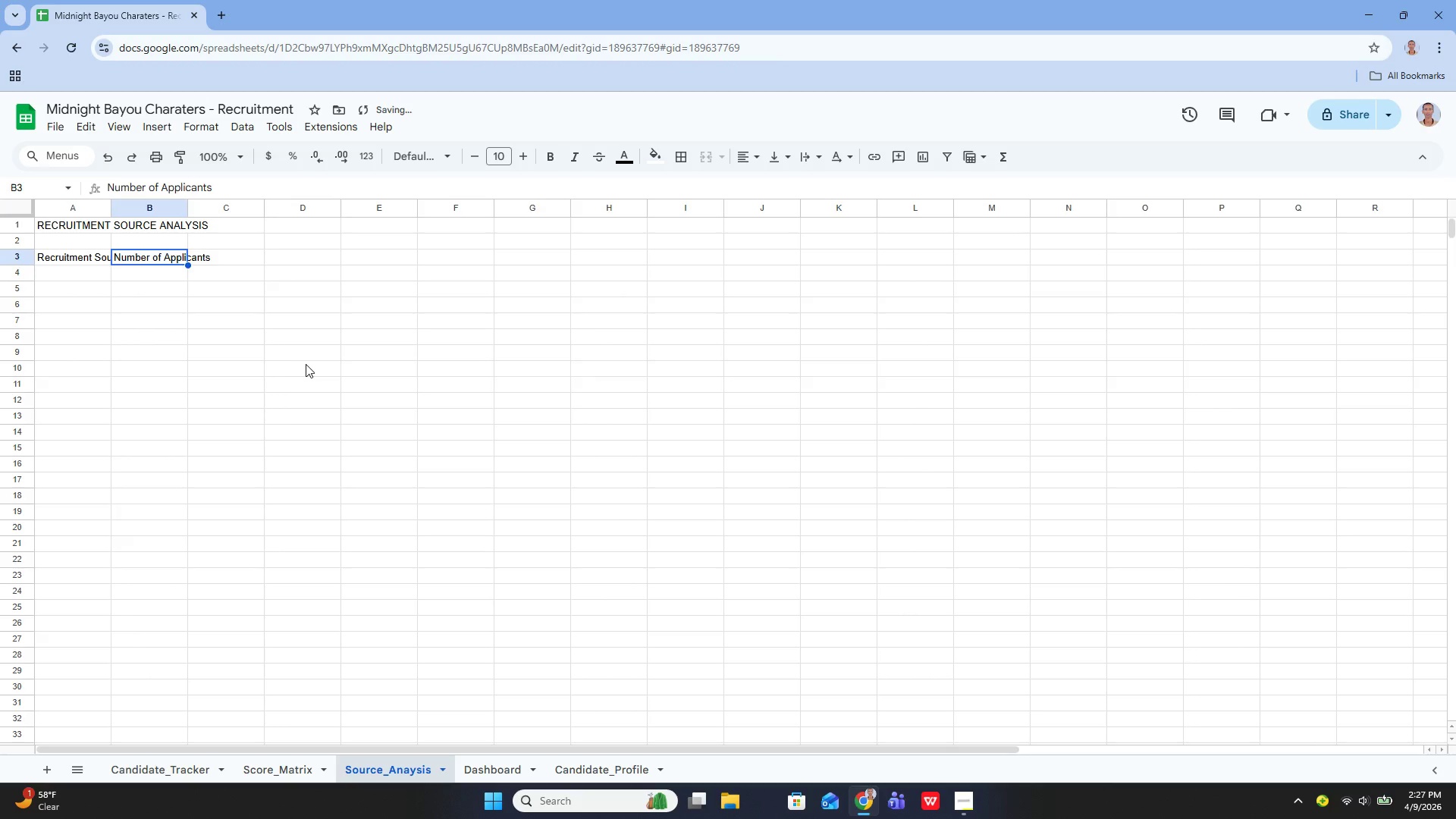 
key(ArrowRight)
 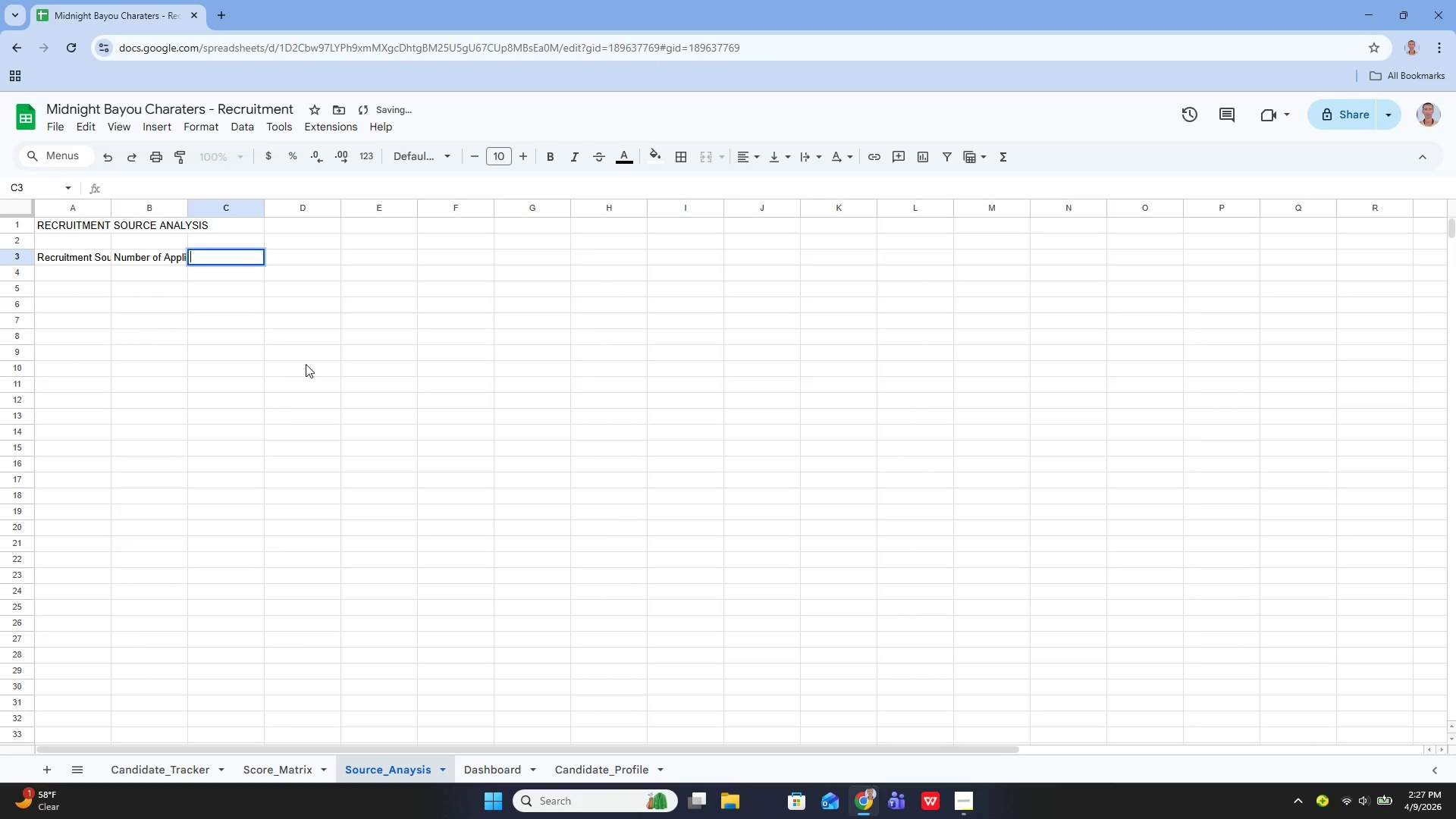 
key(Enter)
 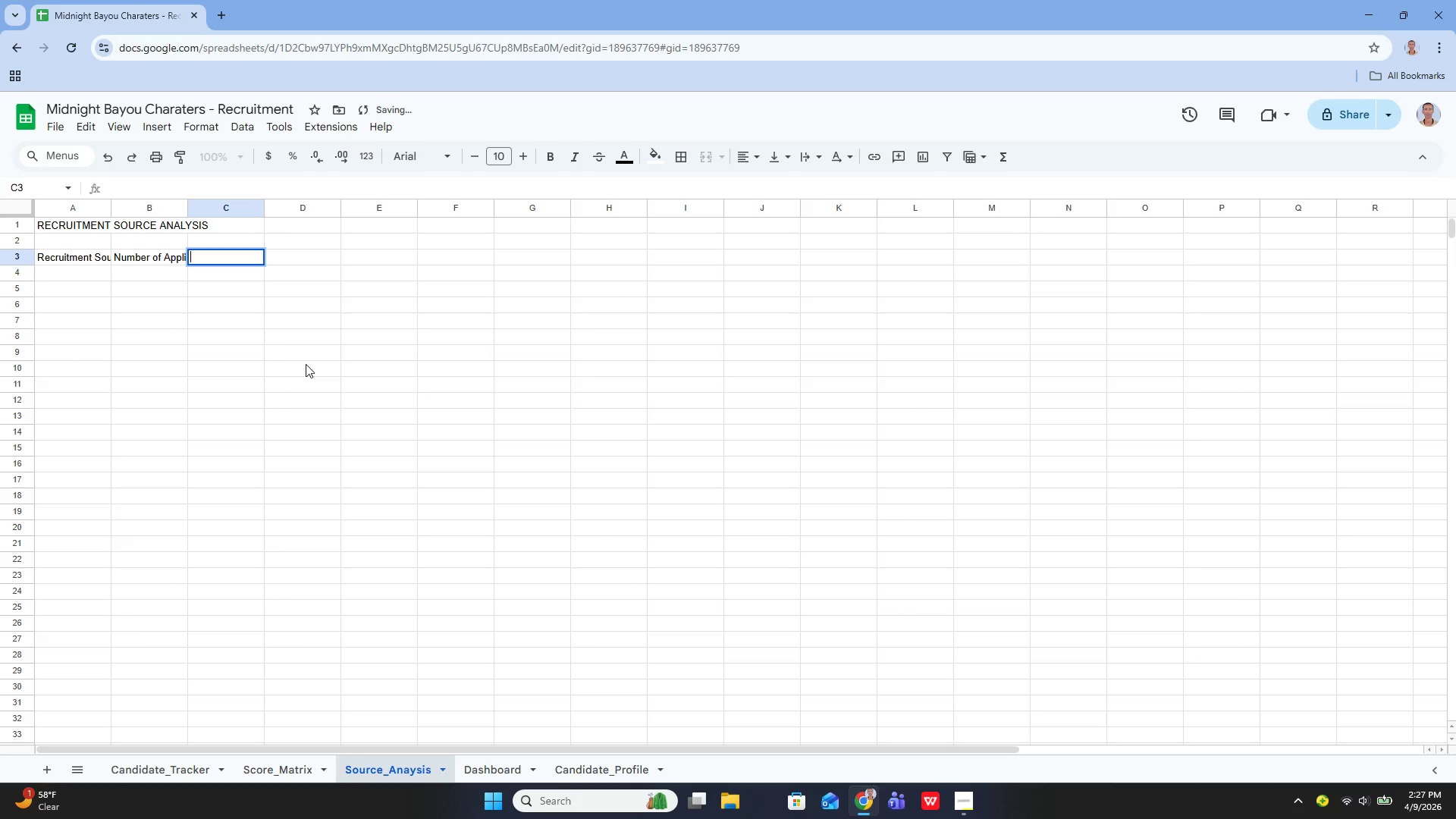 
type(V)
key(Backspace)
type(Average Theatrical Score)
 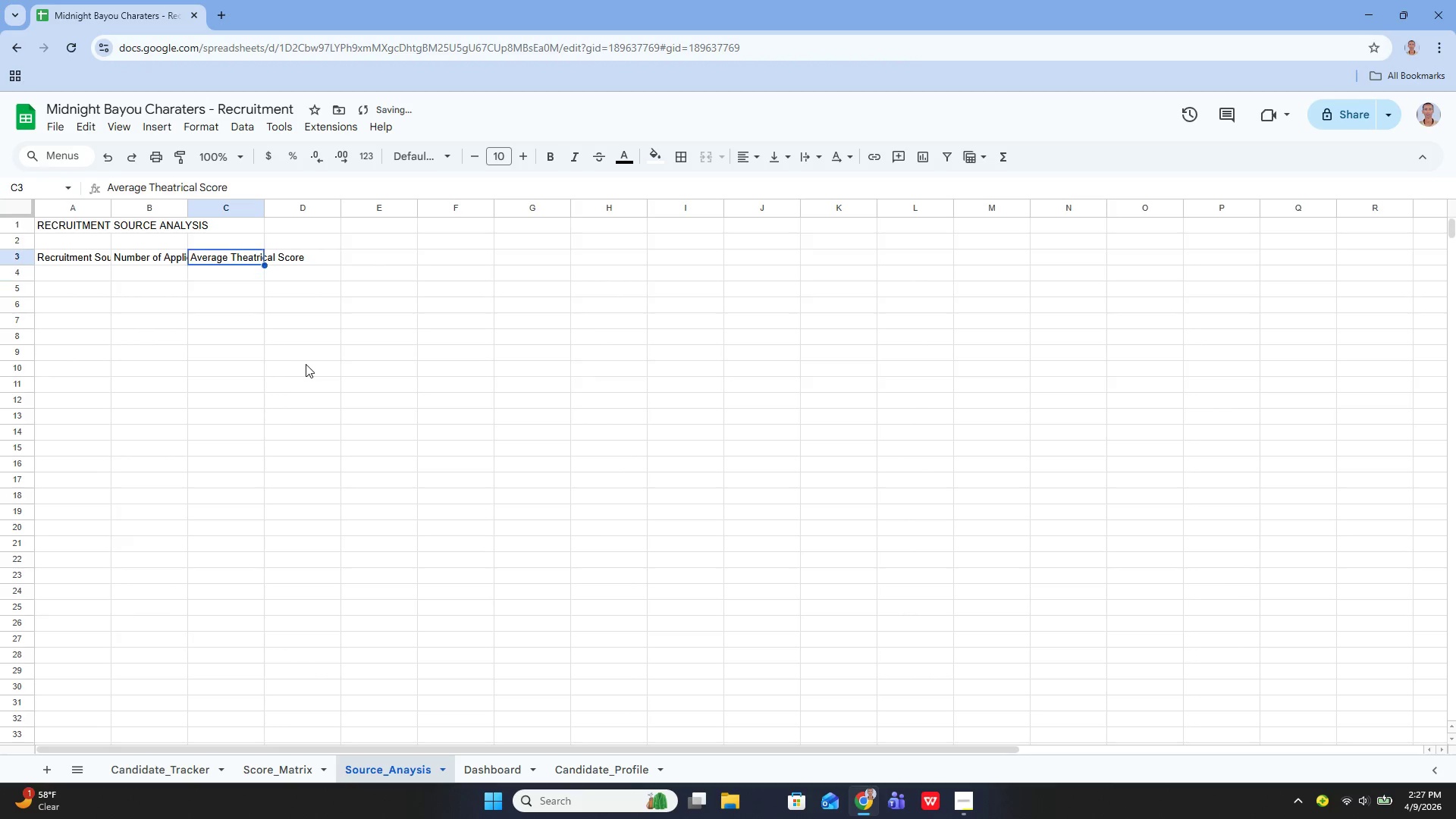 
 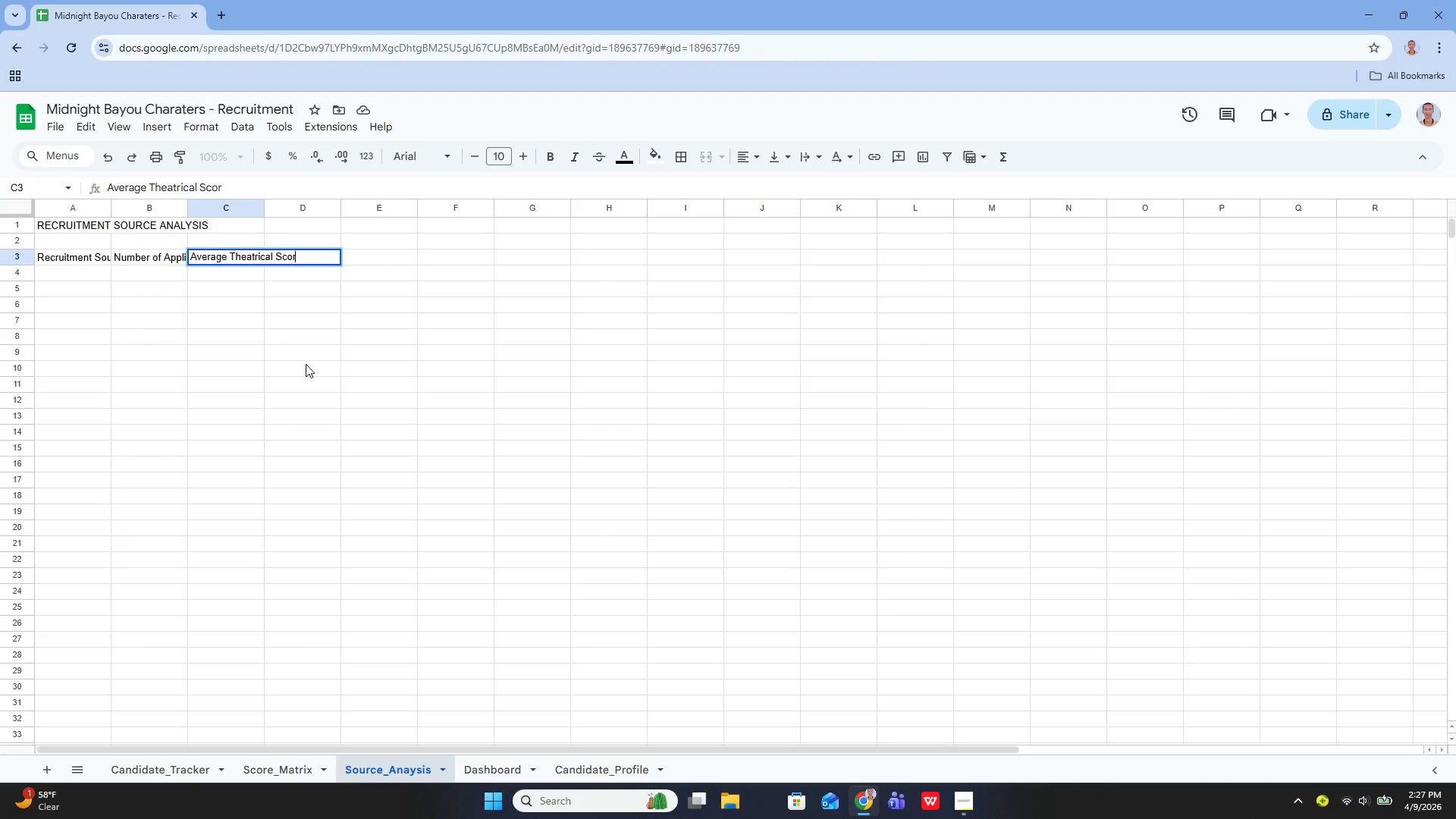 
key(Enter)
 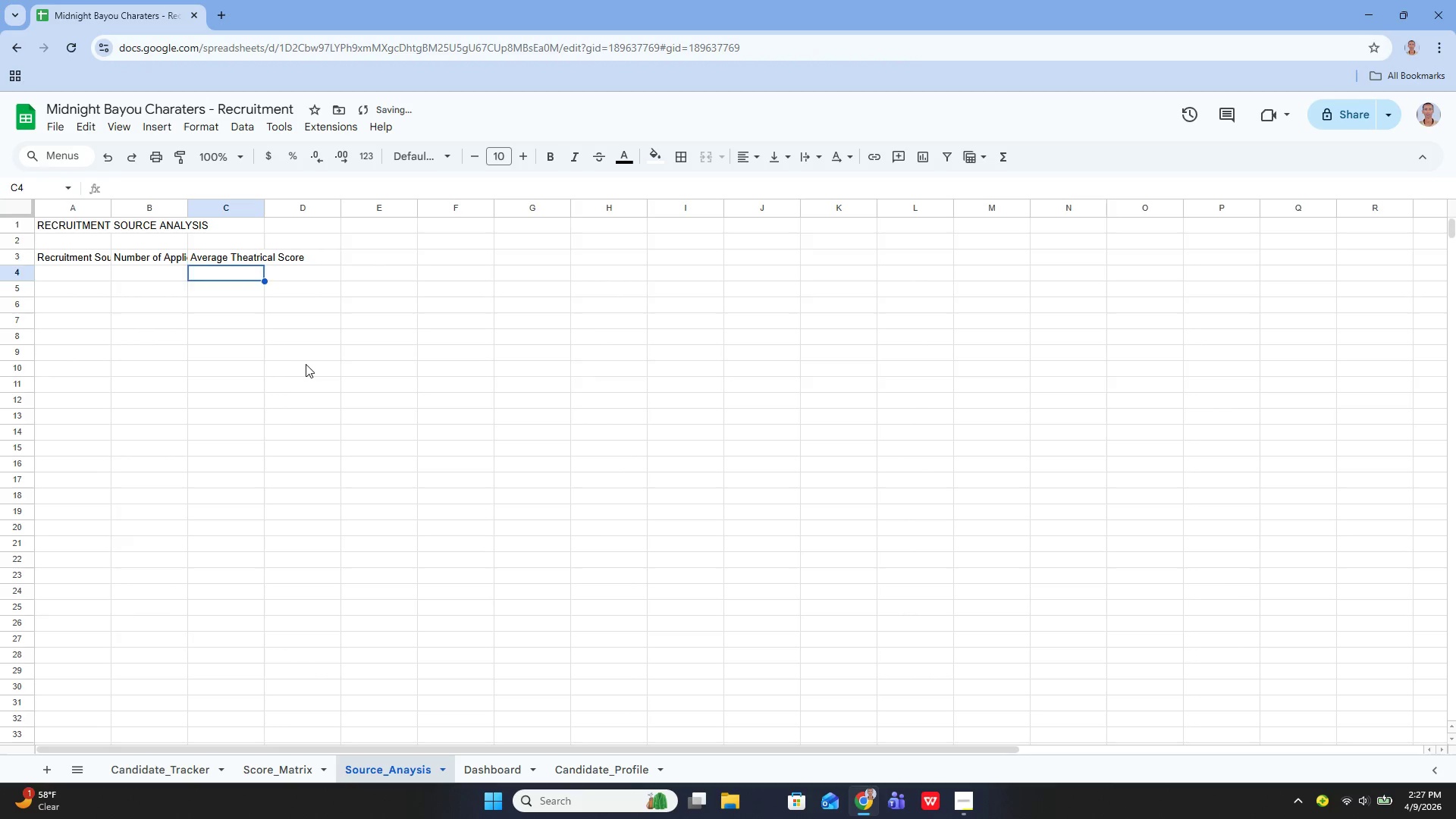 
key(ArrowUp)
 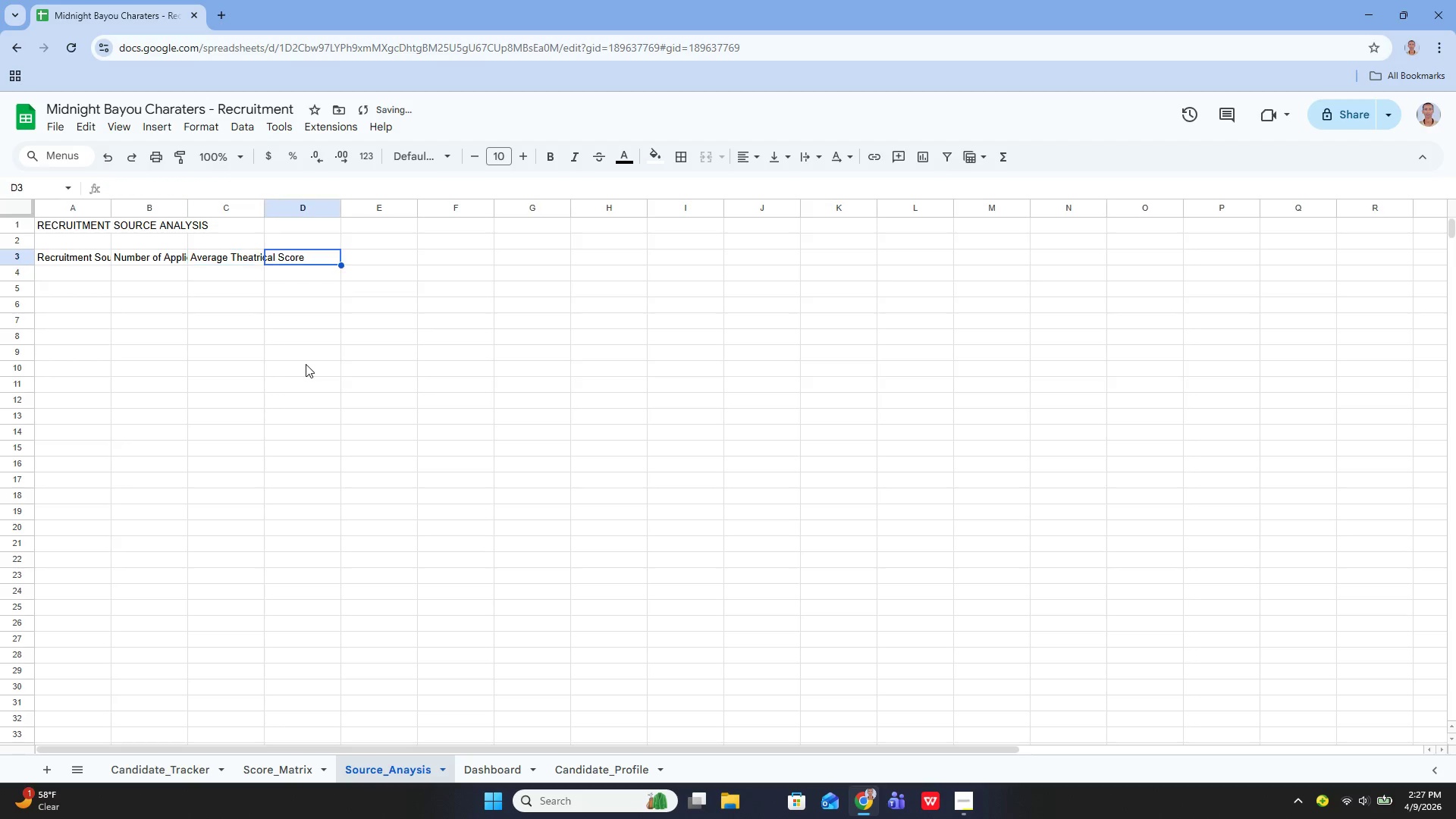 
key(ArrowRight)
 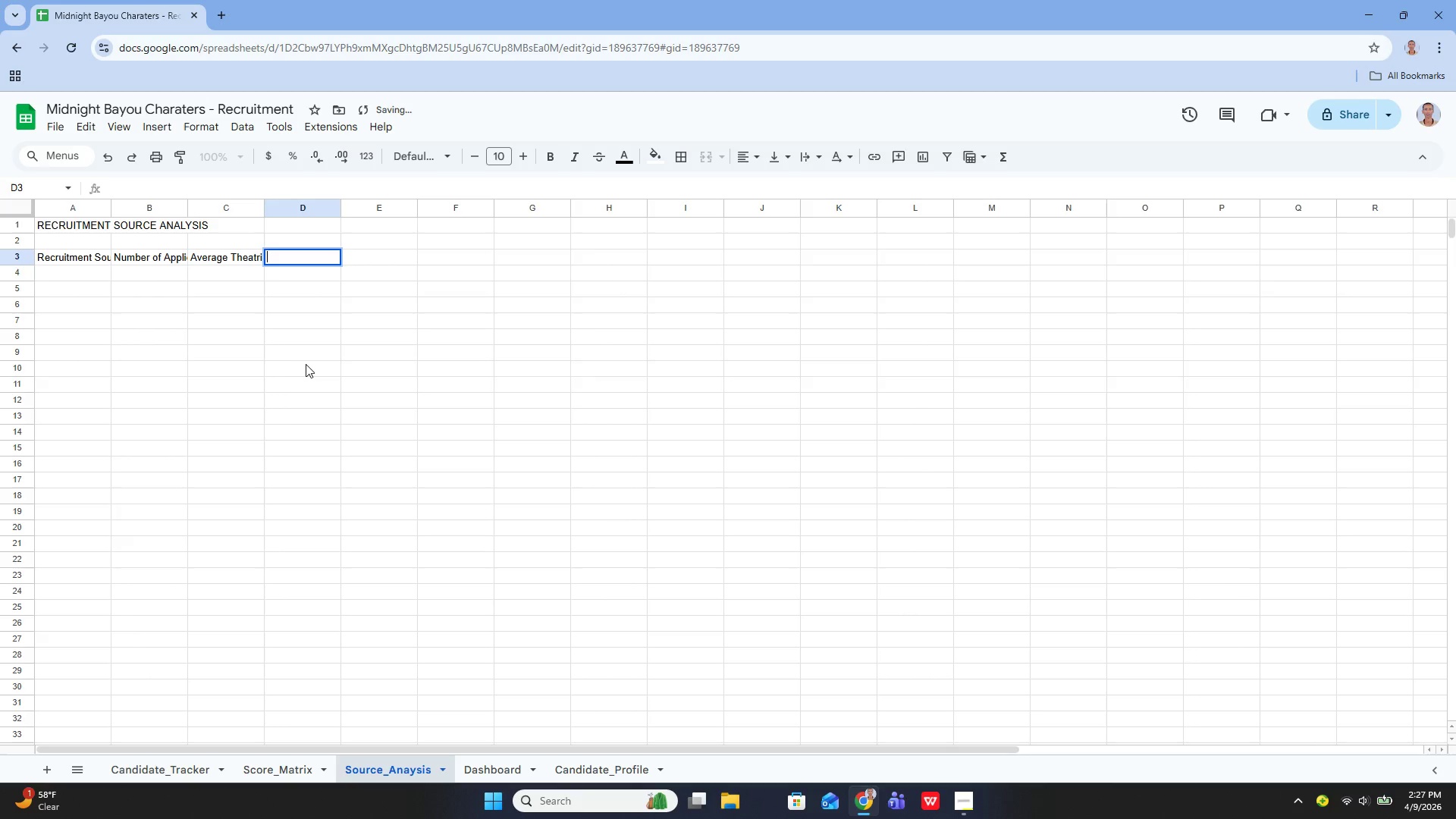 
key(Enter)
 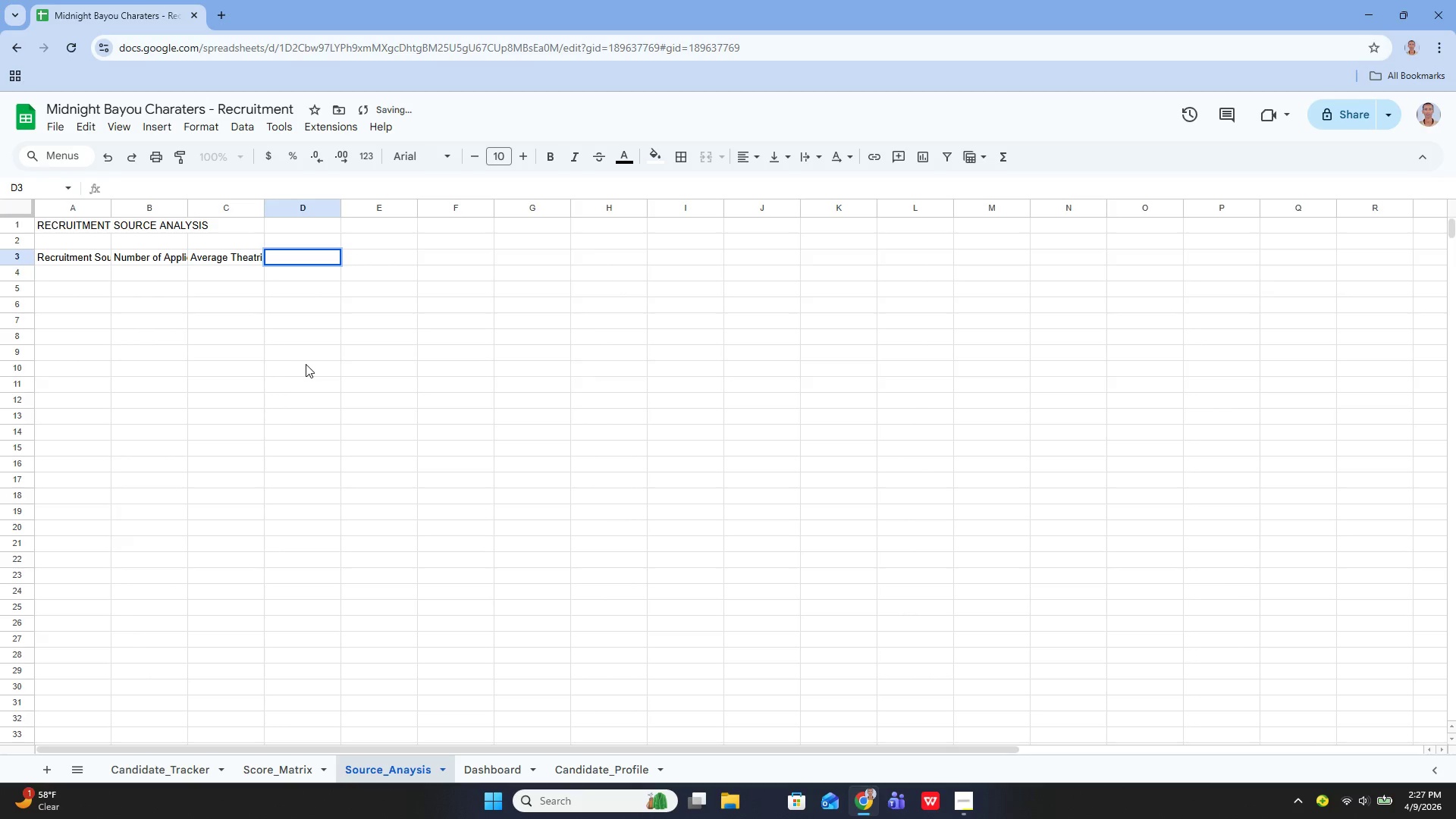 
type(Average TEc)
key(Backspace)
key(Backspace)
type(echnical )
 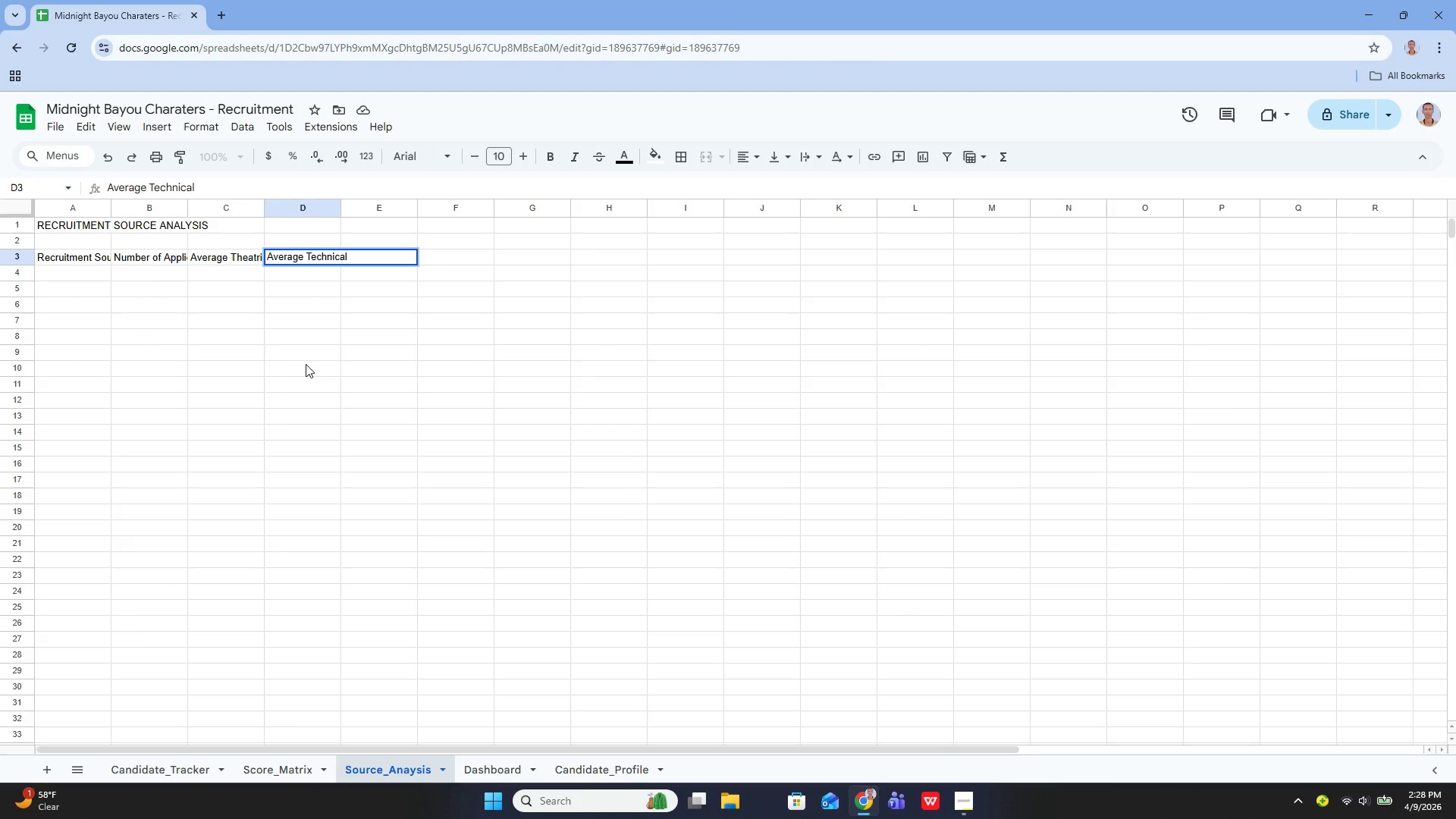 
type(Score)
 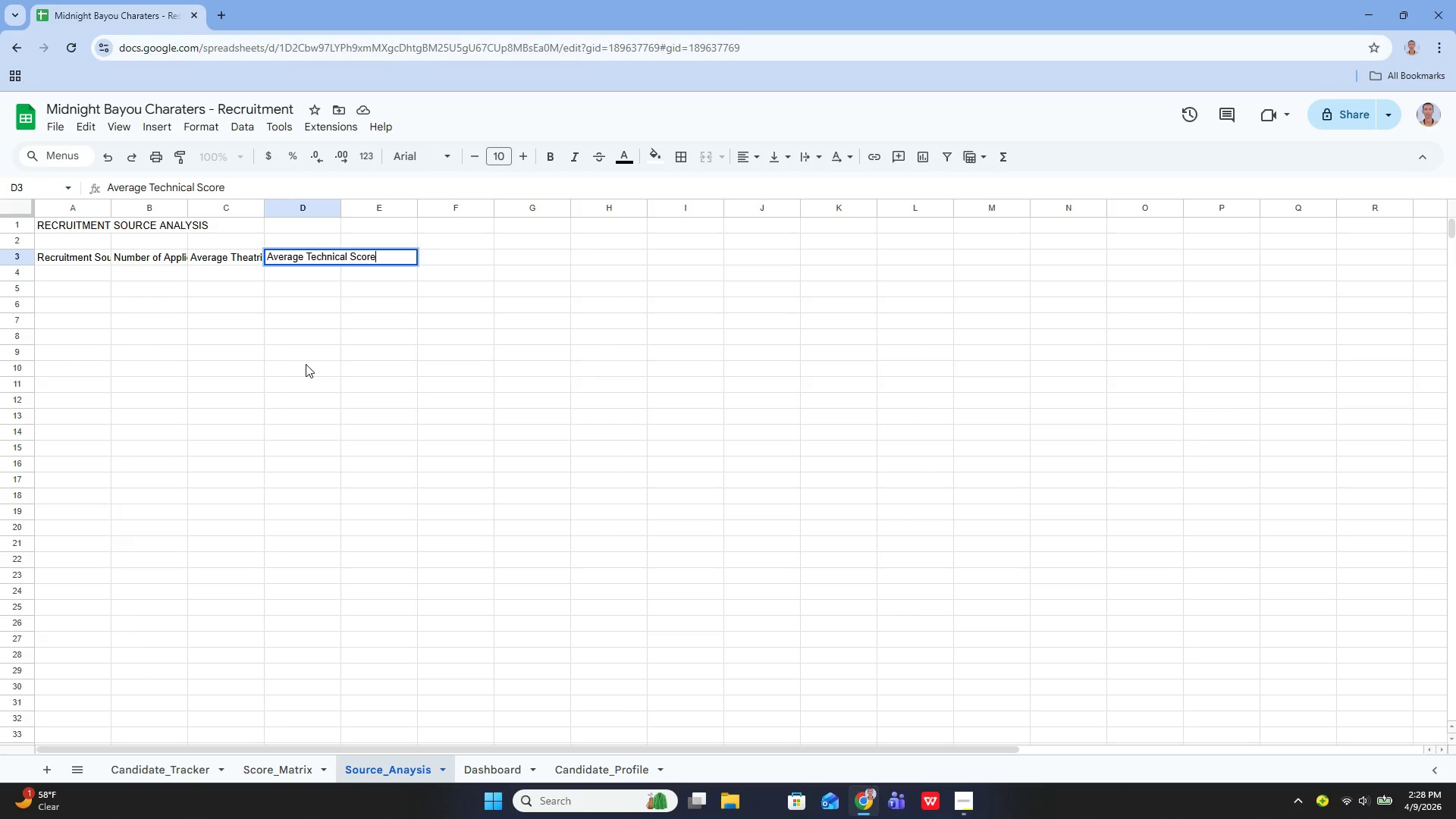 
key(Enter)
 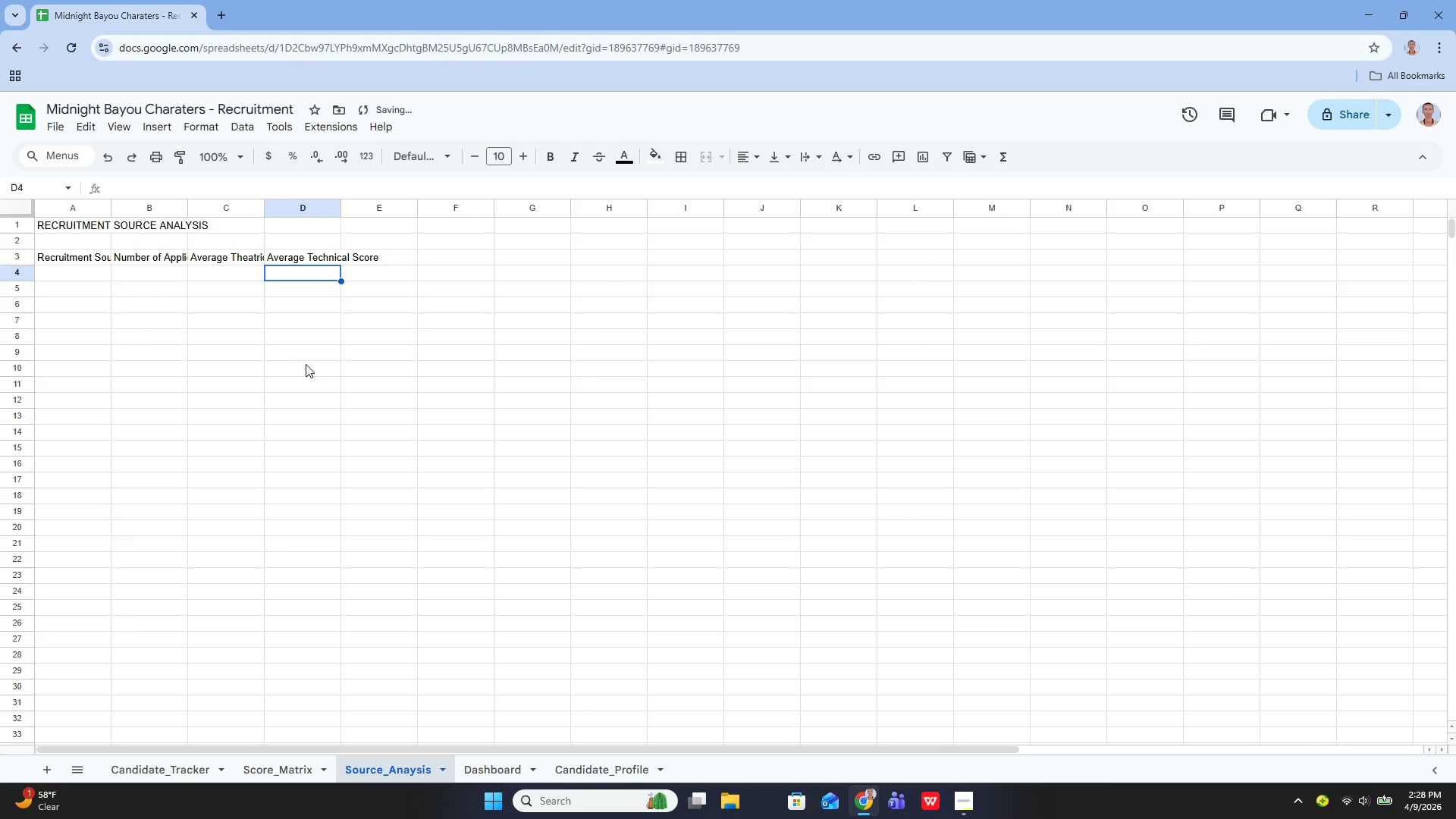 
key(ArrowUp)
 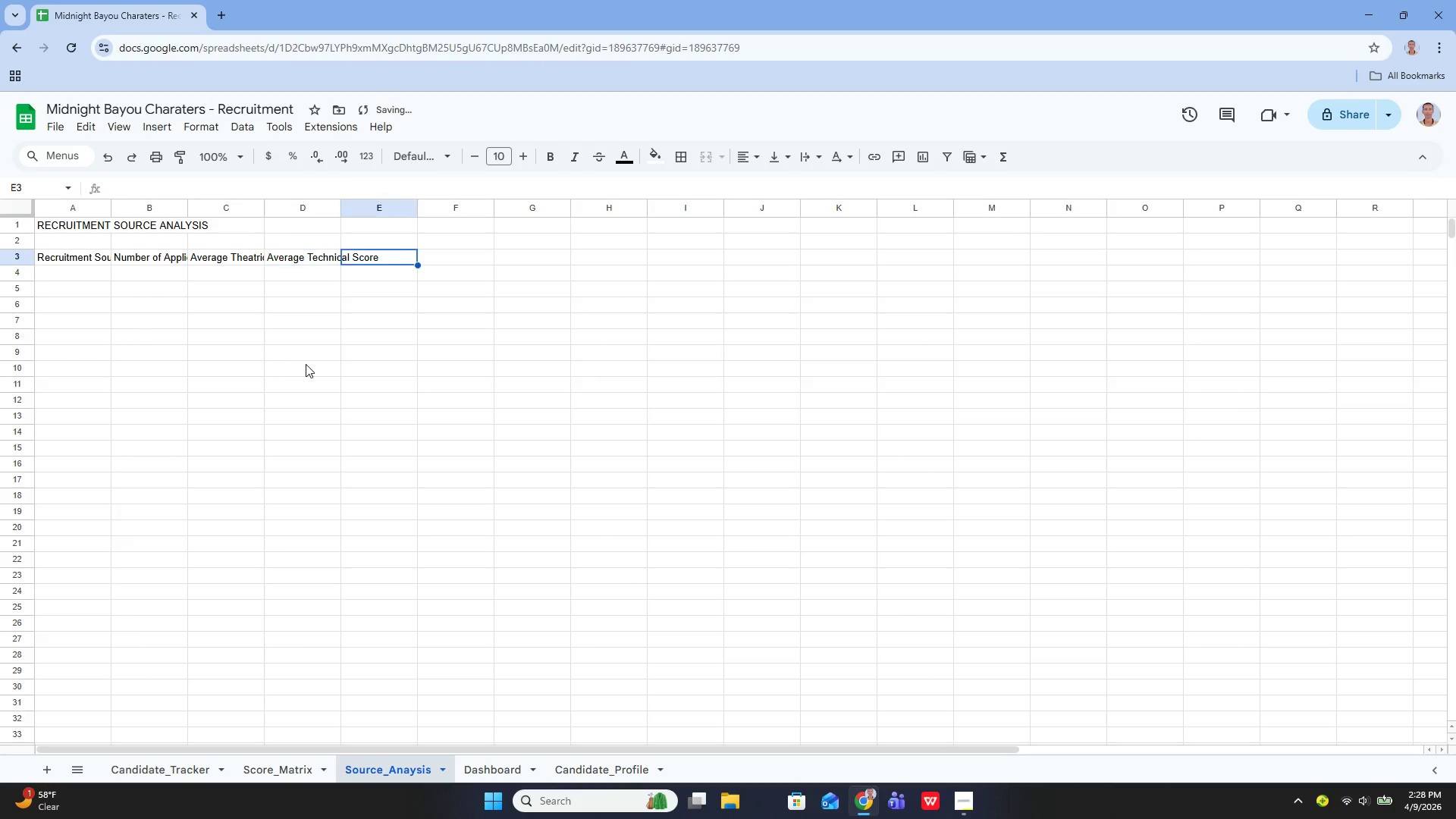 
key(ArrowRight)
 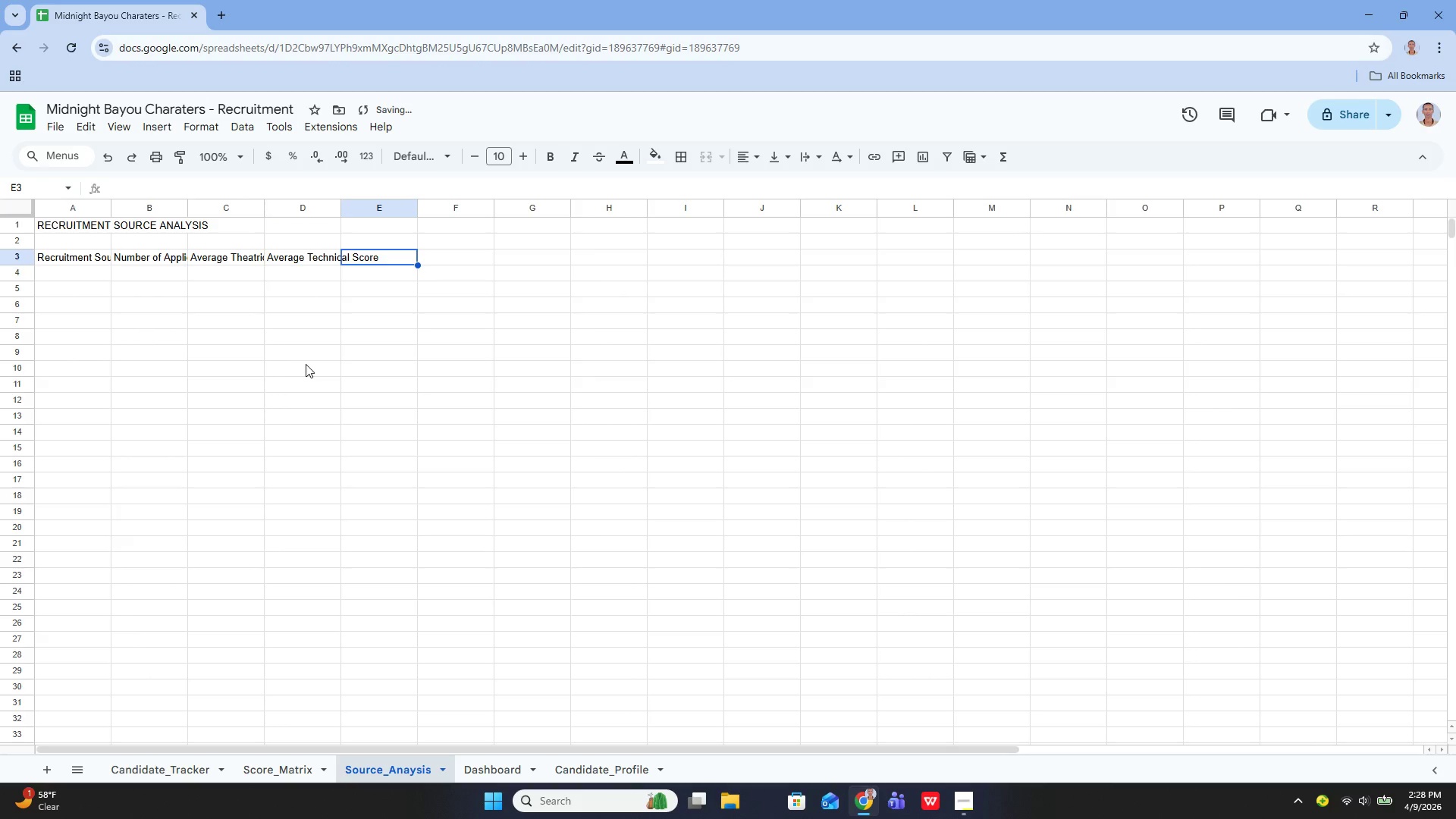 
key(Enter)
 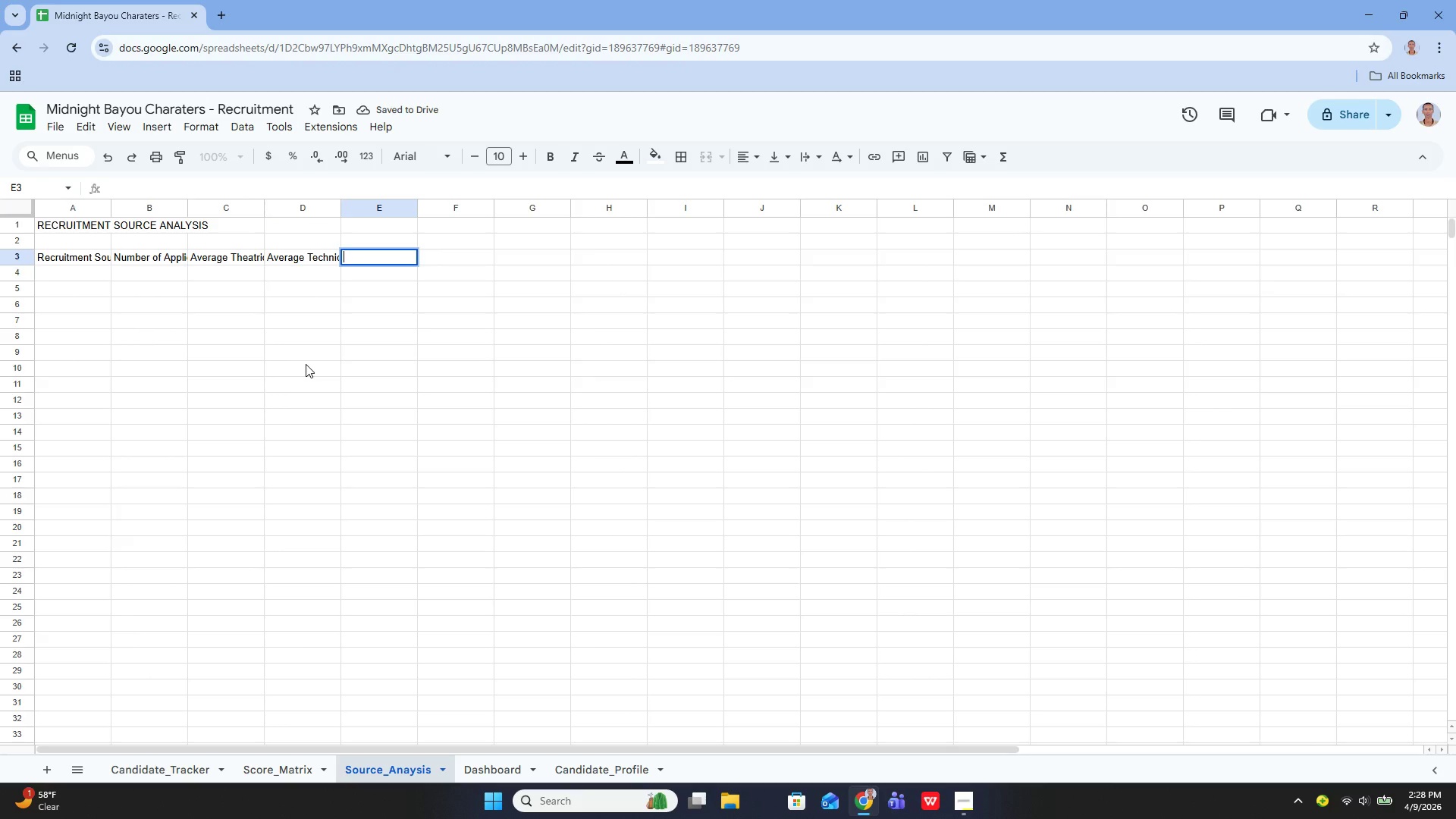 
type(Average Combined Score)
 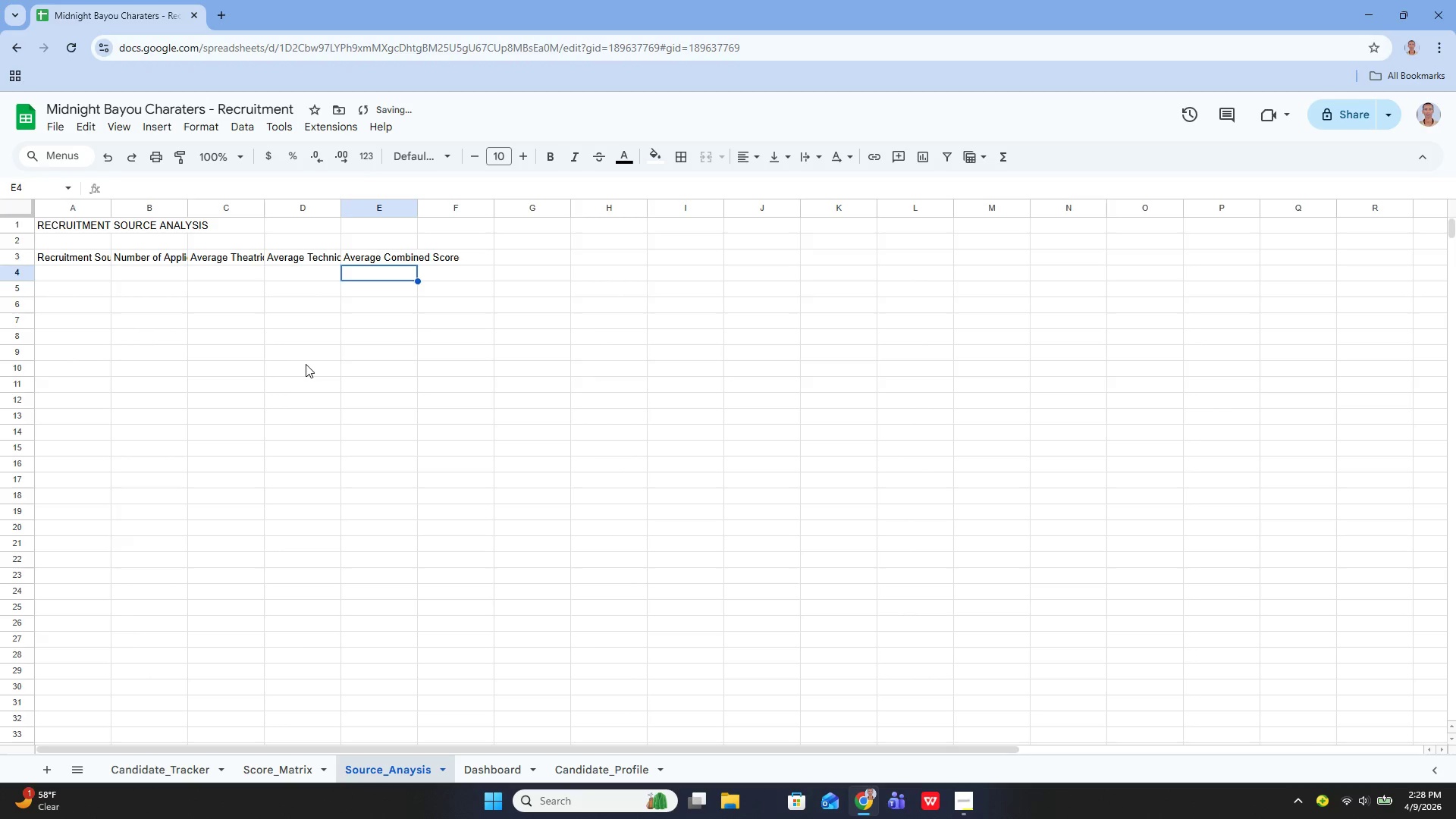 
 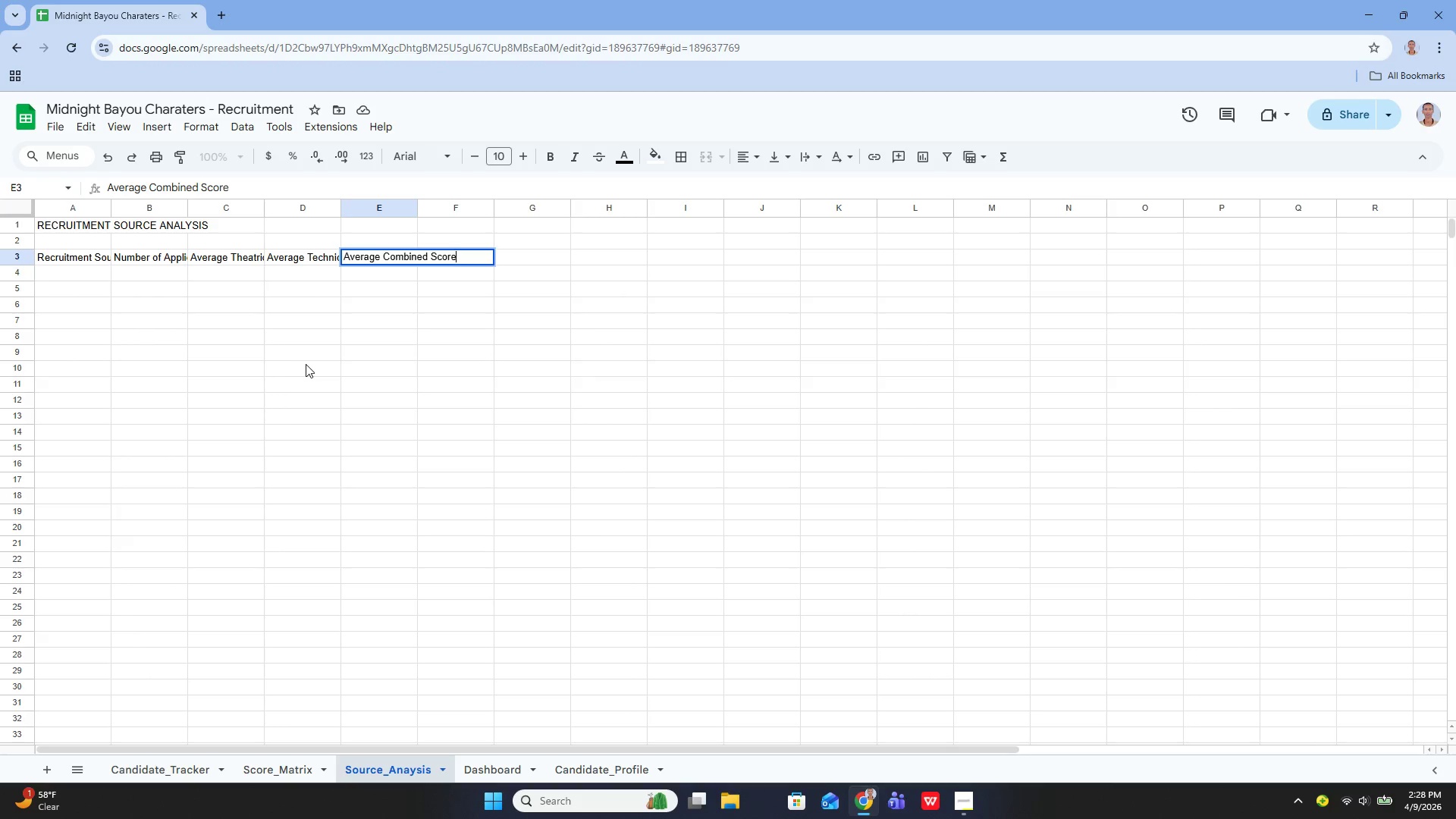 
key(Enter)
 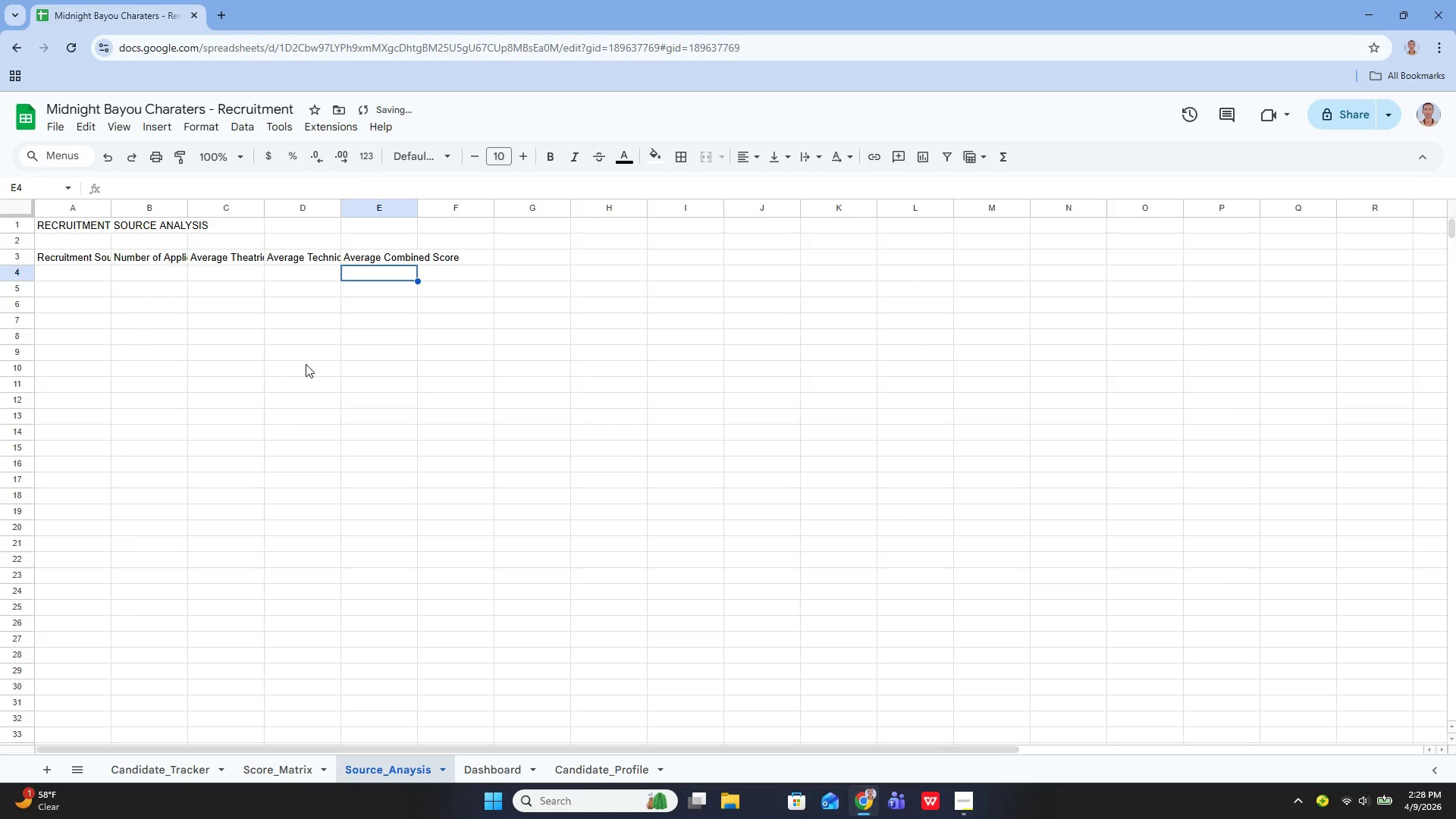 
key(ArrowUp)
 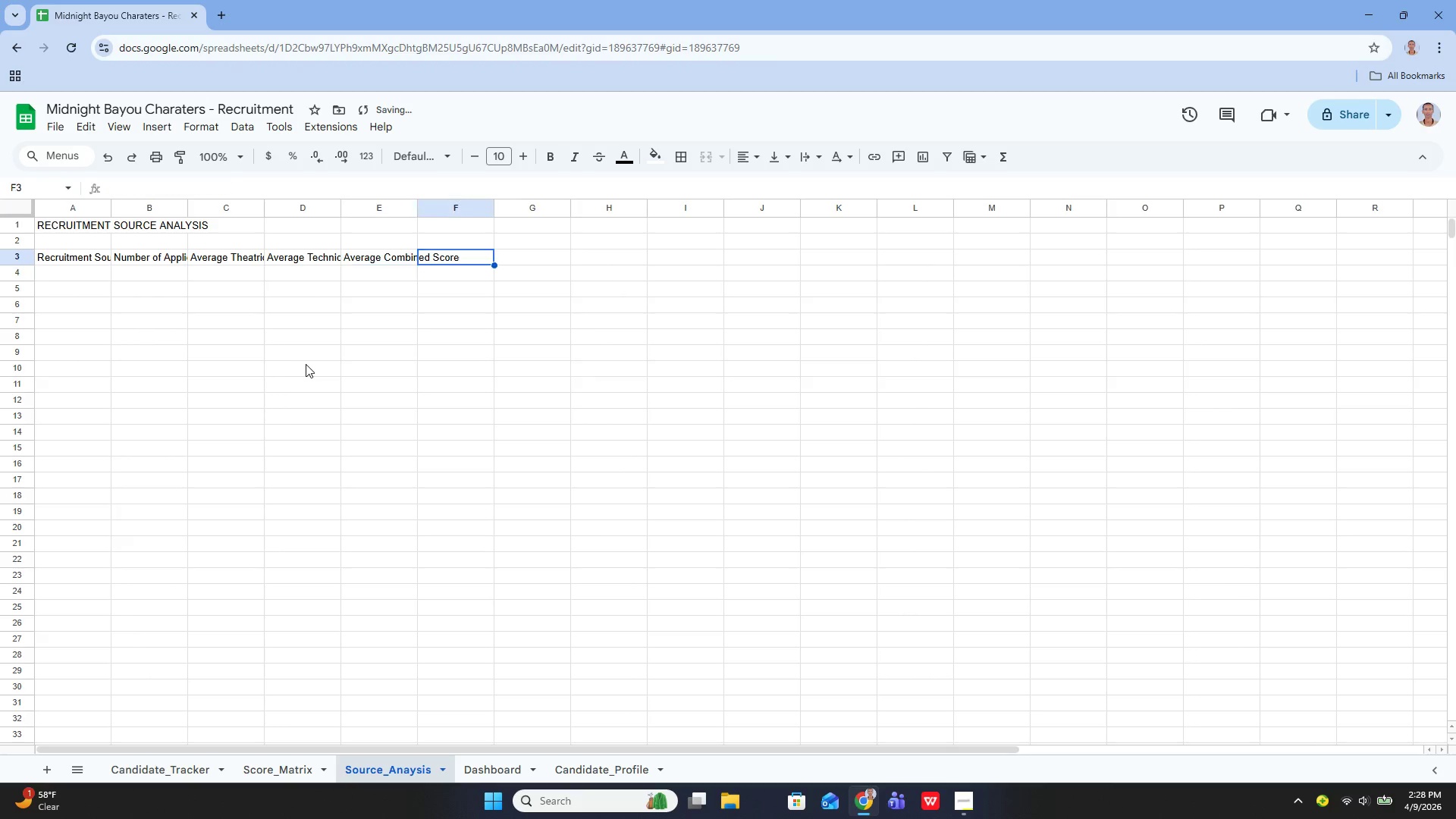 
key(ArrowRight)
 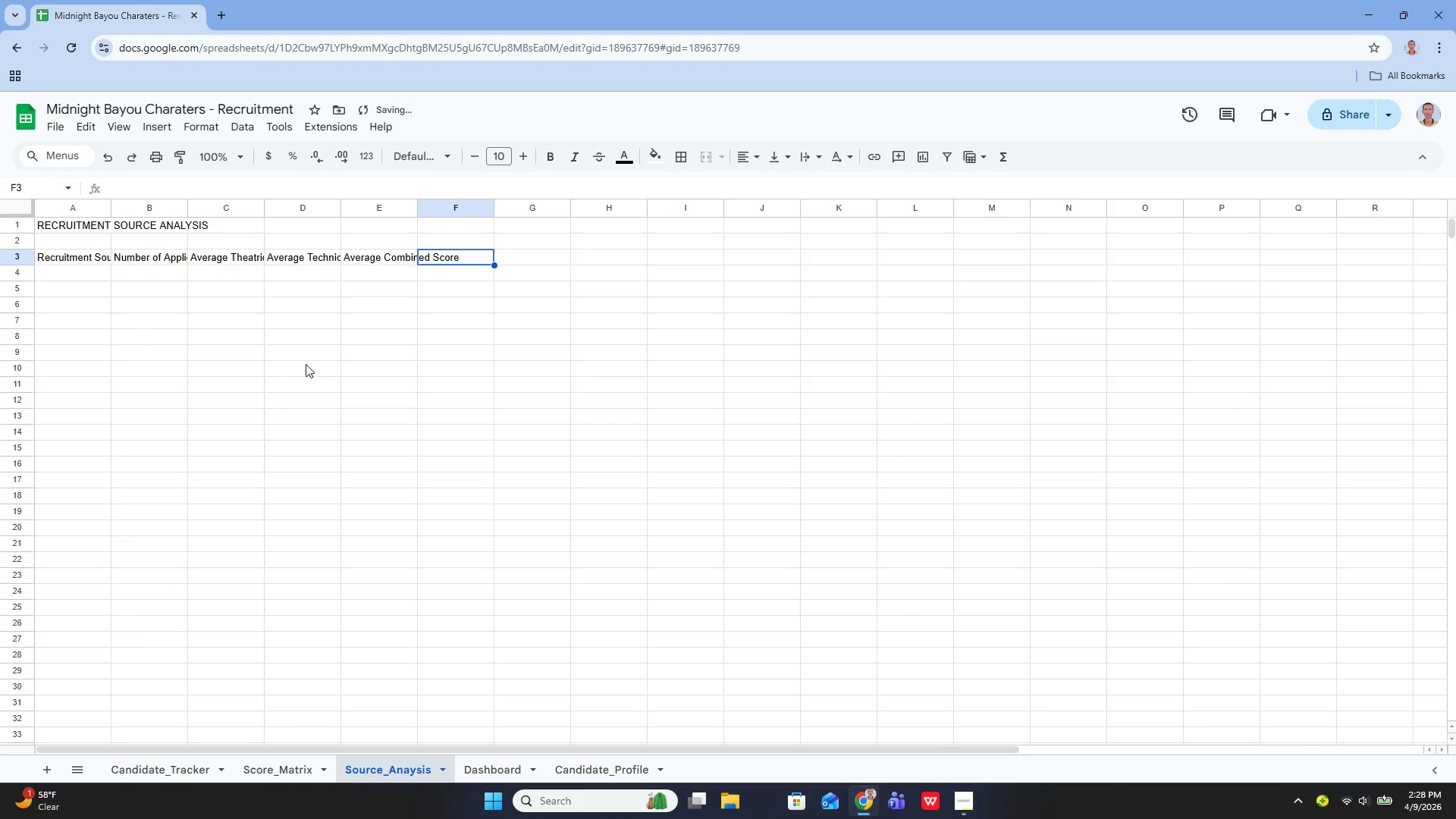 
key(Enter)
 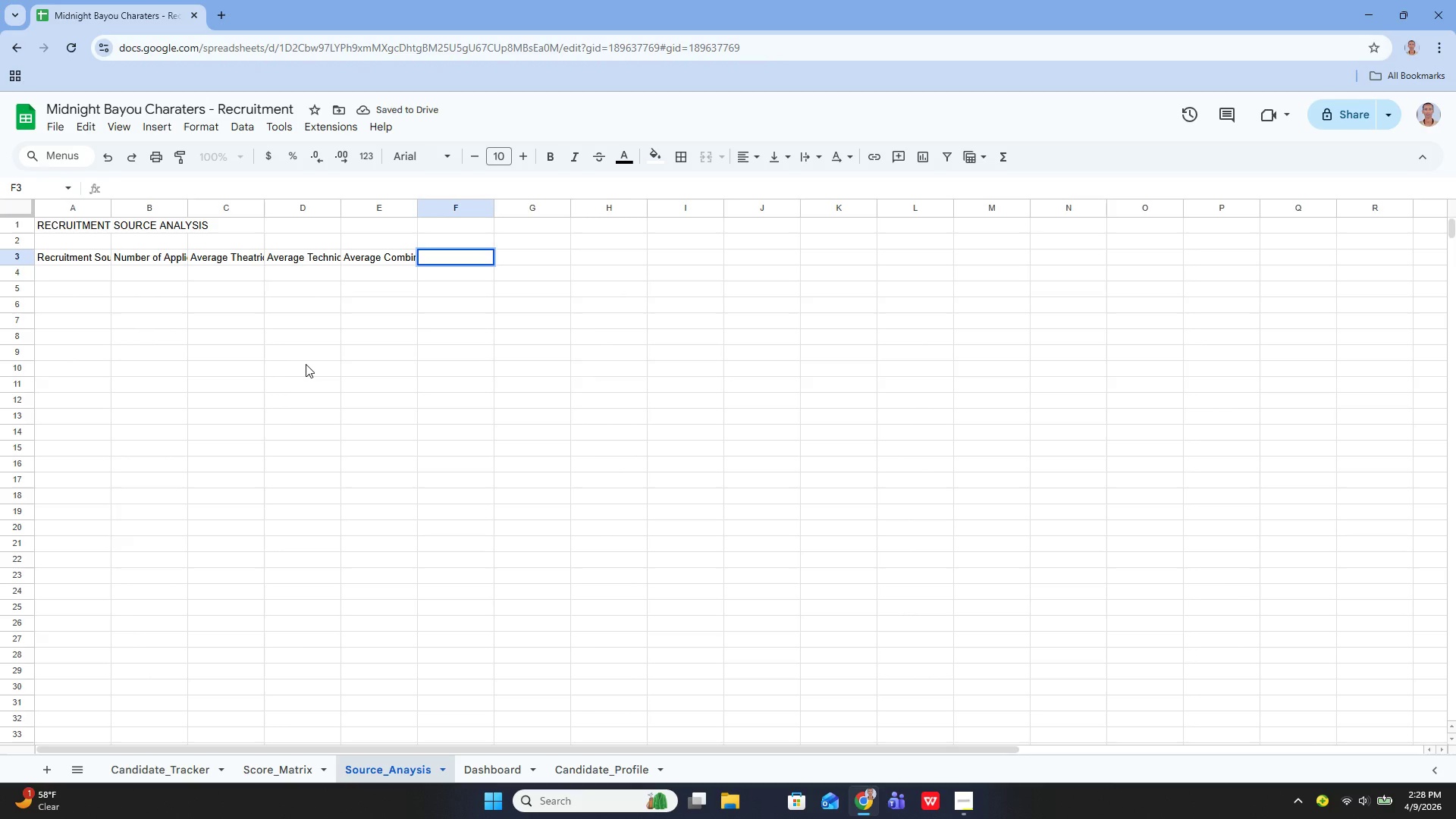 
type(Top Candidate())
 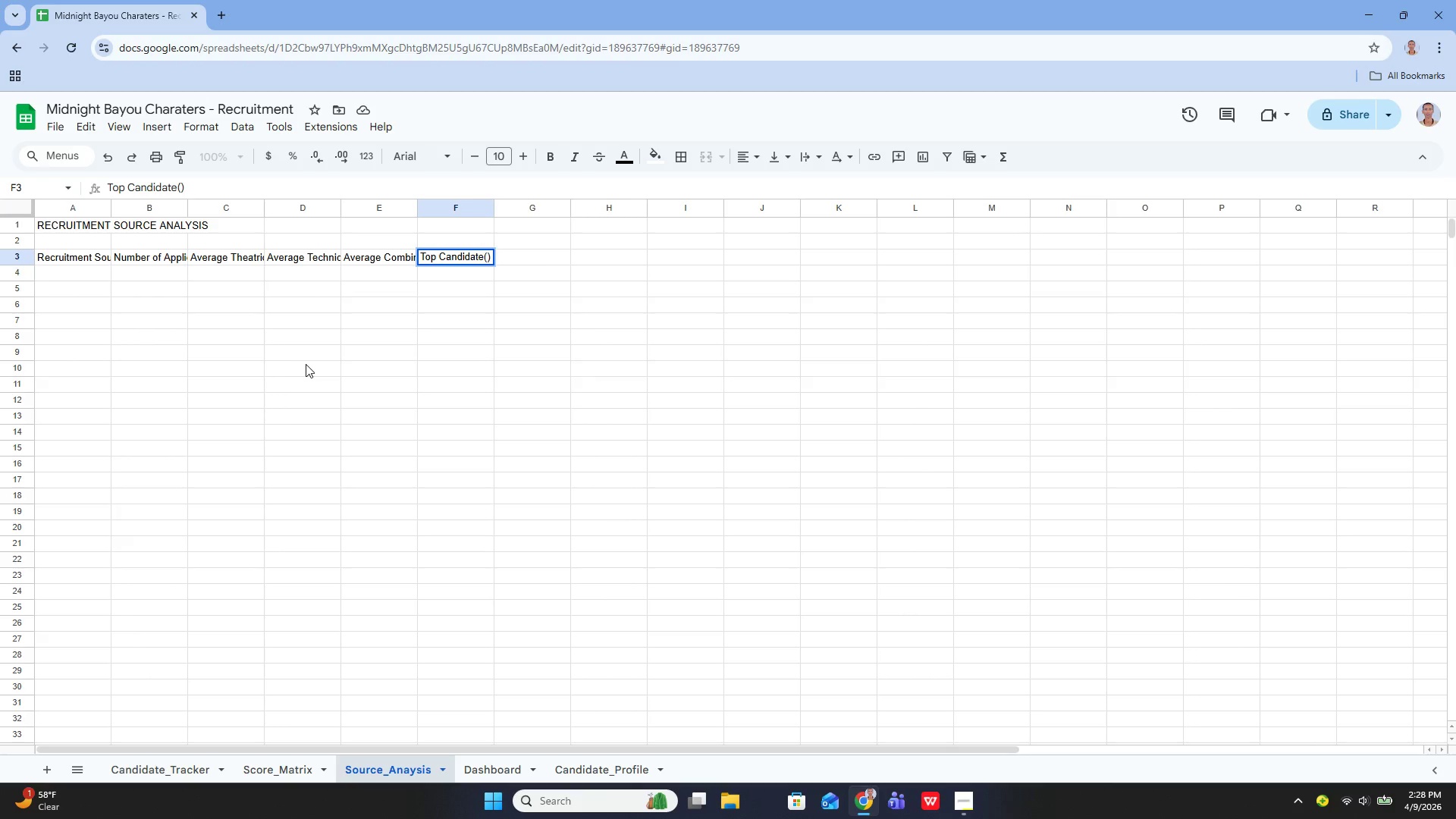 
key(ArrowLeft)
 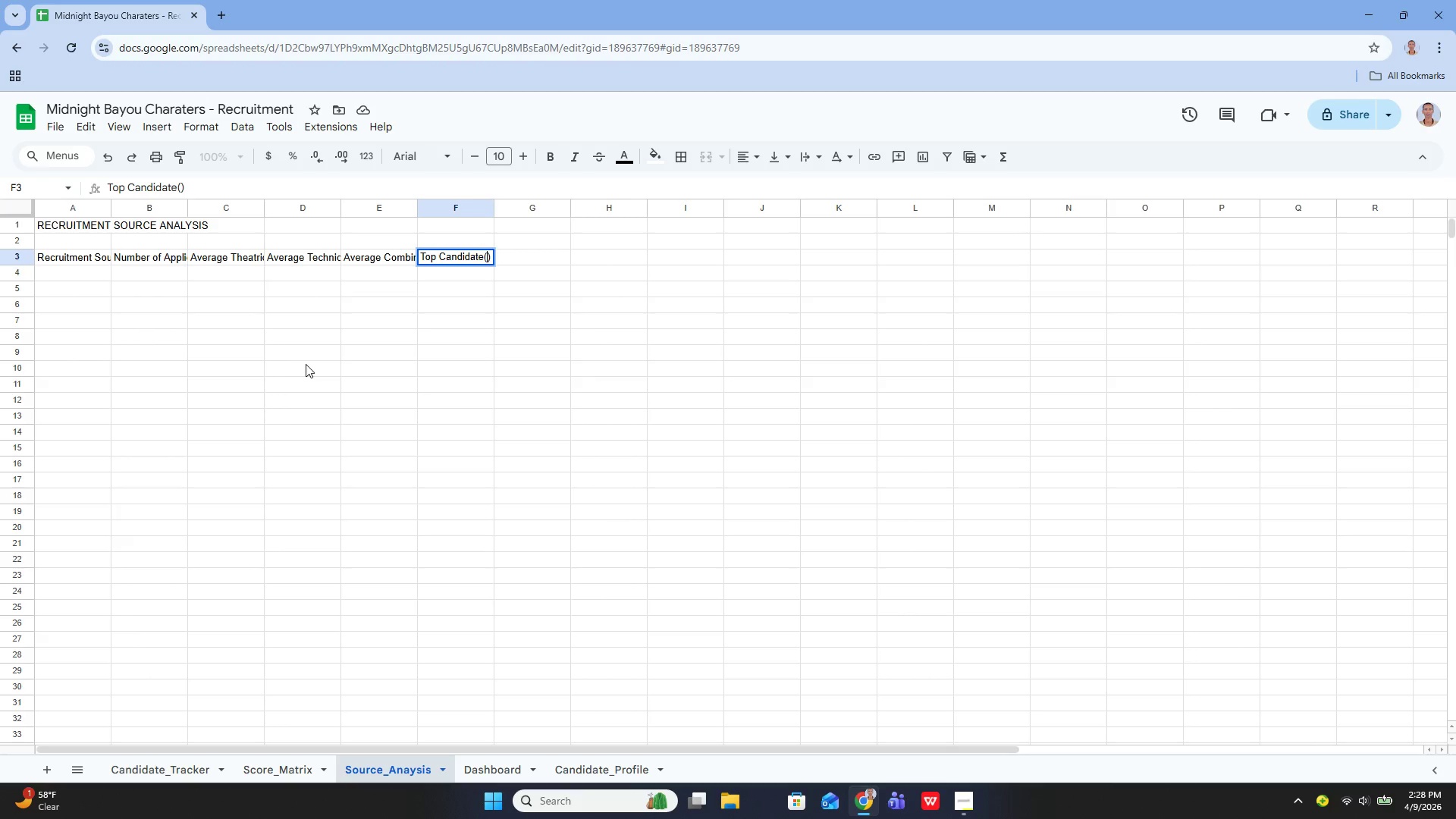 
type(Combined  )
key(Backspace)
type(Score)
 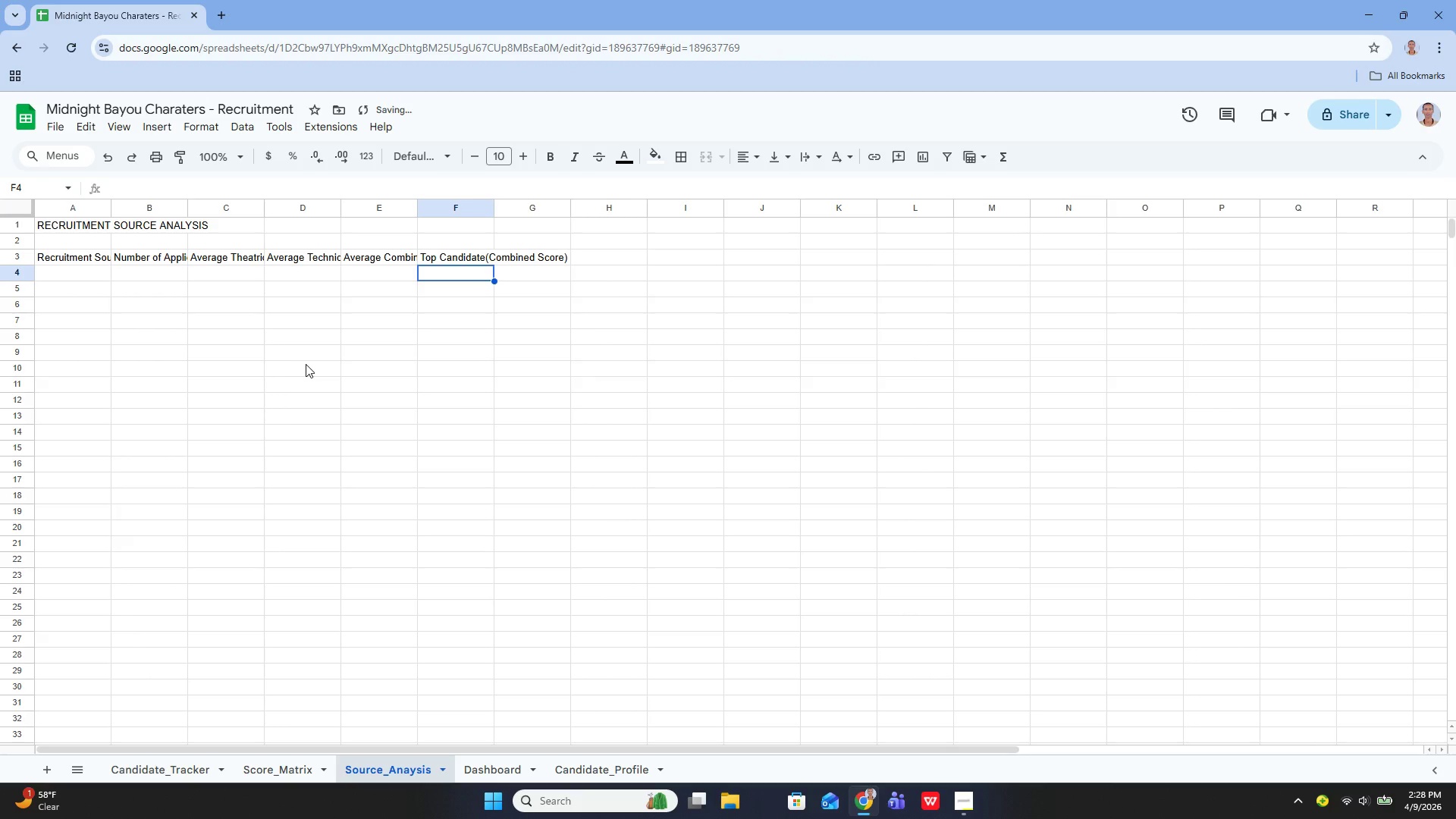 
 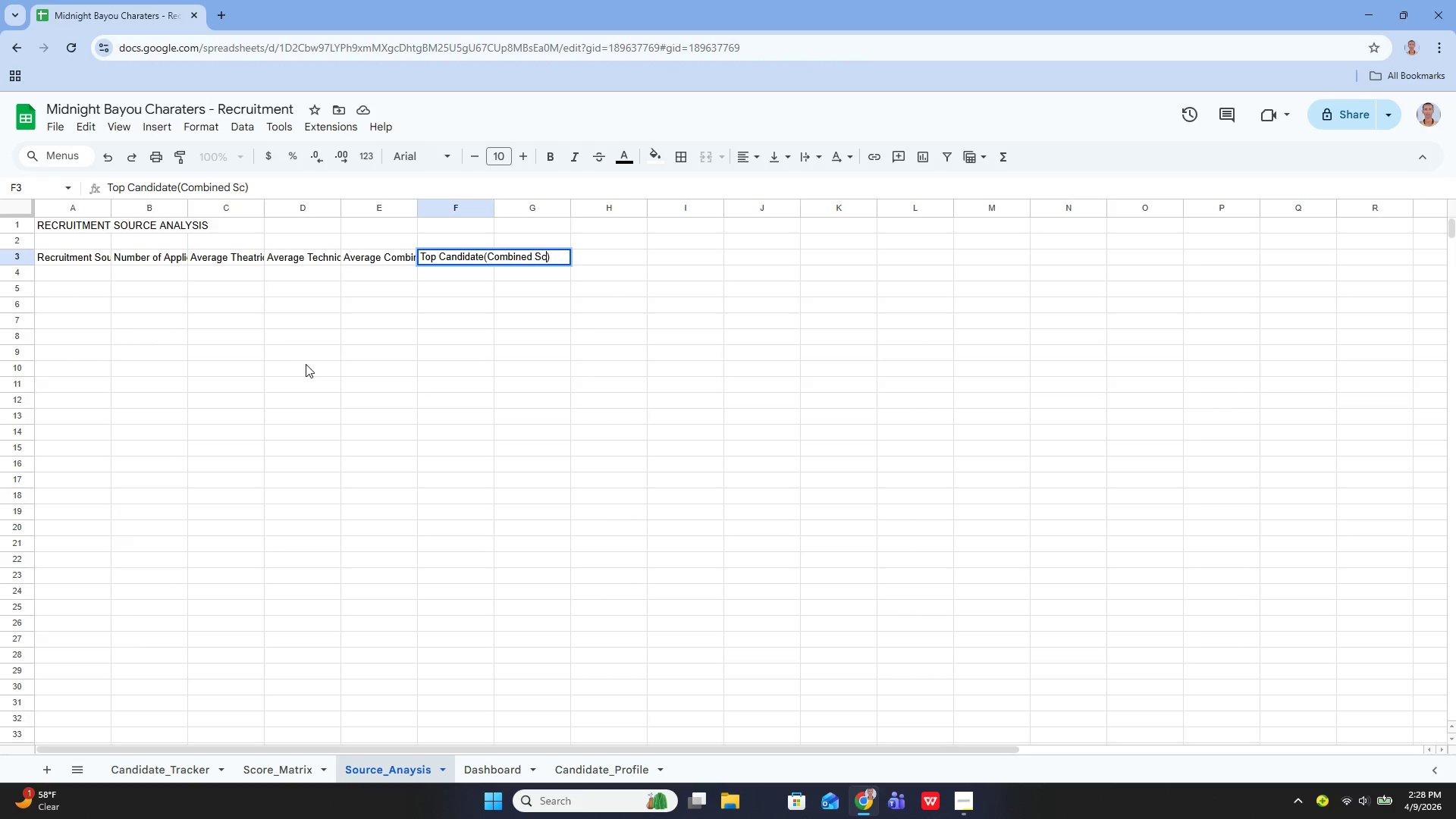 
key(Enter)
 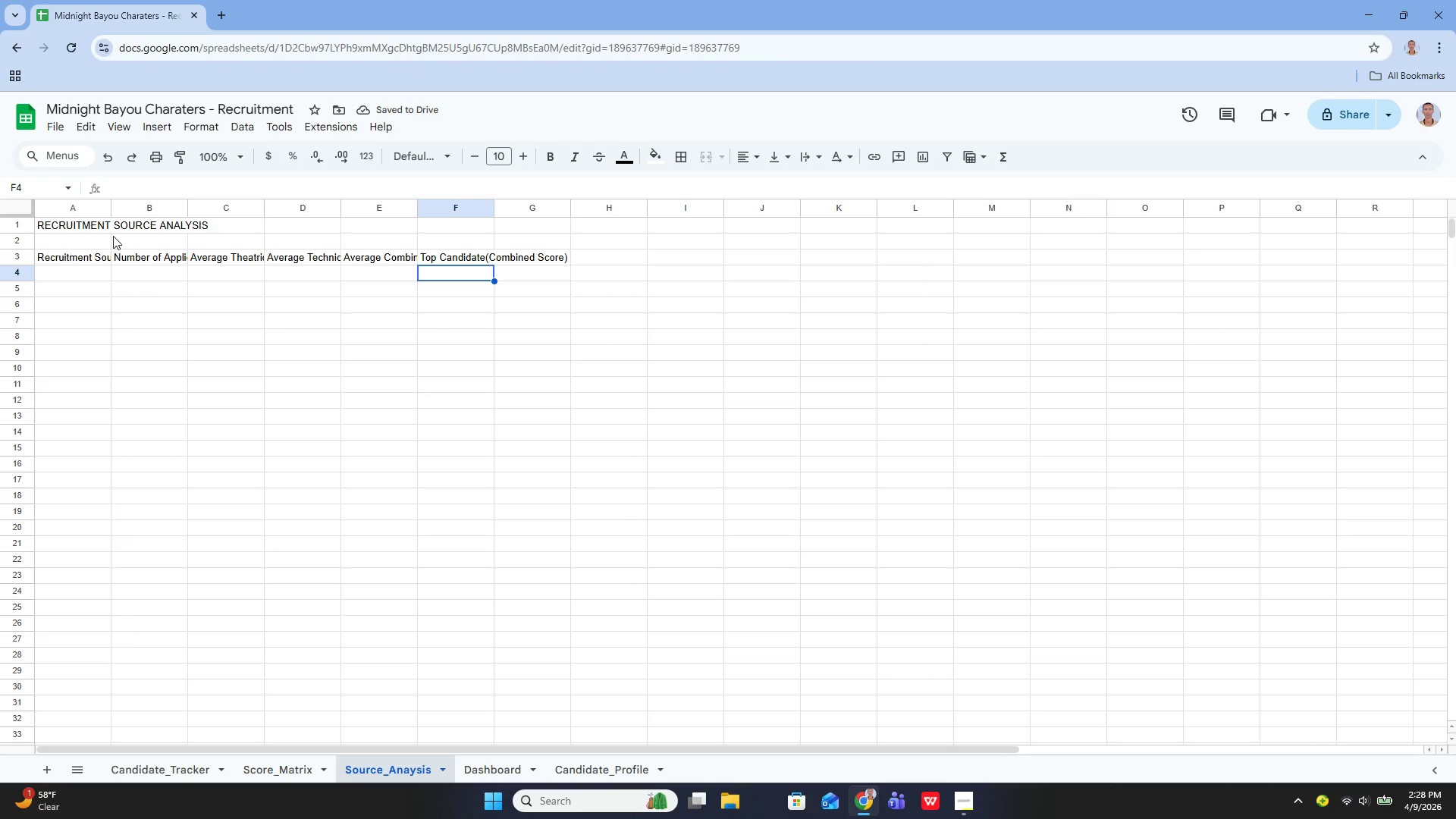 
wait(5.81)
 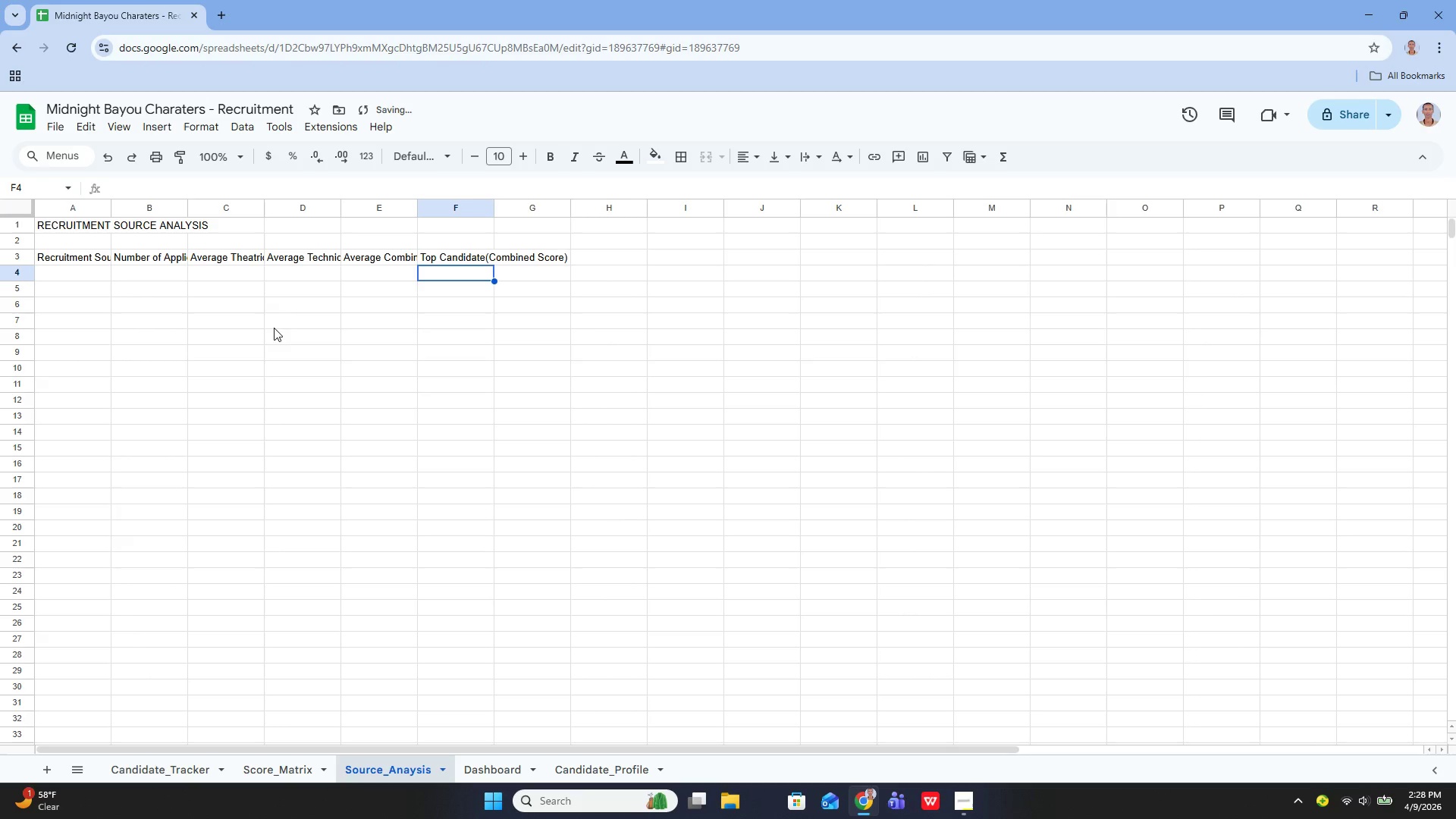 
left_click_drag(start_coordinate=[111, 209], to_coordinate=[175, 216])
 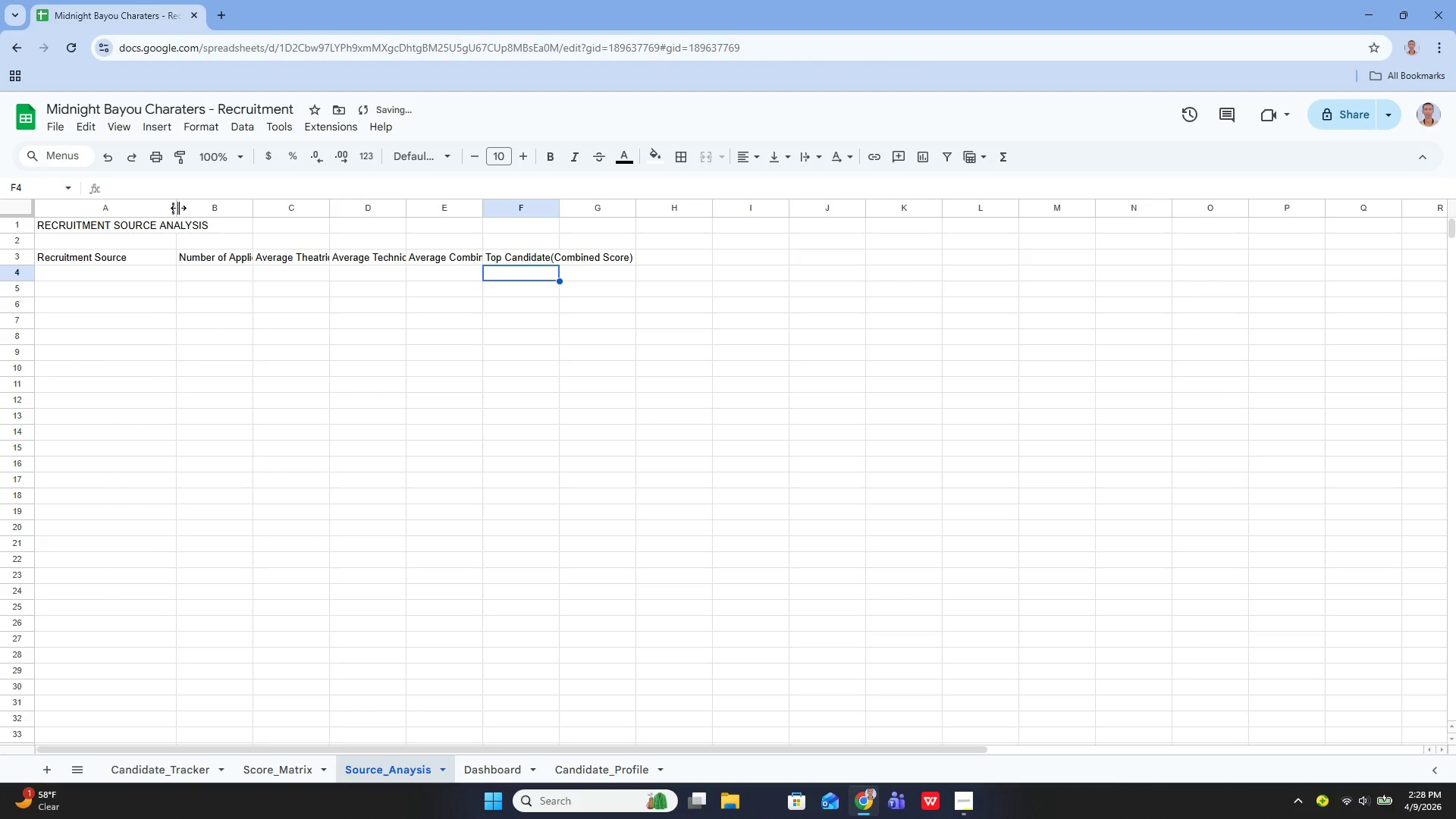 
left_click_drag(start_coordinate=[177, 207], to_coordinate=[149, 207])
 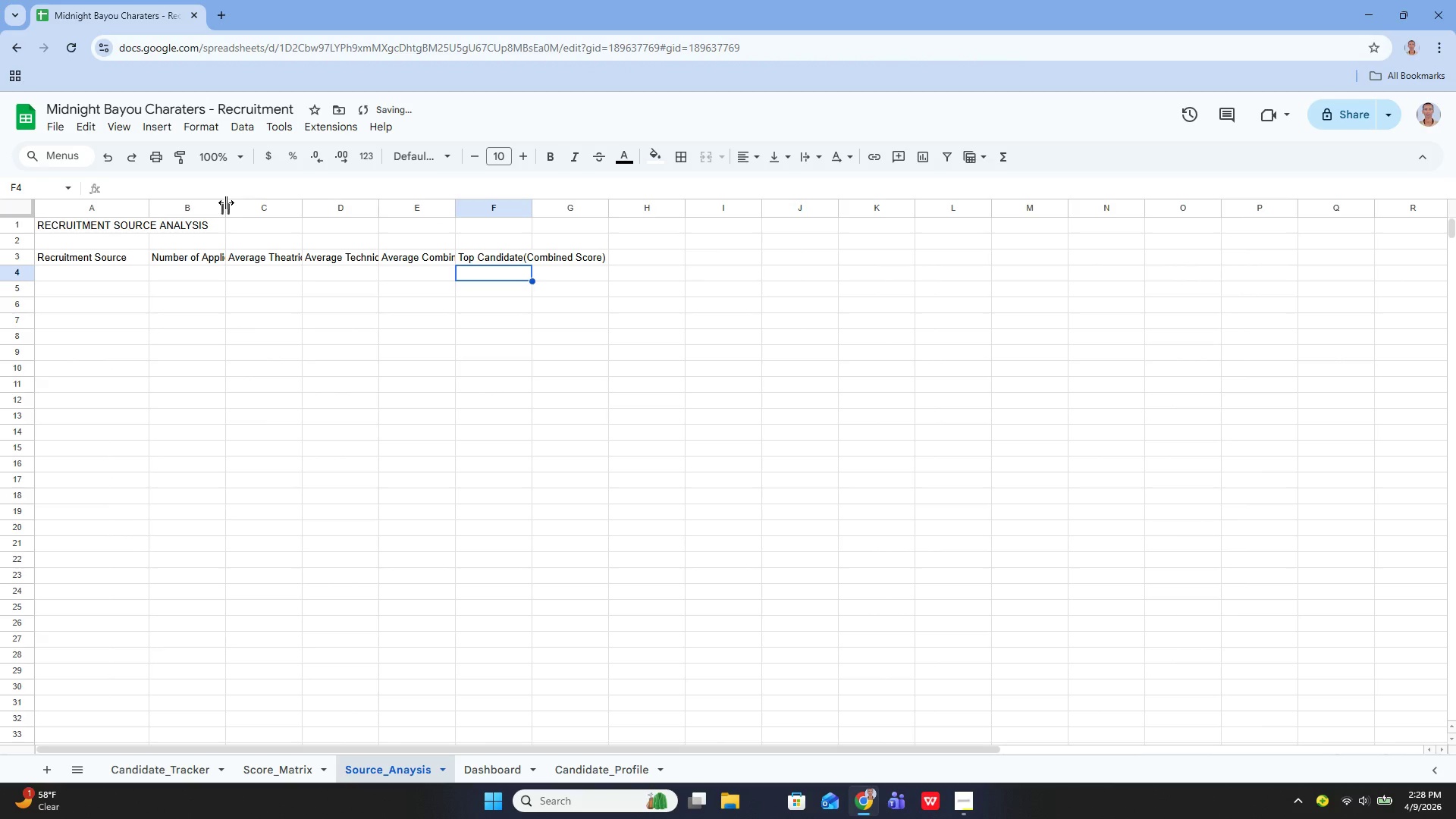 
left_click_drag(start_coordinate=[226, 202], to_coordinate=[253, 211])
 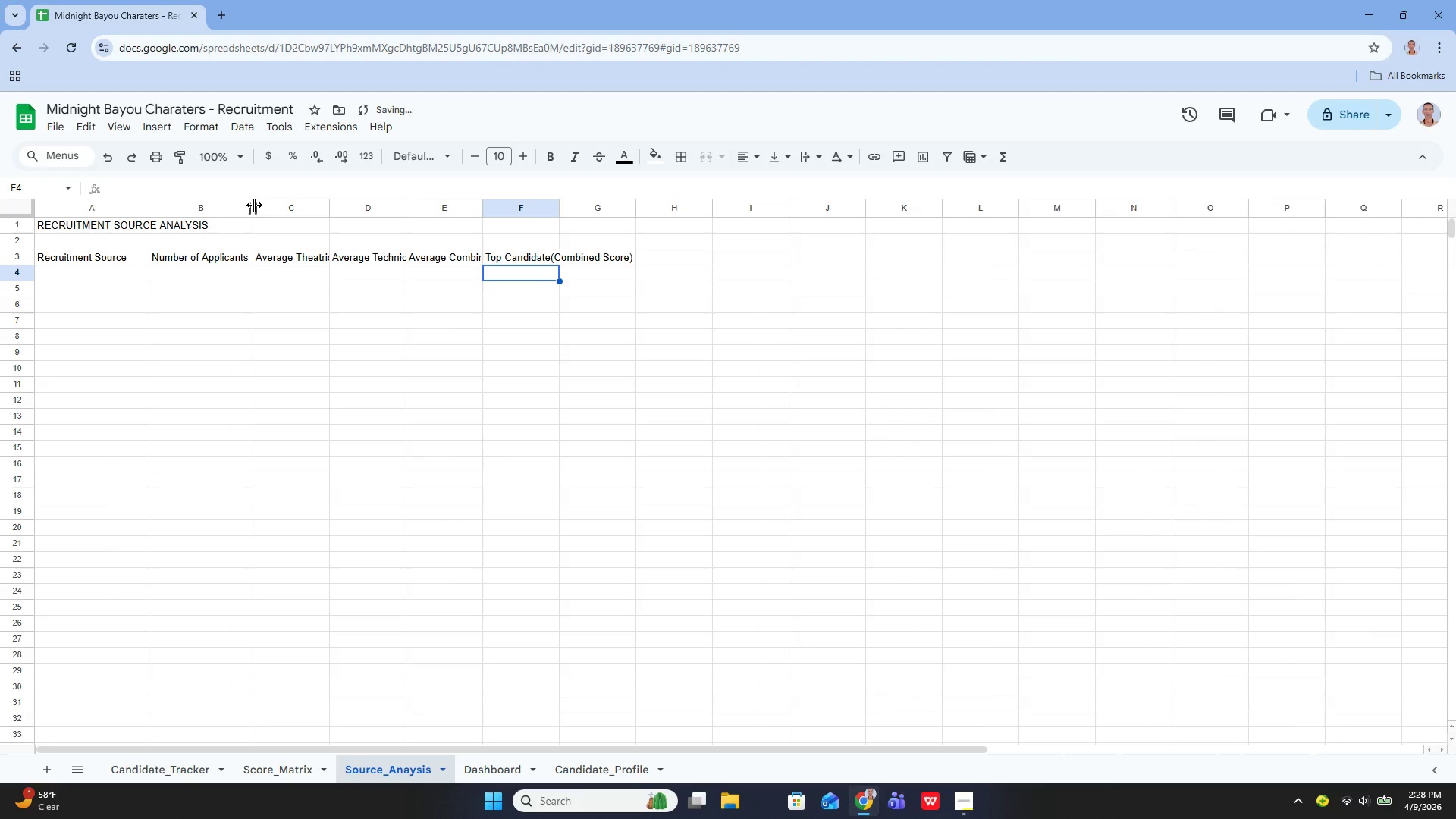 
left_click_drag(start_coordinate=[253, 205], to_coordinate=[261, 209])
 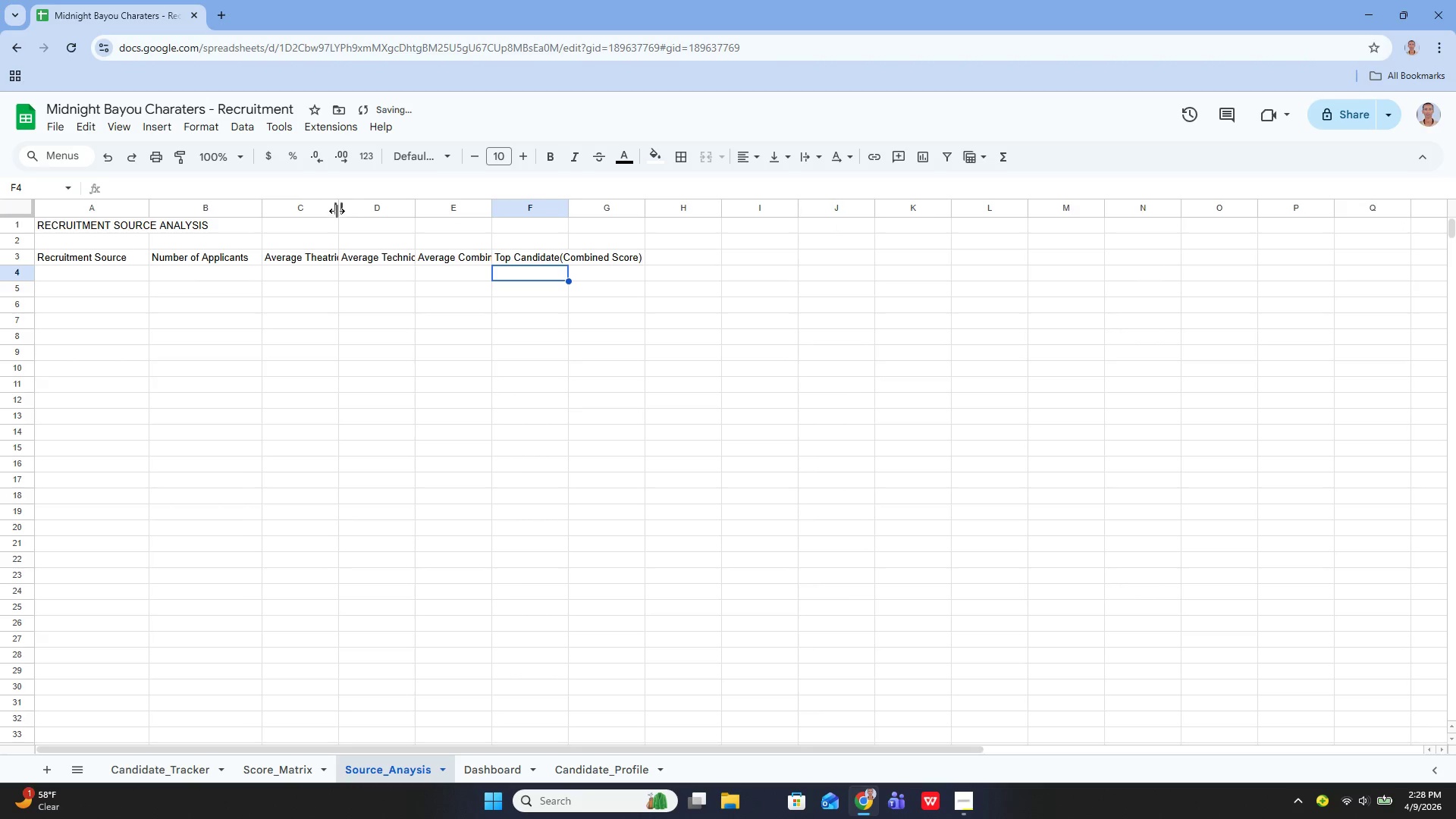 
left_click_drag(start_coordinate=[337, 211], to_coordinate=[365, 217])
 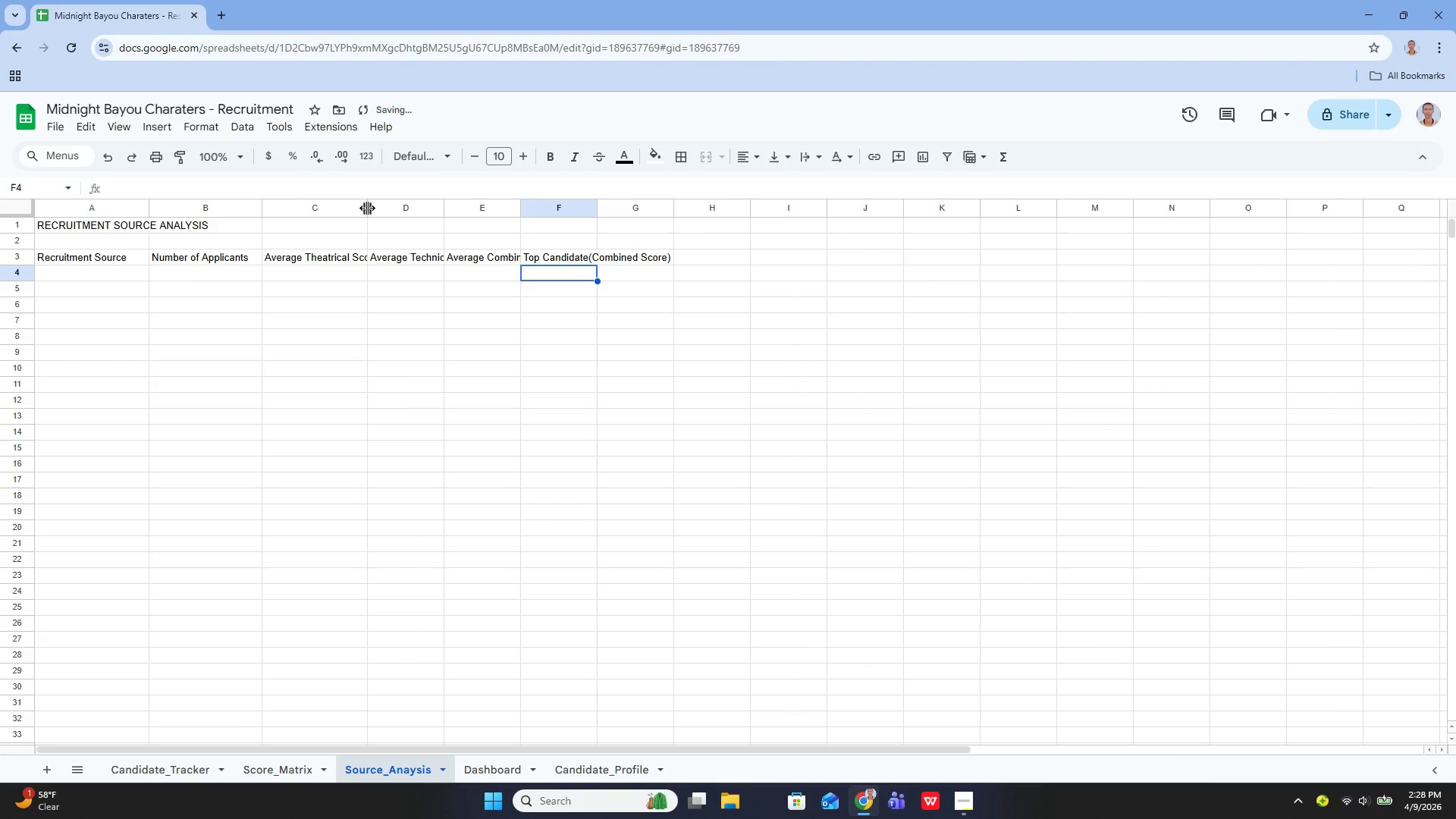 
left_click_drag(start_coordinate=[366, 208], to_coordinate=[382, 215])
 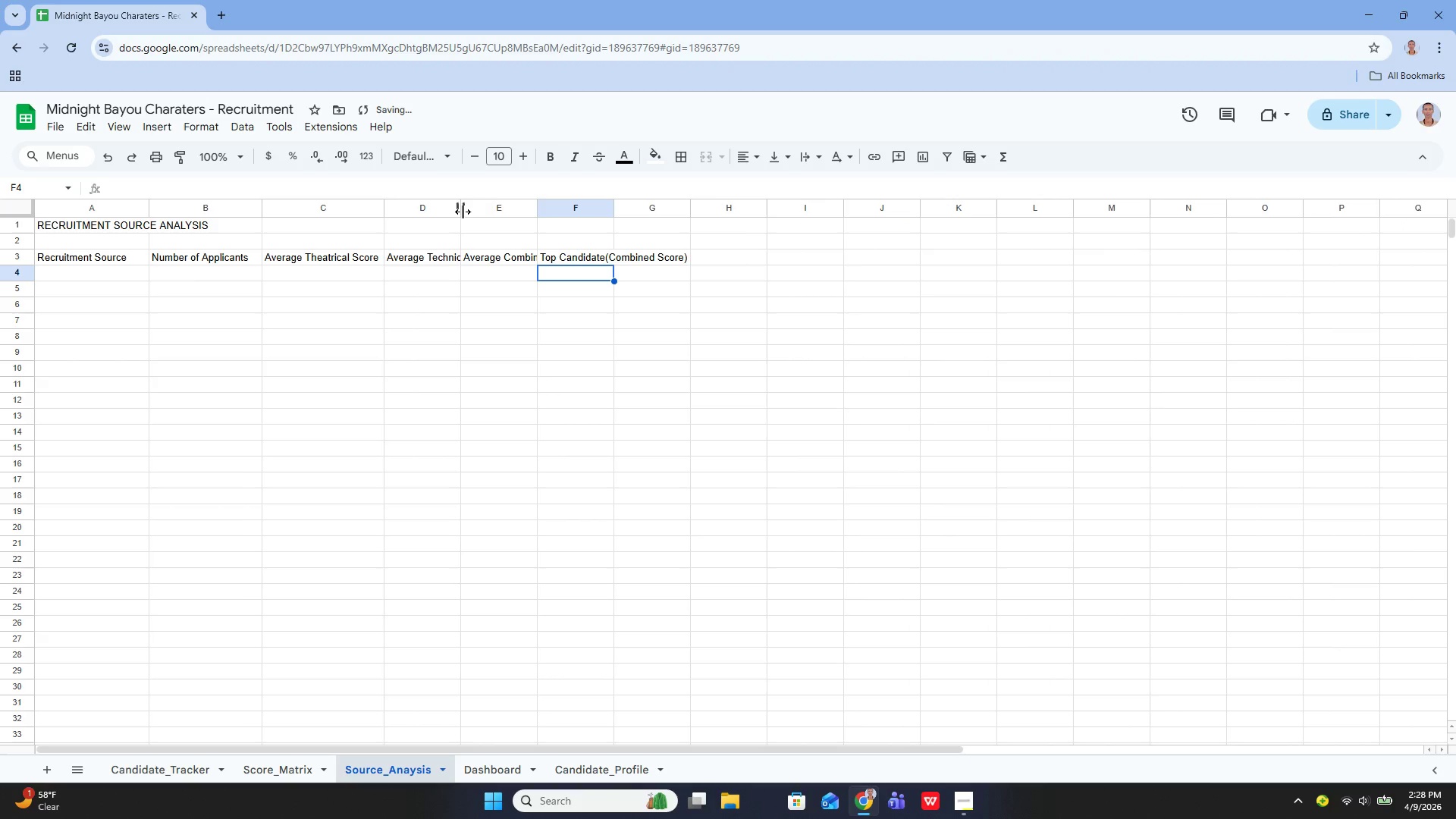 
left_click_drag(start_coordinate=[463, 211], to_coordinate=[486, 215])
 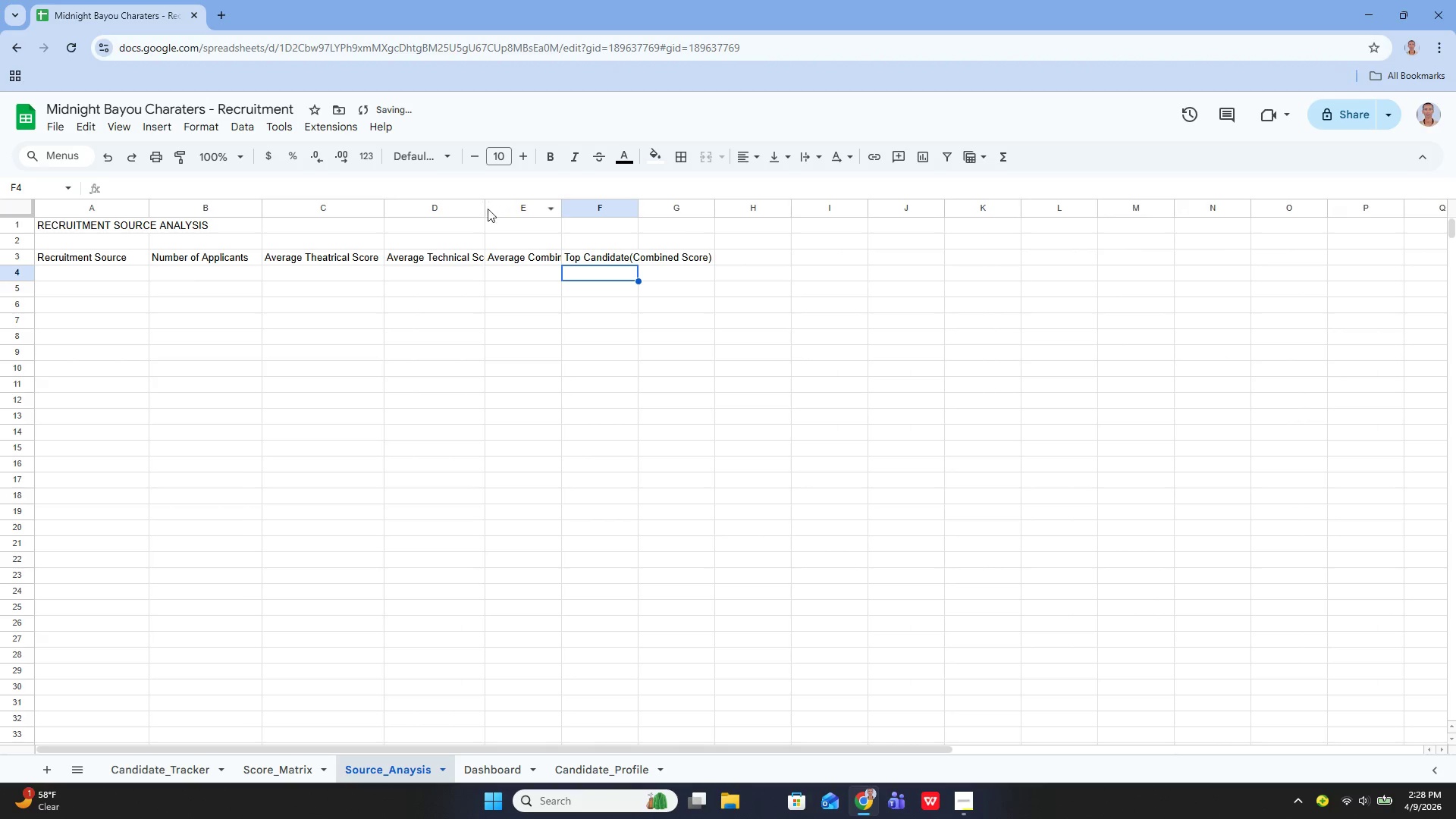 
left_click_drag(start_coordinate=[486, 209], to_coordinate=[508, 215])
 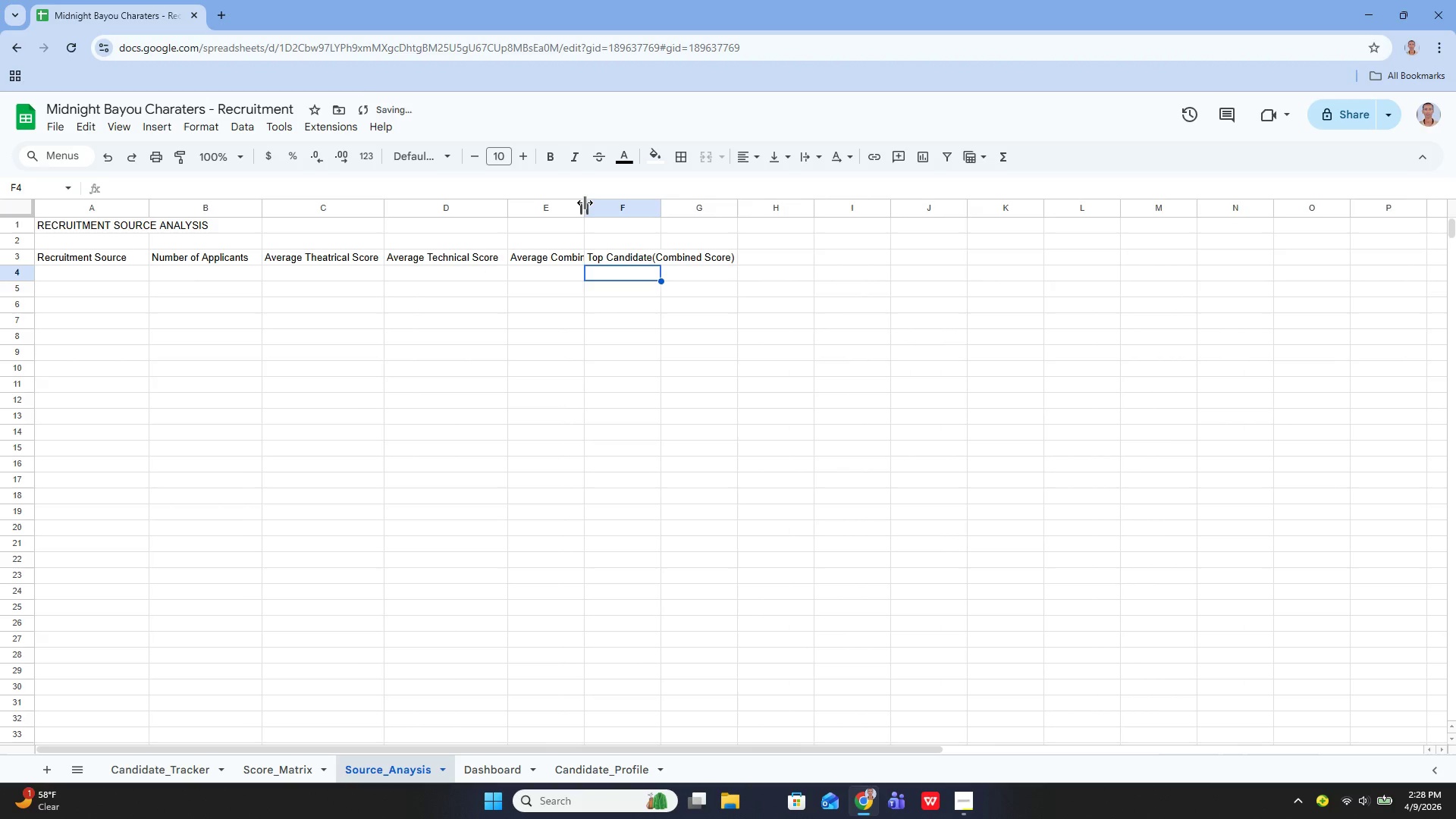 
left_click_drag(start_coordinate=[580, 203], to_coordinate=[607, 207])
 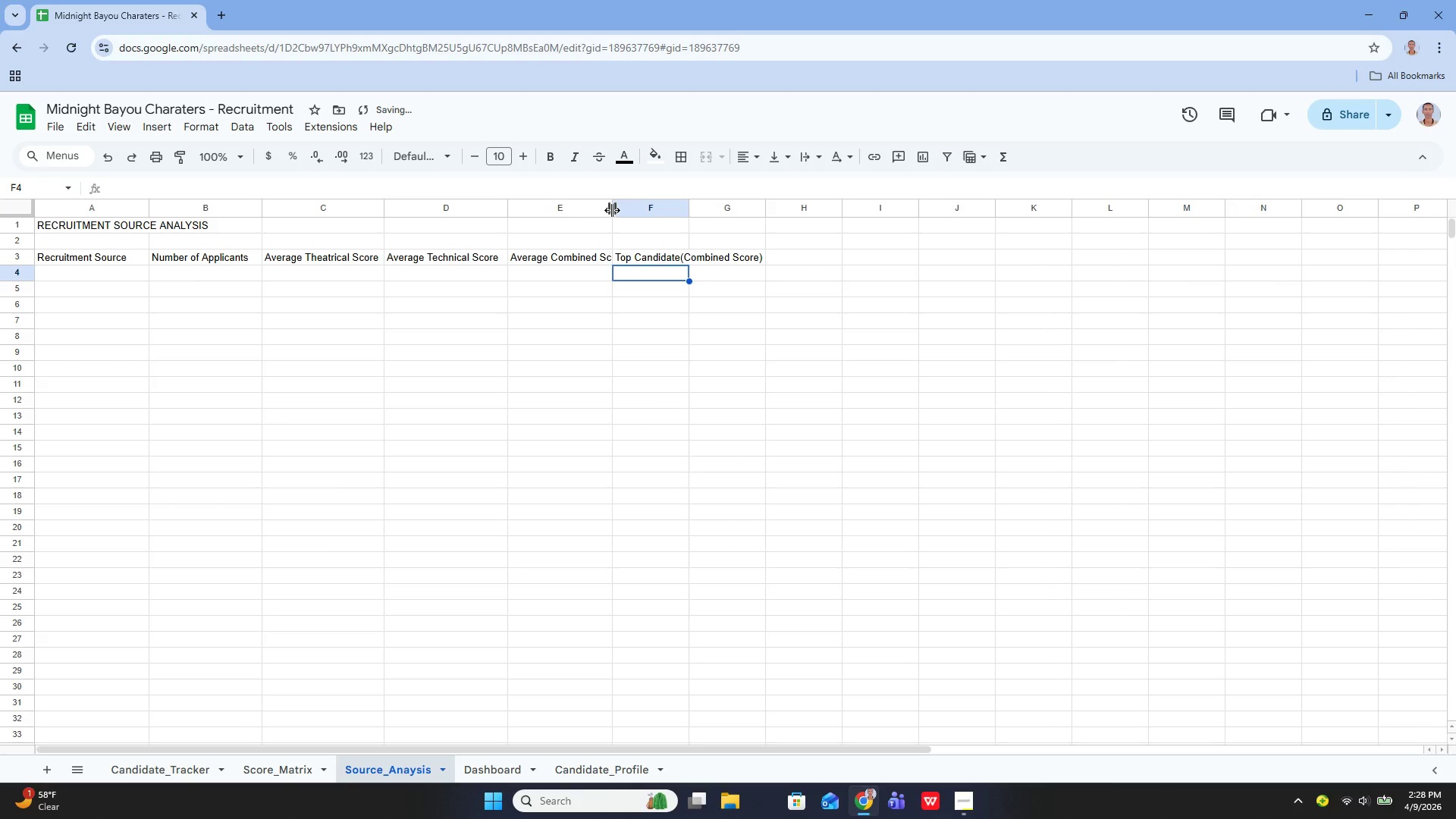 
left_click_drag(start_coordinate=[612, 209], to_coordinate=[629, 214])
 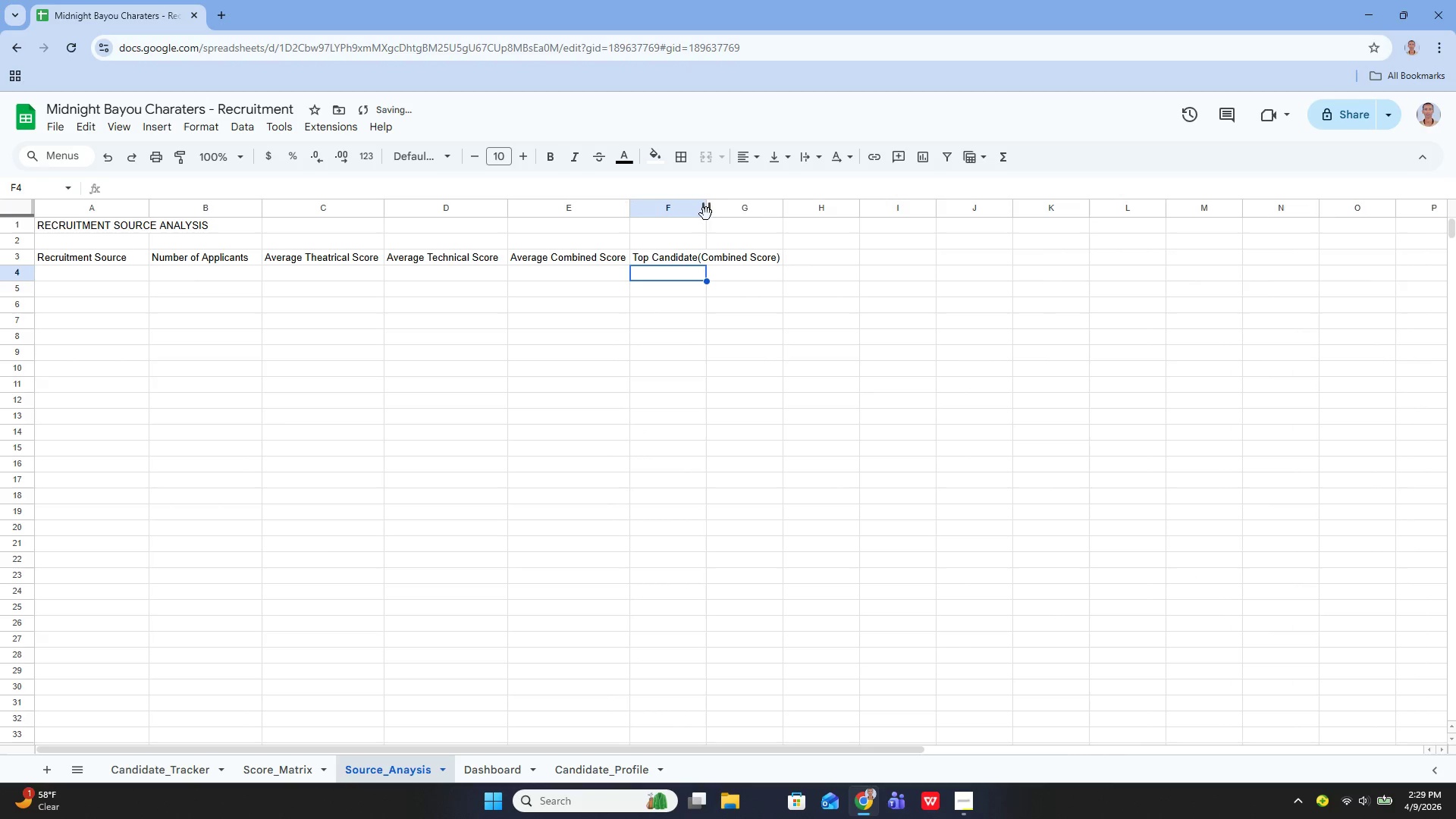 
left_click_drag(start_coordinate=[705, 210], to_coordinate=[741, 214])
 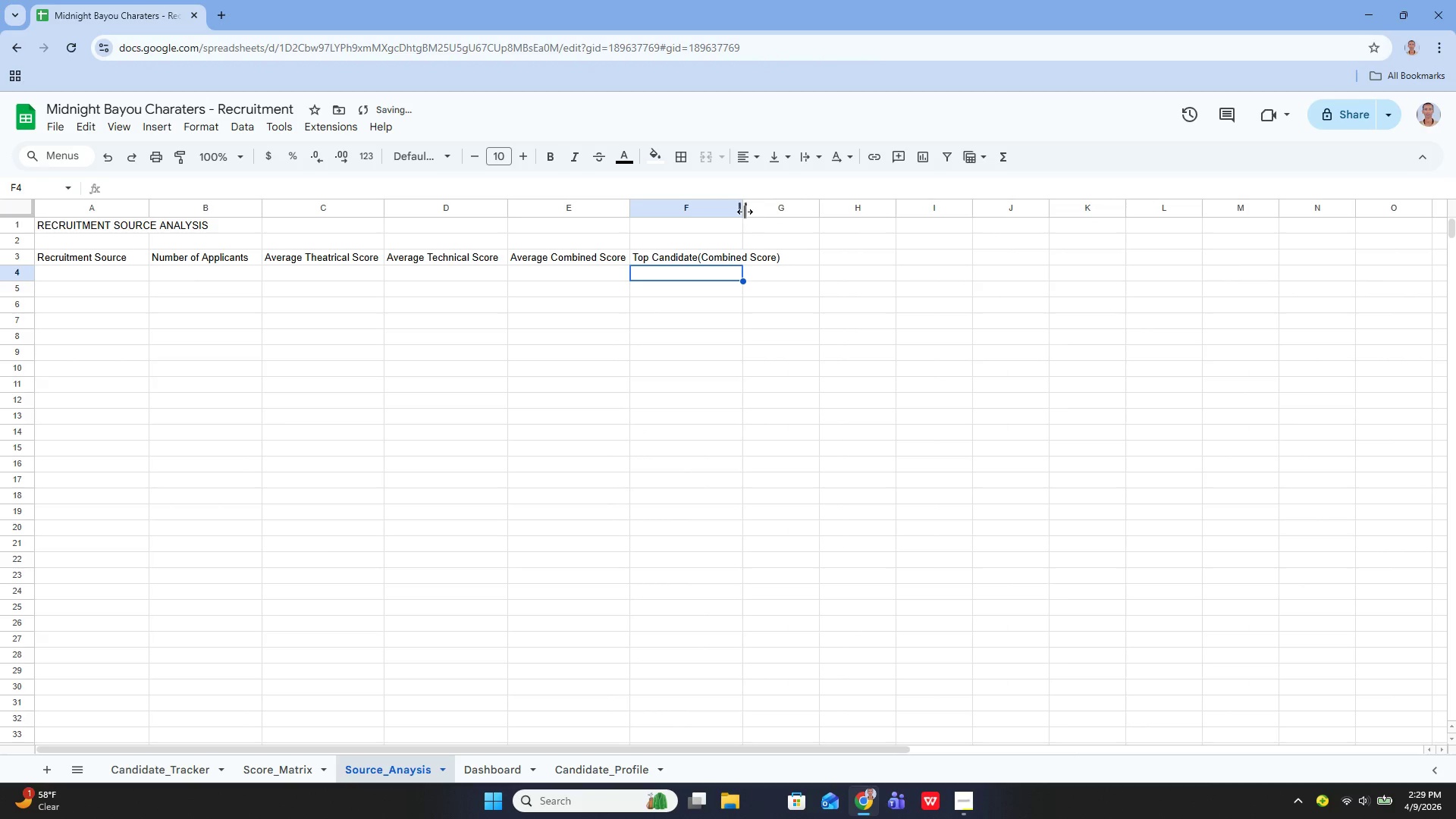 
left_click_drag(start_coordinate=[742, 211], to_coordinate=[780, 224])
 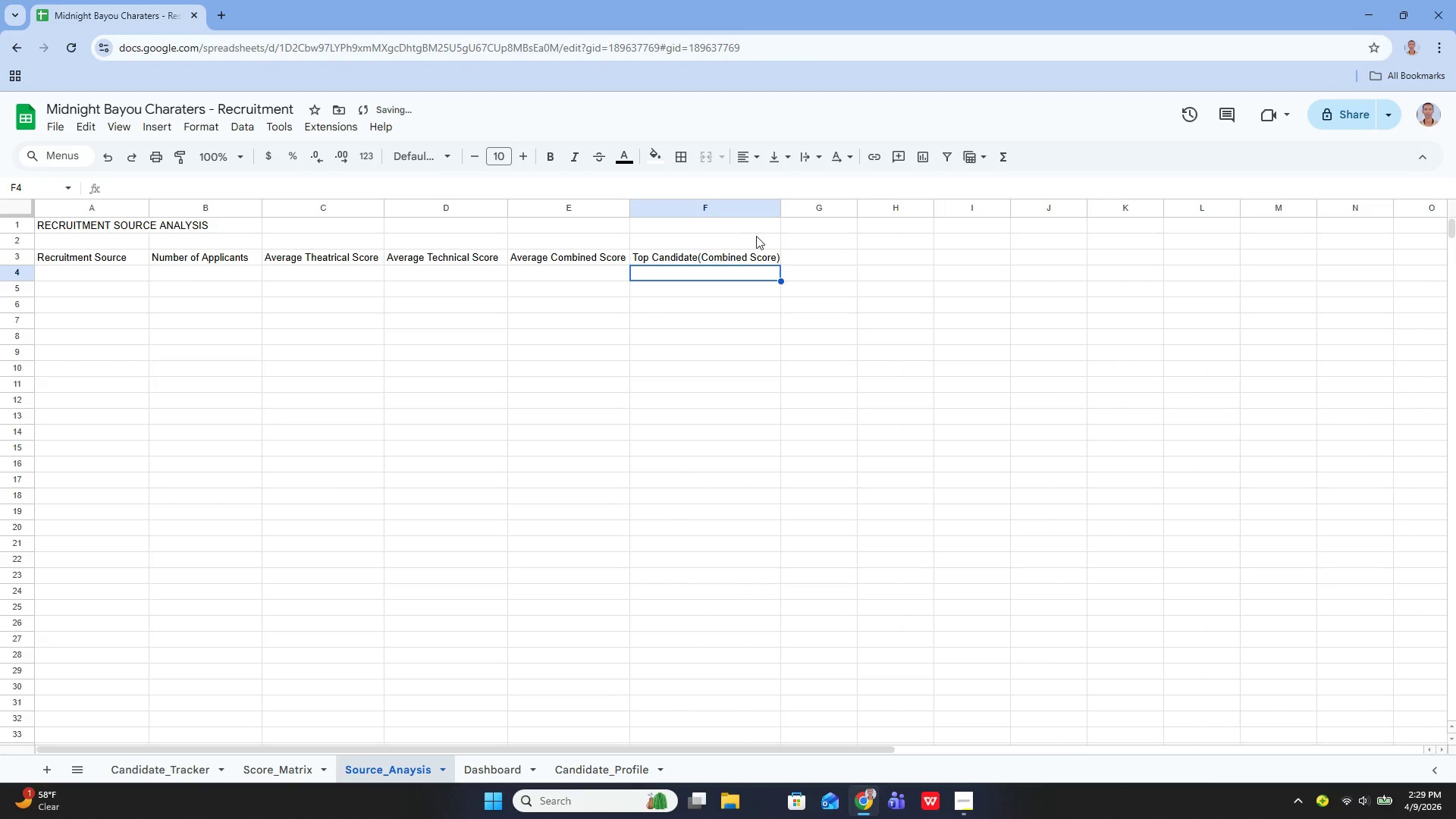 
left_click_drag(start_coordinate=[778, 212], to_coordinate=[789, 212])
 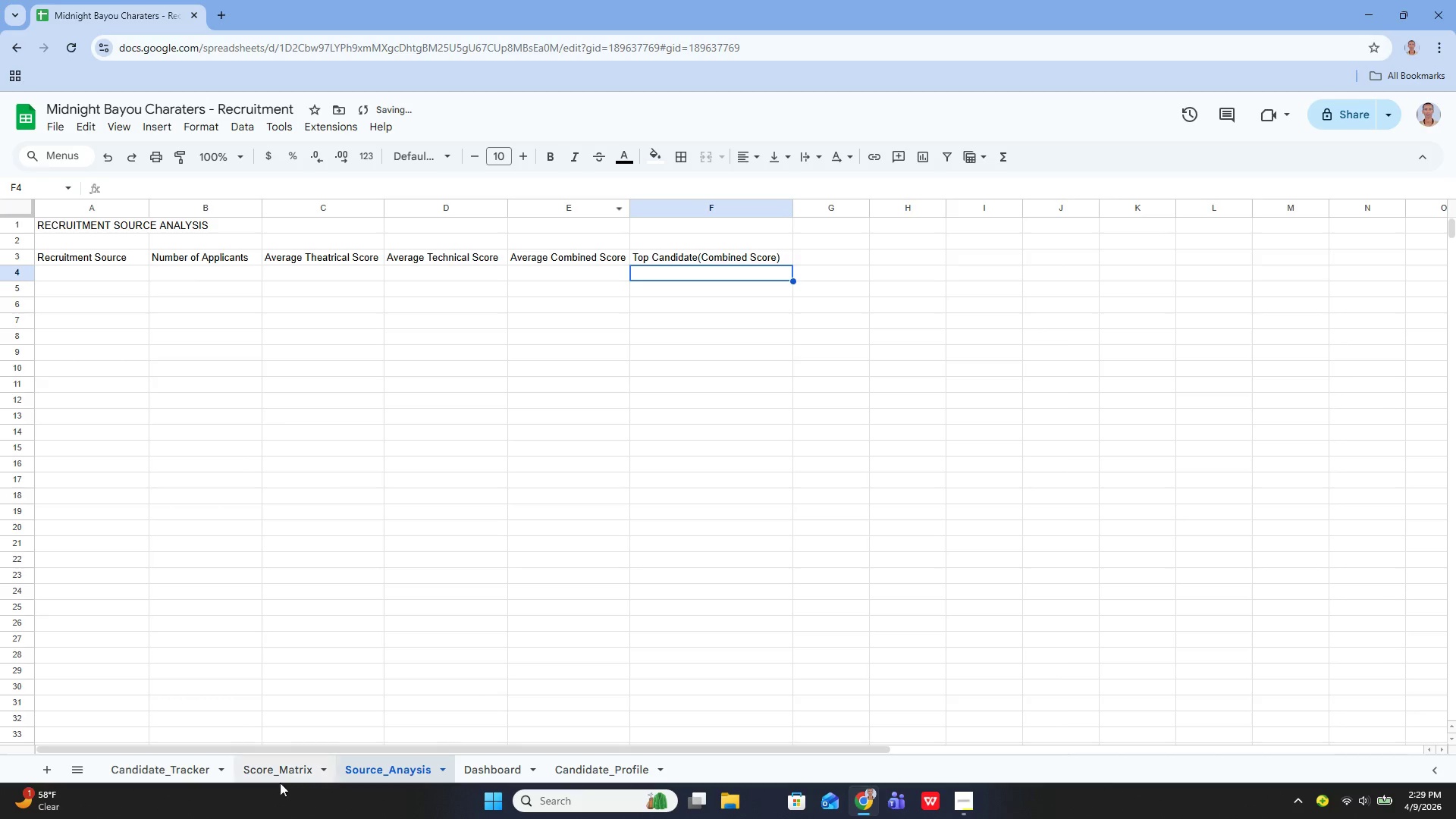 
left_click([253, 774])
 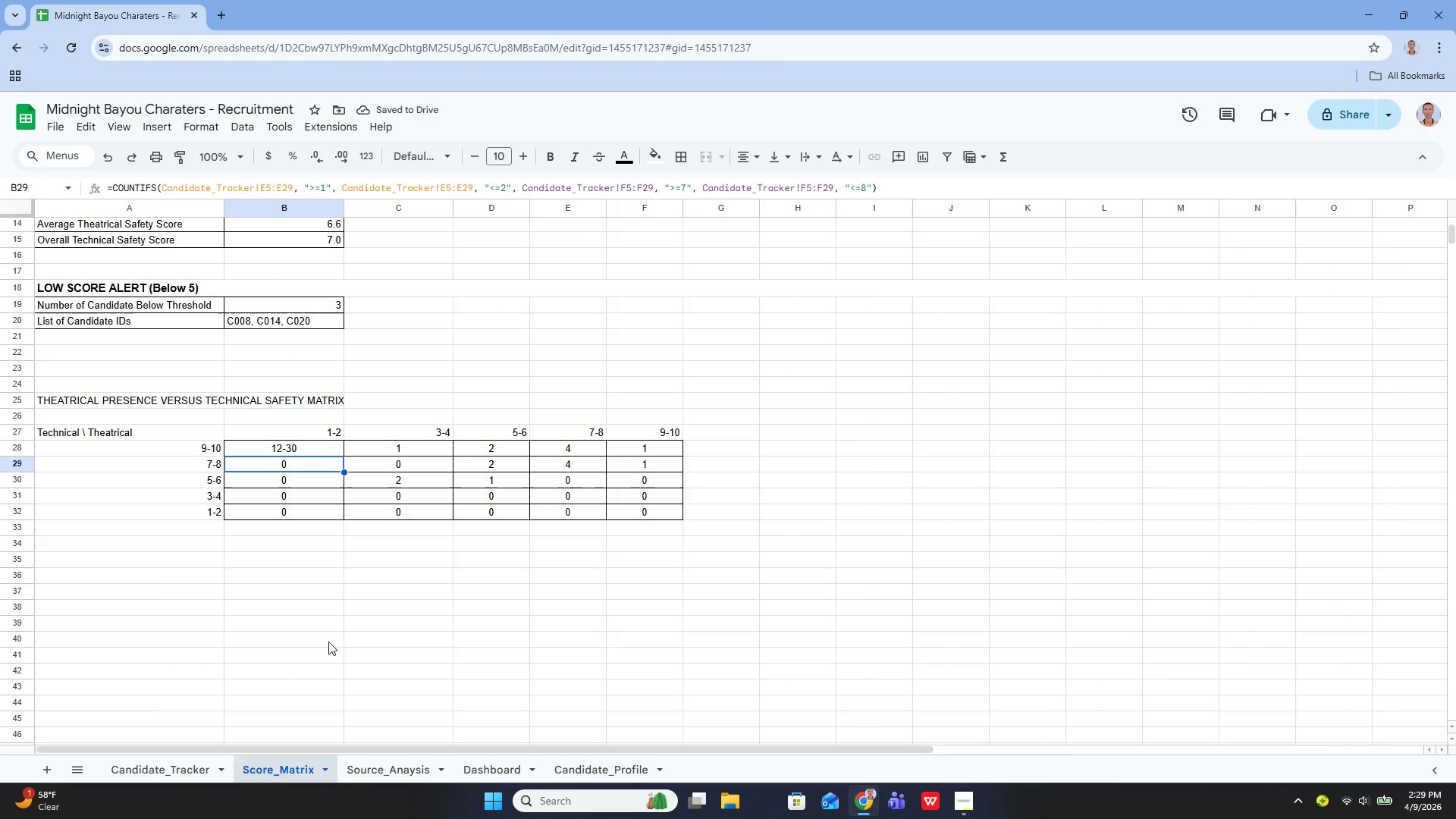 
scroll: coordinate [340, 632], scroll_direction: up, amount: 4.0
 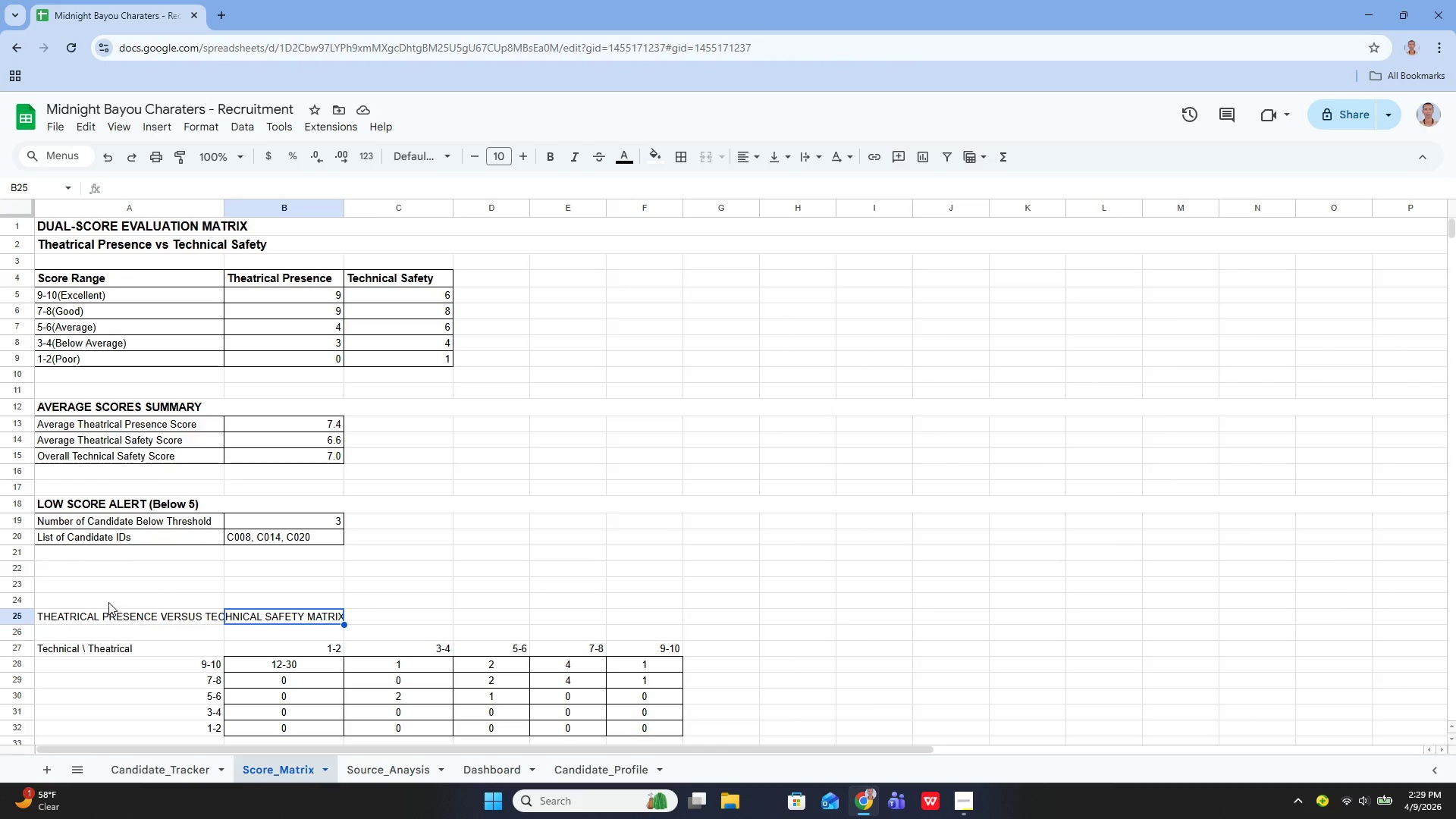 
left_click([5, 615])
 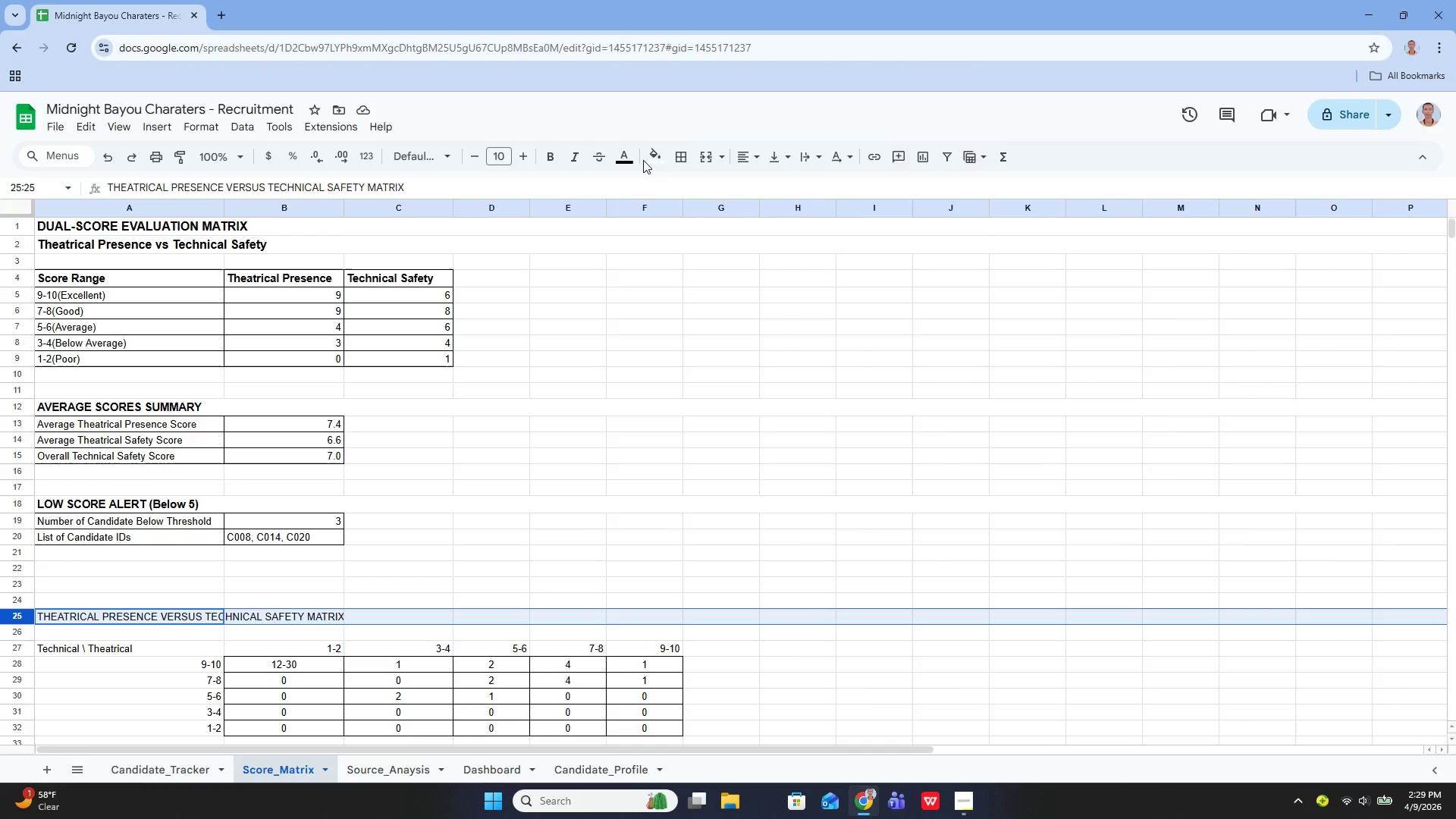 
left_click([675, 160])
 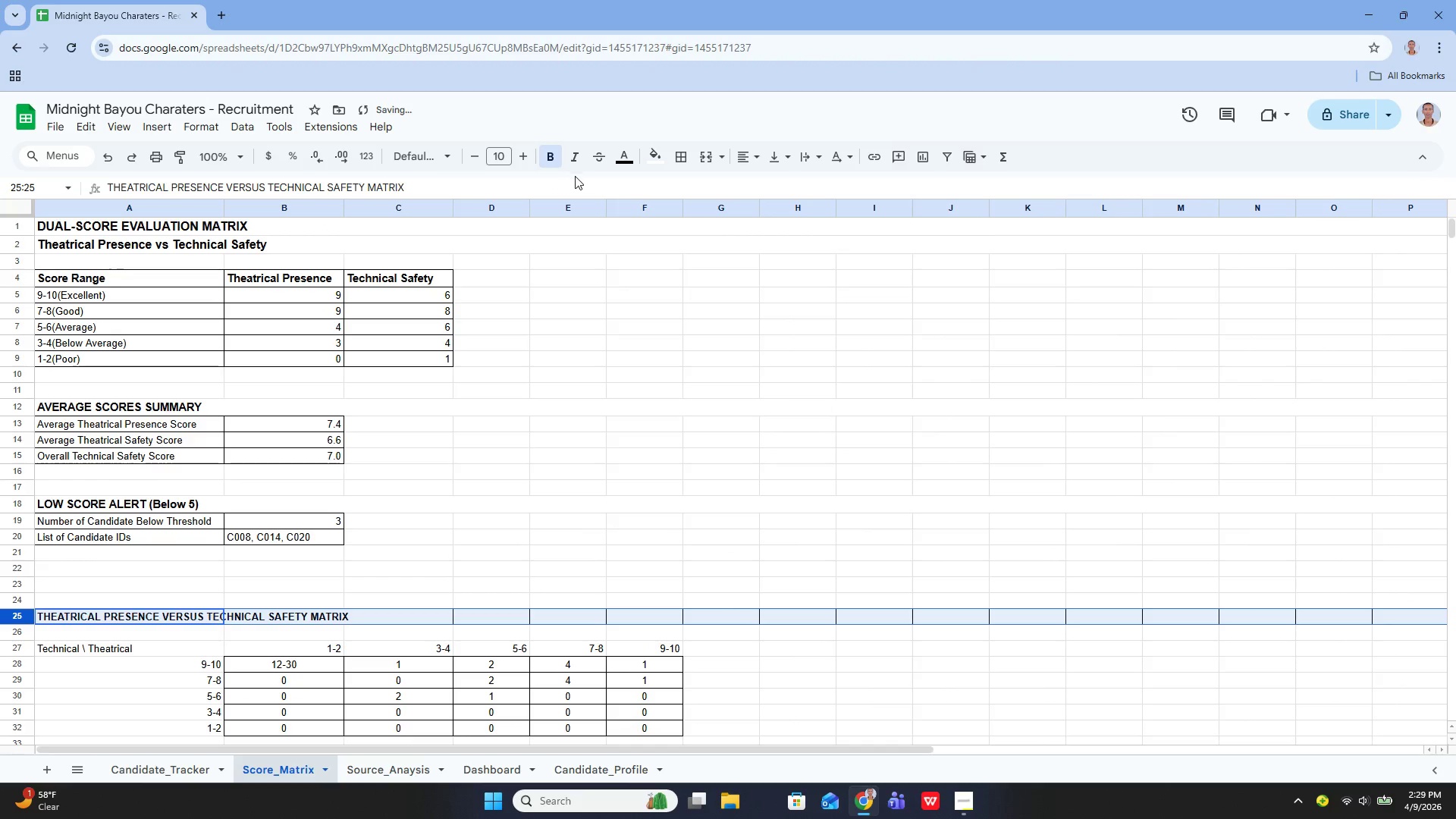 
left_click([678, 155])
 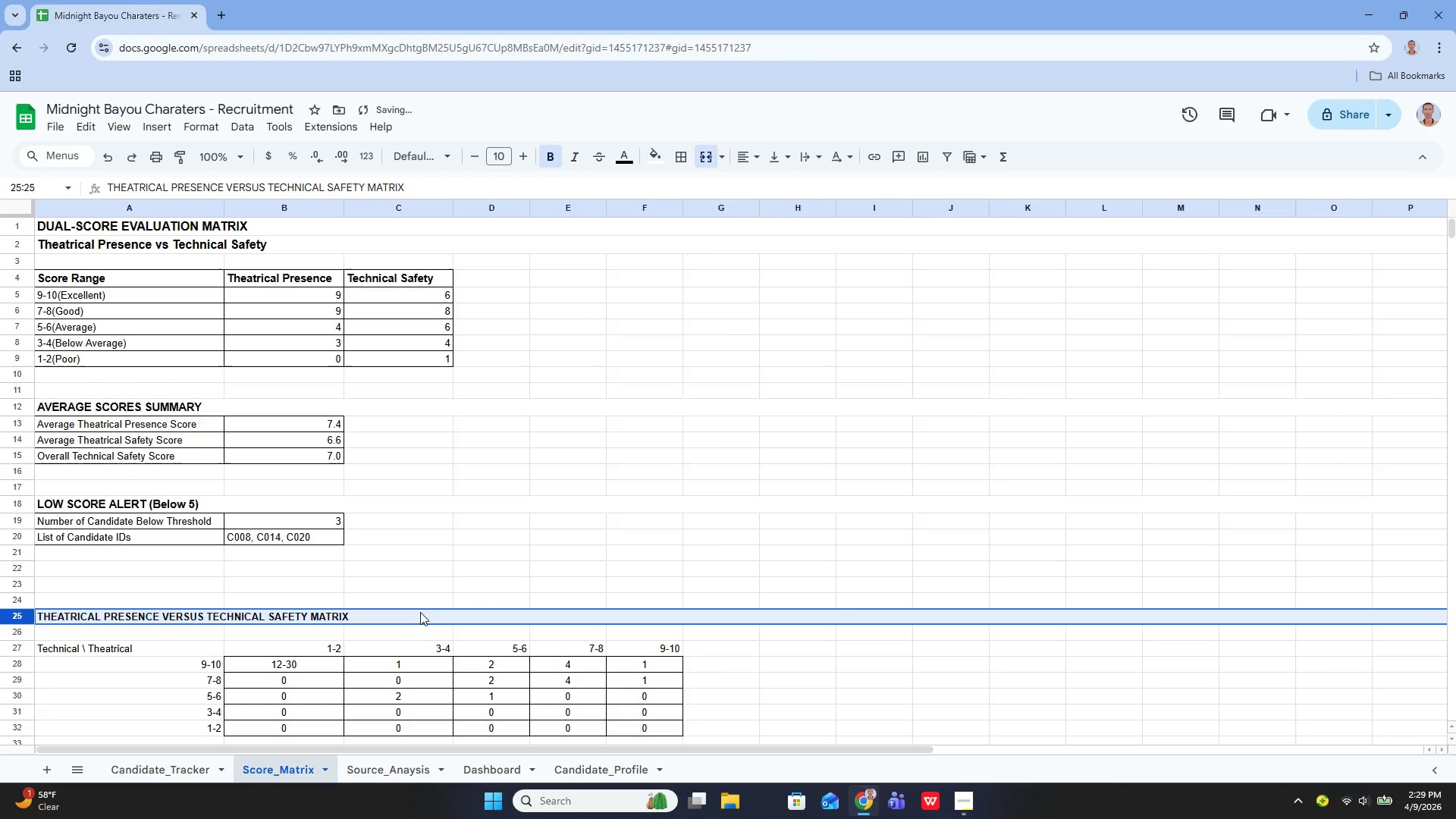 
left_click([413, 593])
 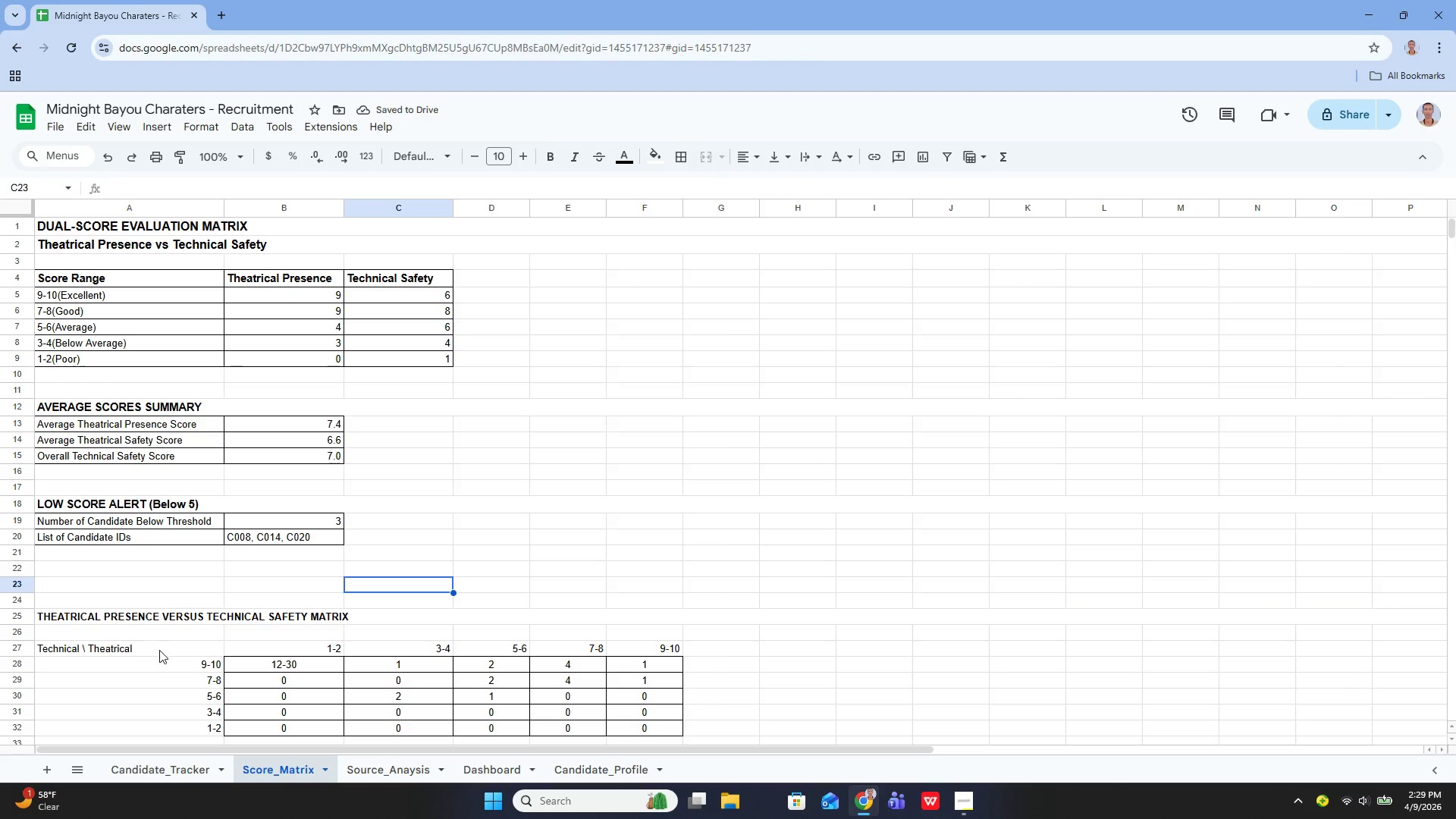 
left_click([159, 649])
 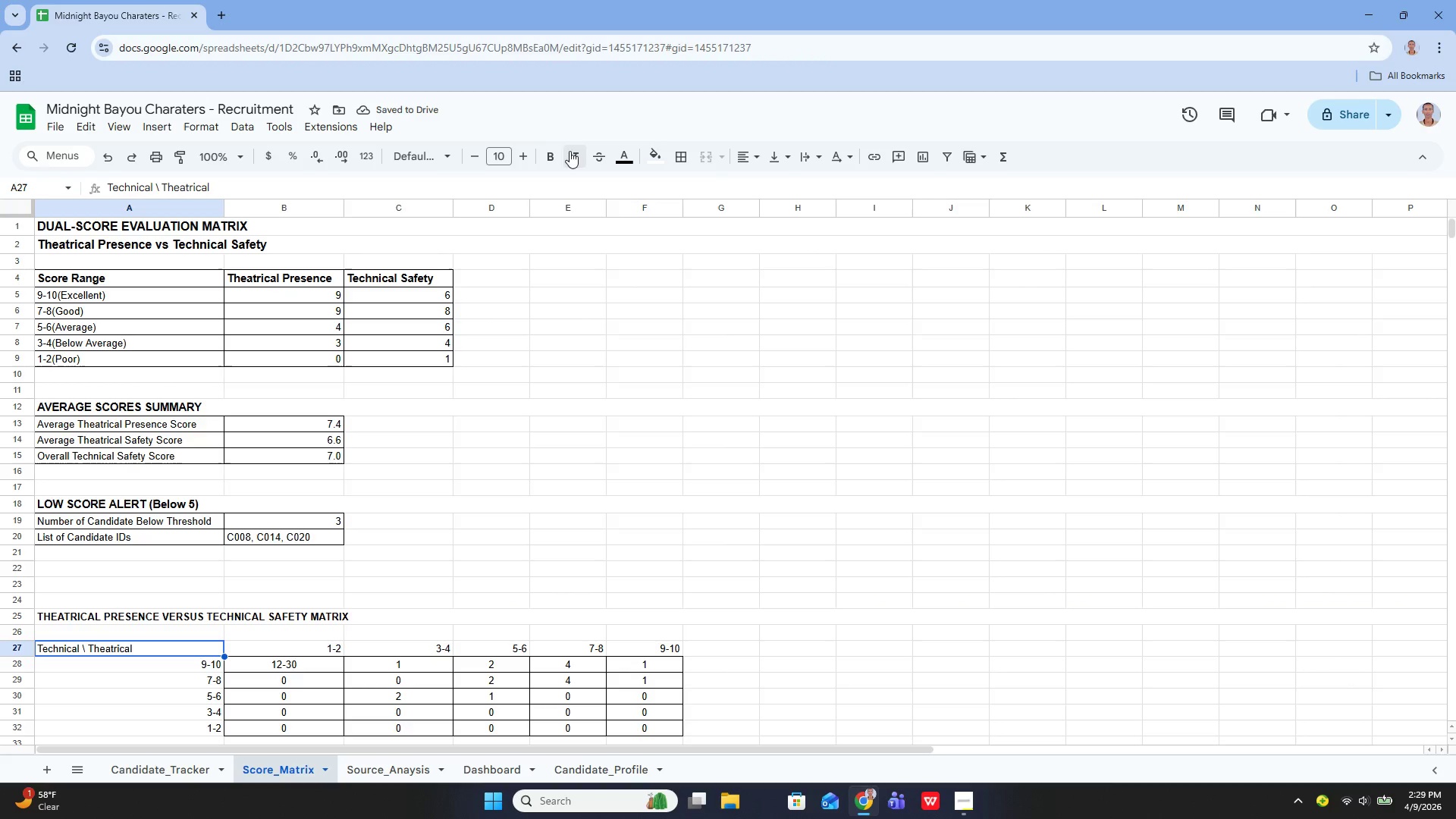 
left_click([554, 158])
 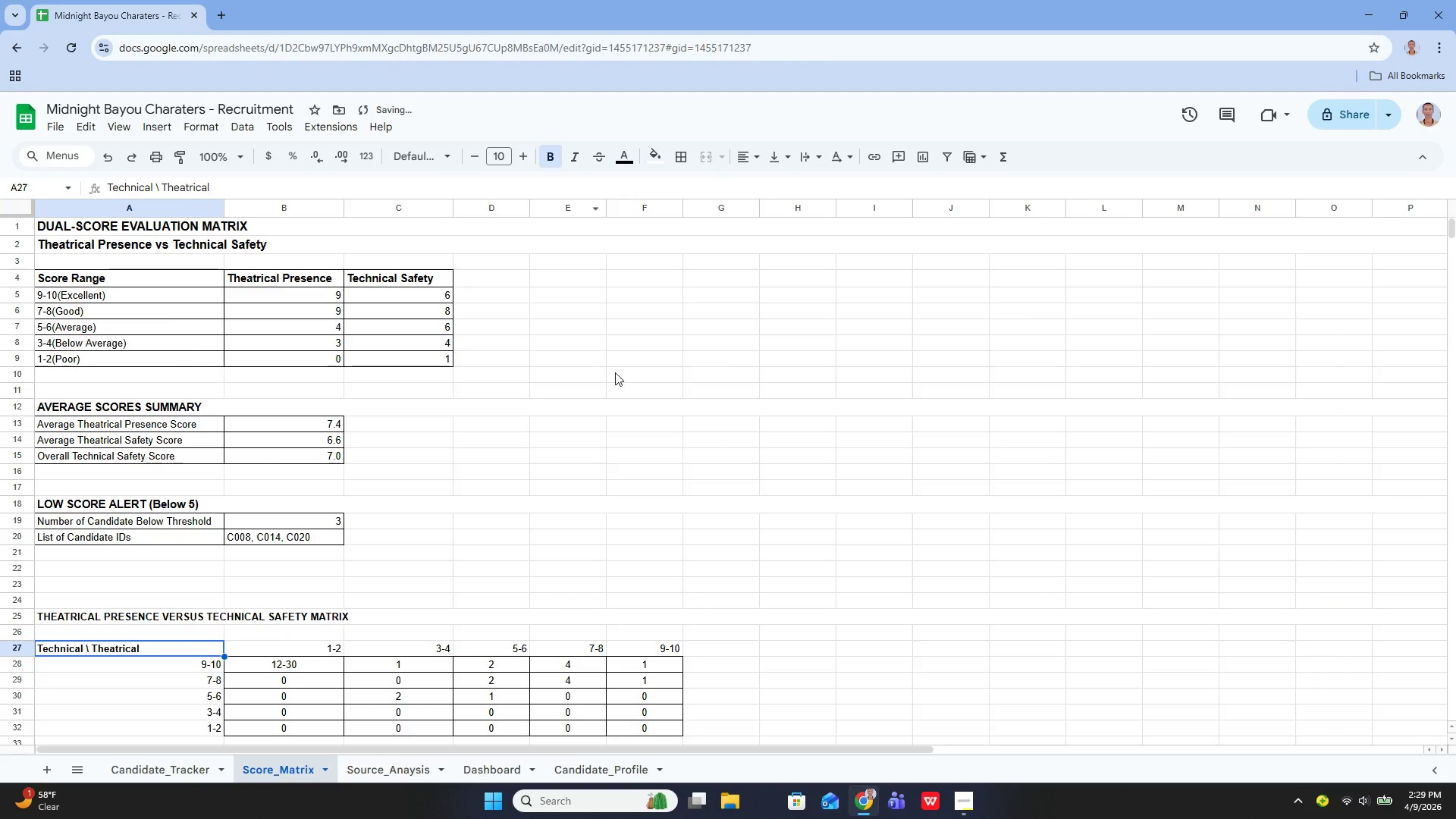 
scroll: coordinate [613, 355], scroll_direction: down, amount: 5.0
 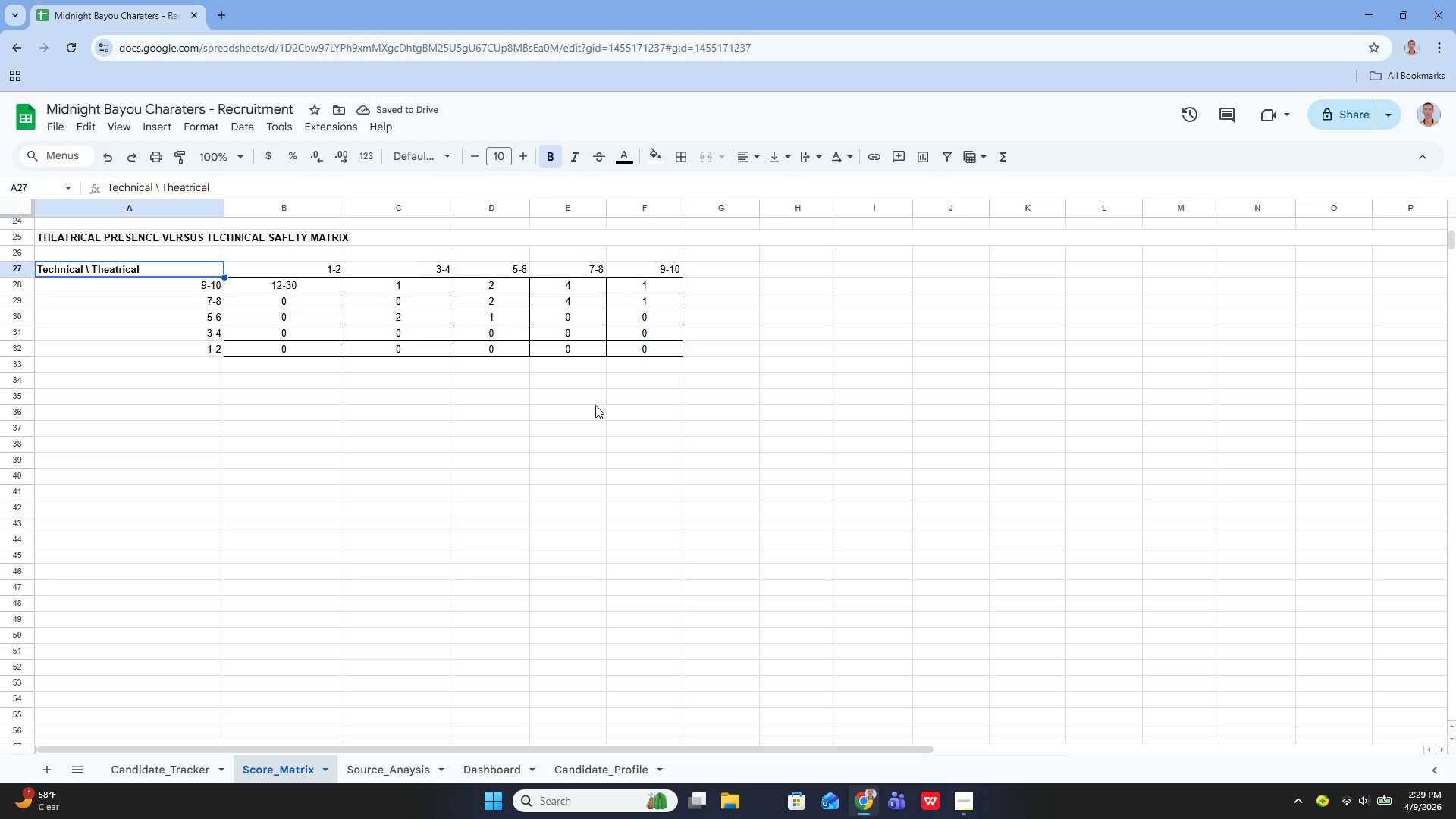 
scroll: coordinate [433, 498], scroll_direction: up, amount: 8.0
 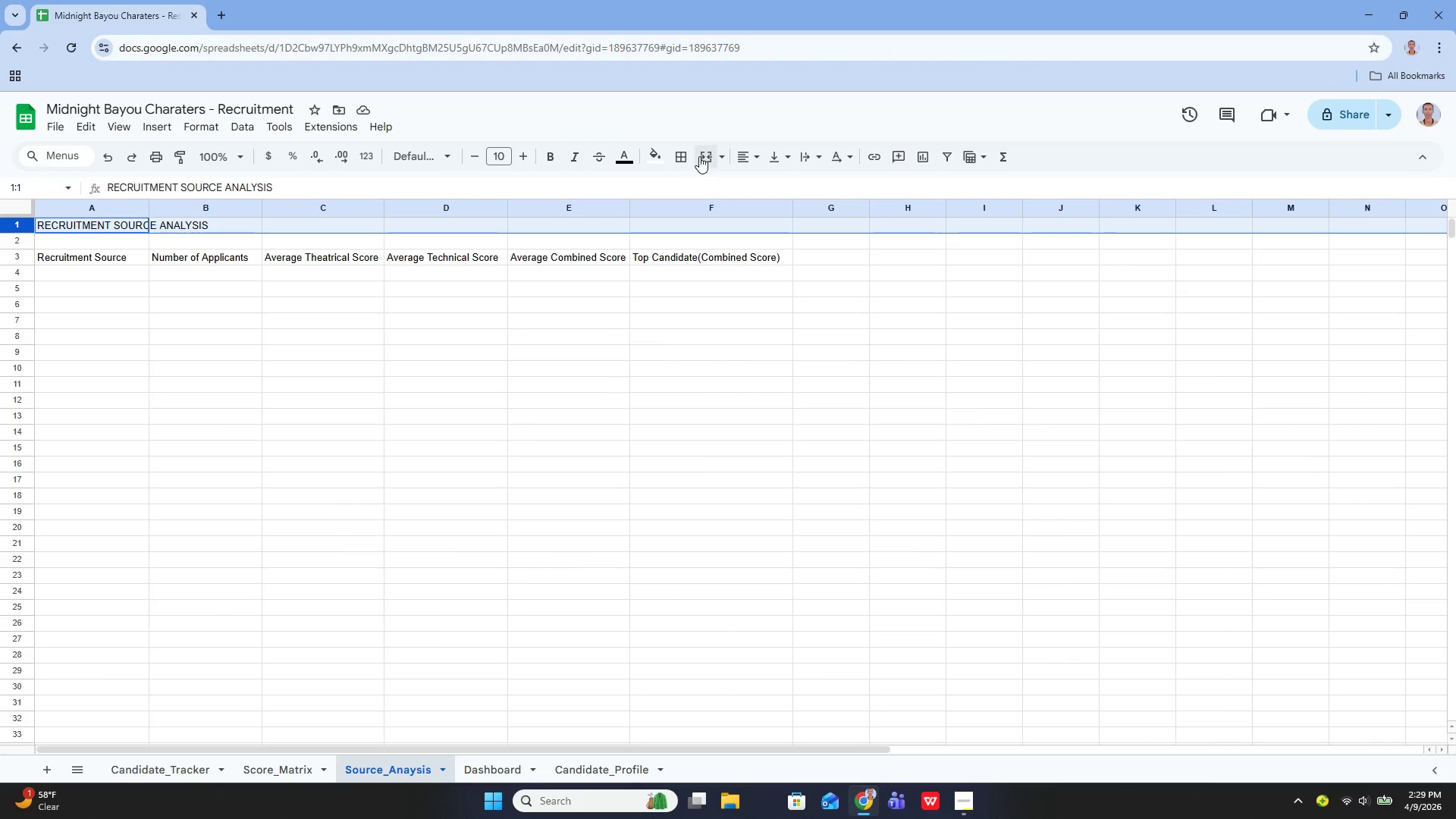 
left_click([703, 159])
 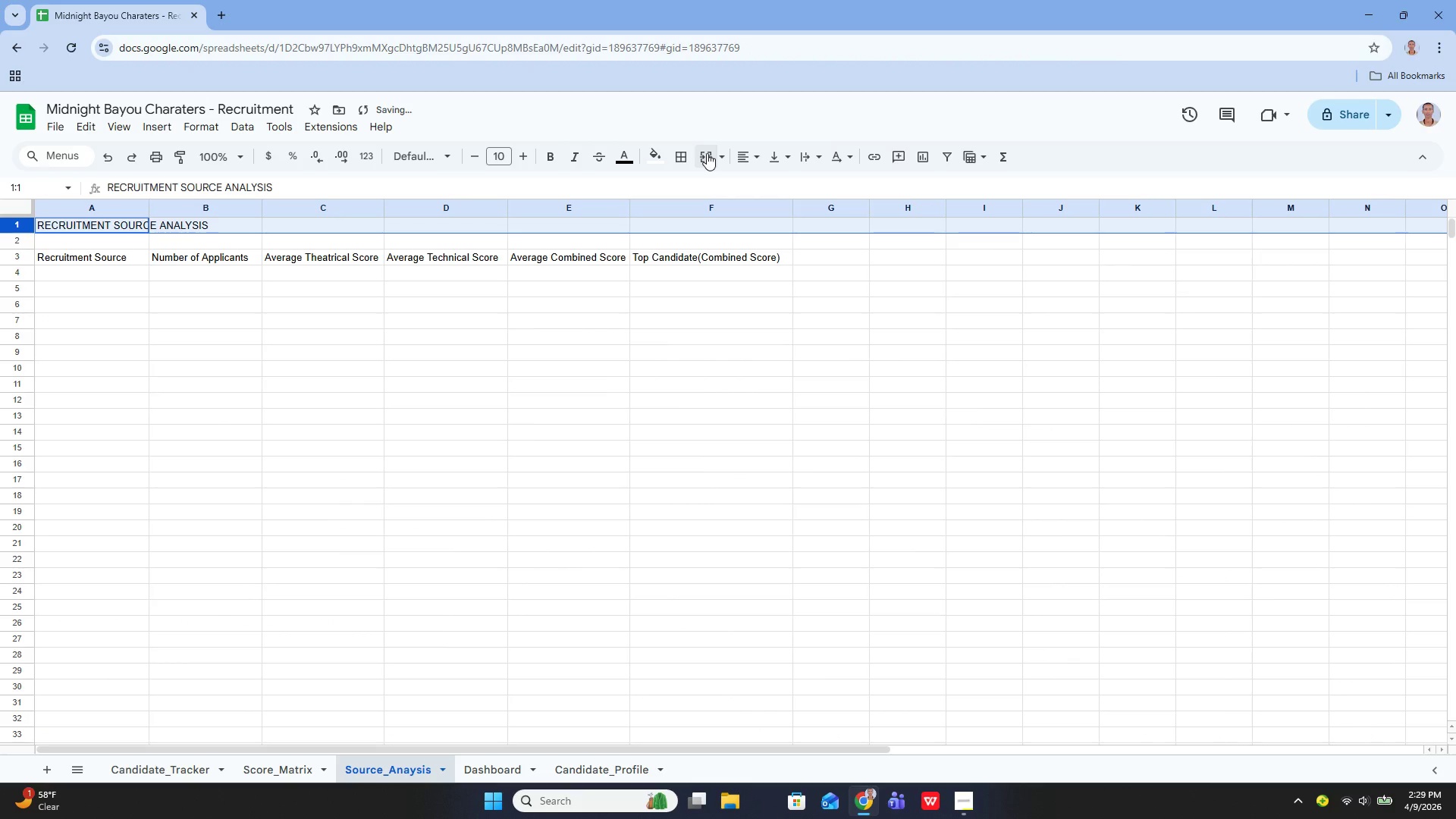 
left_click([707, 153])
 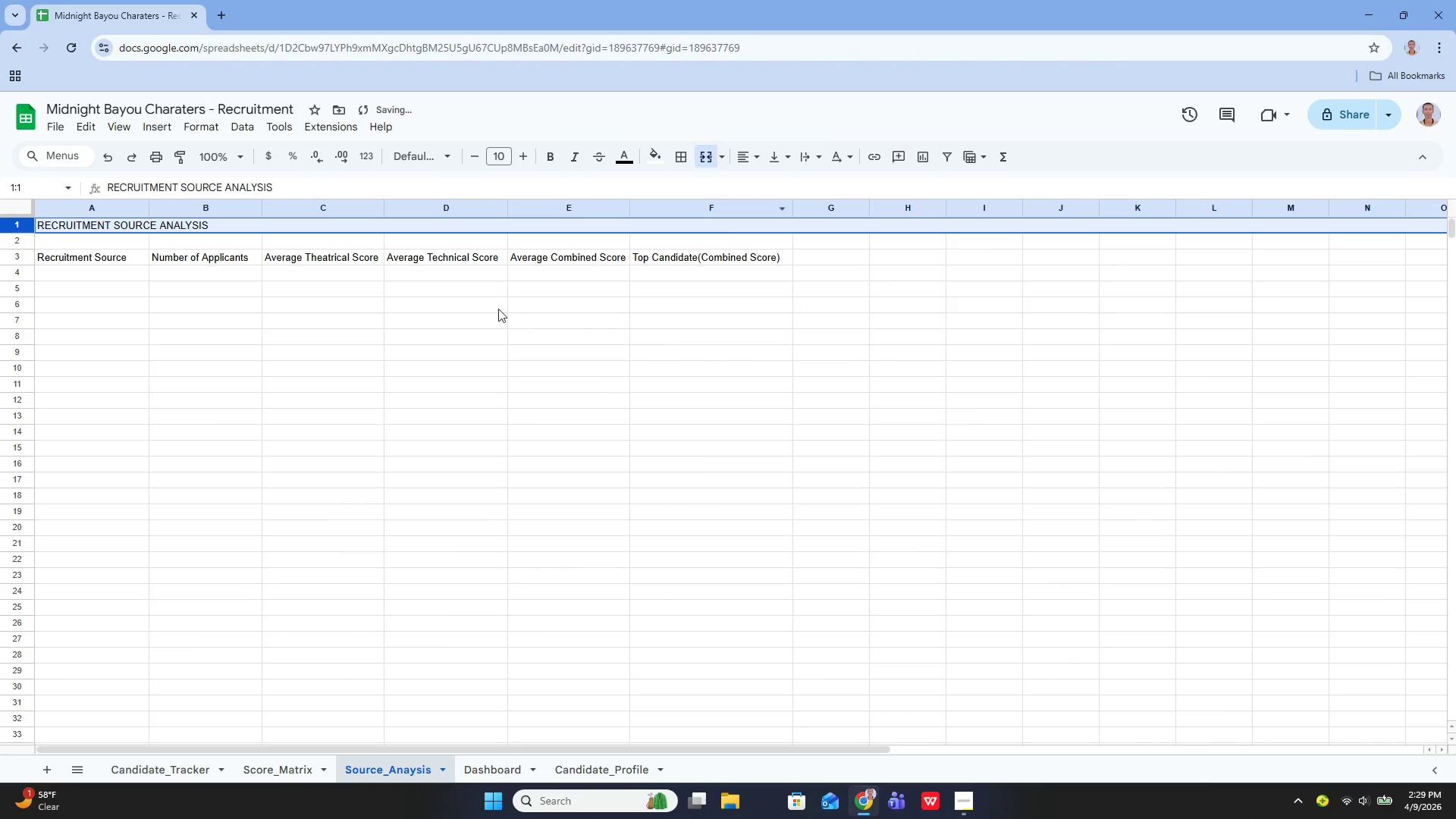 
left_click([486, 322])
 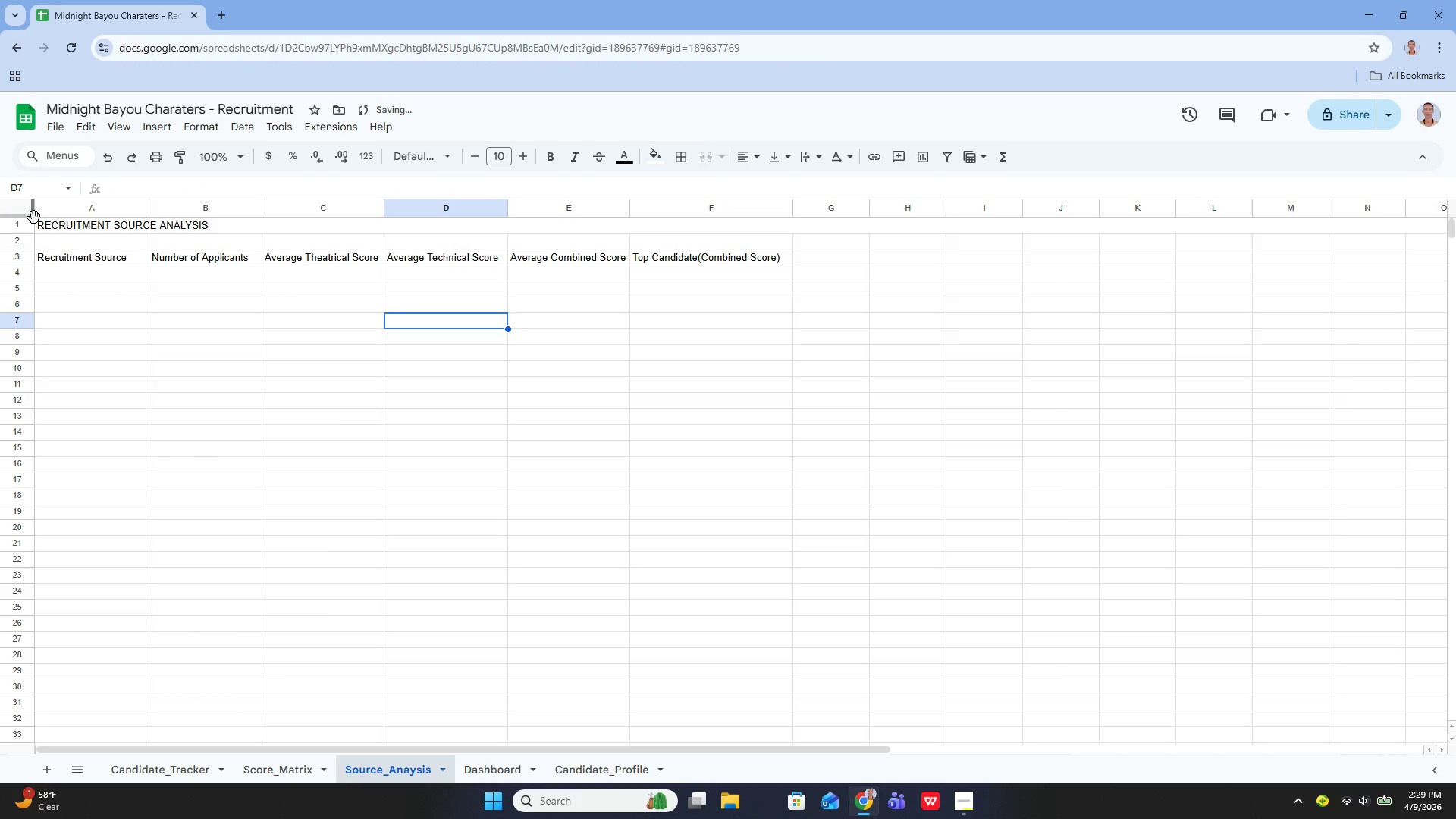 
left_click([27, 232])
 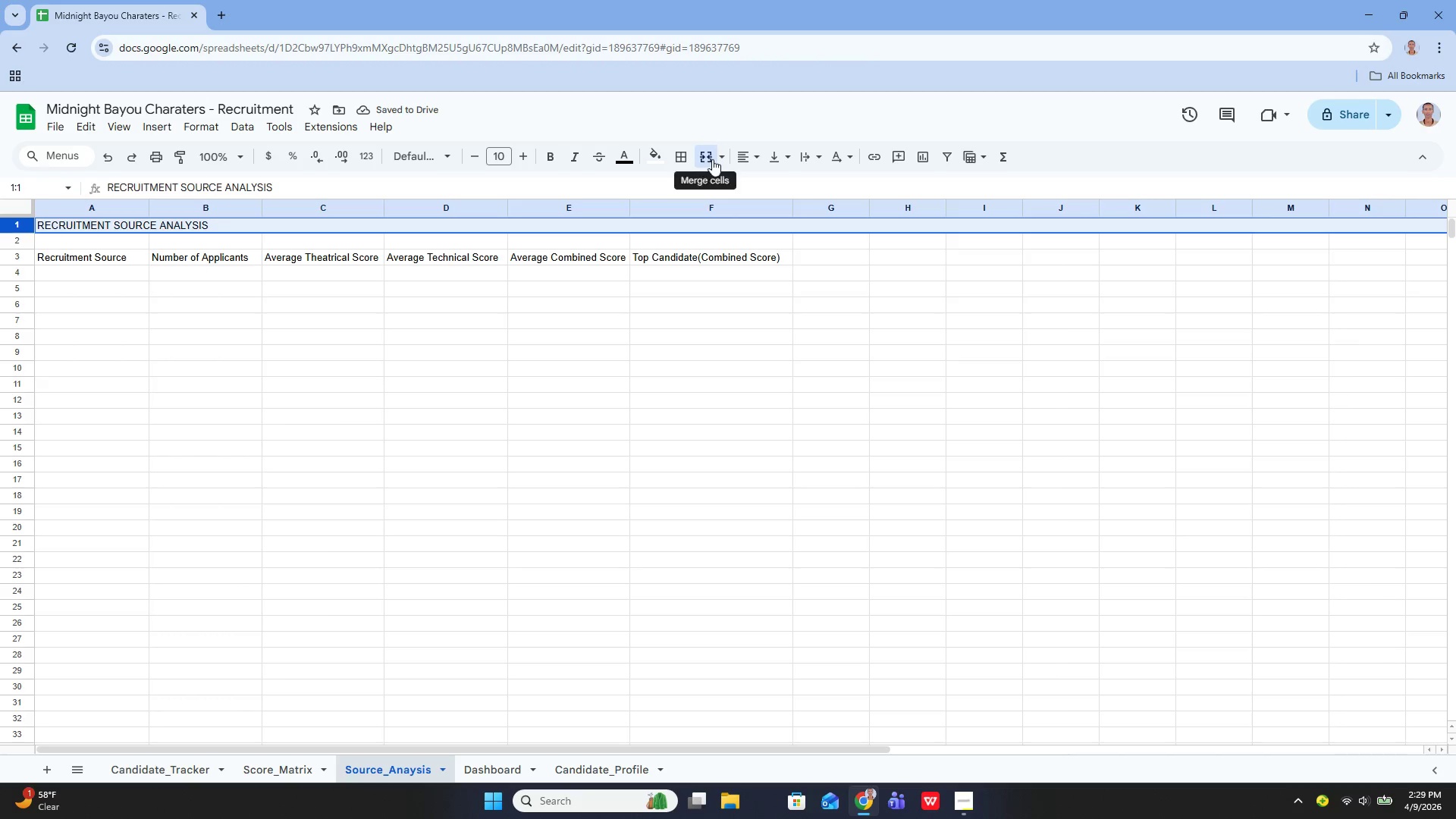 
left_click([701, 157])
 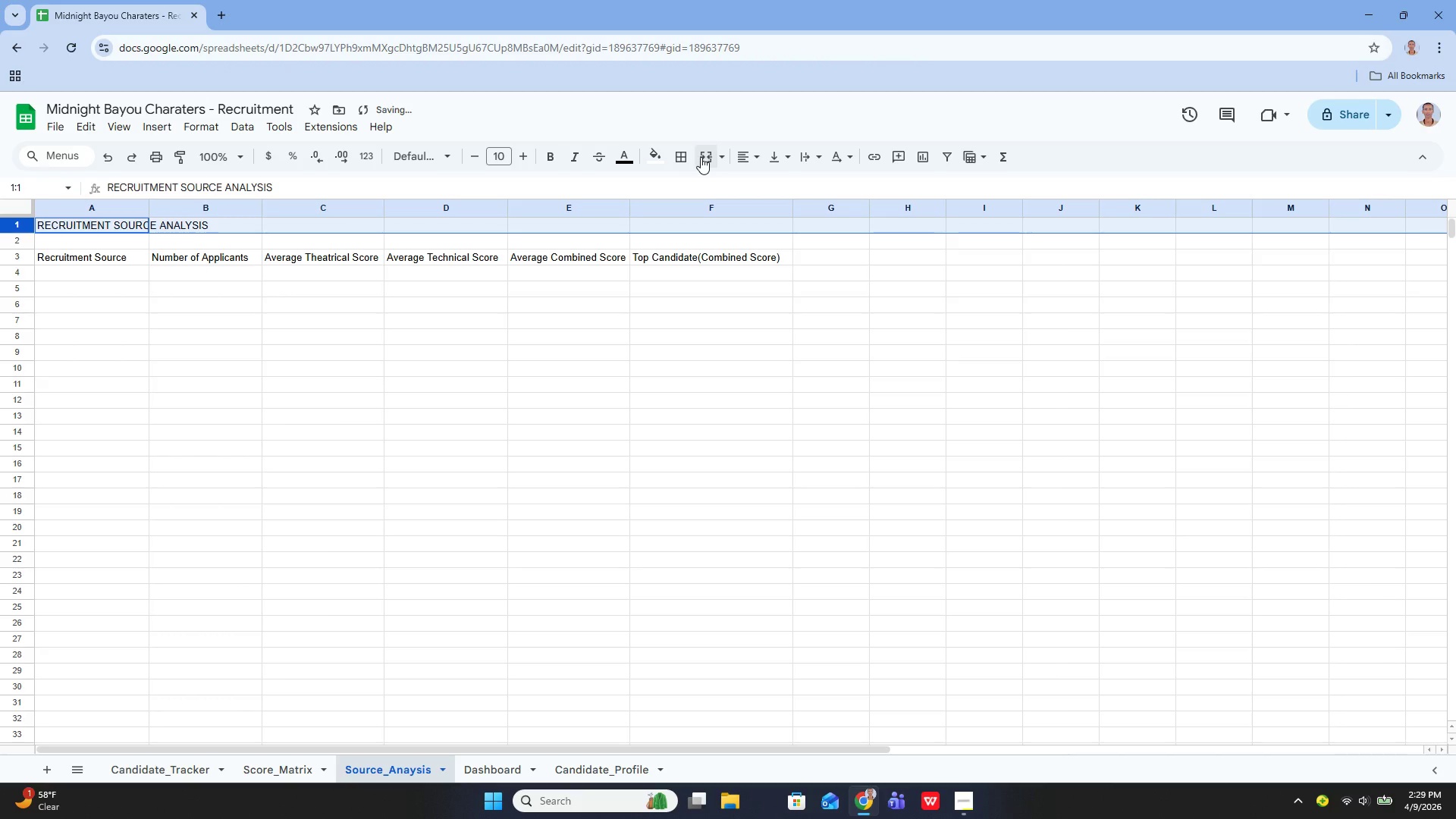 
left_click([701, 157])
 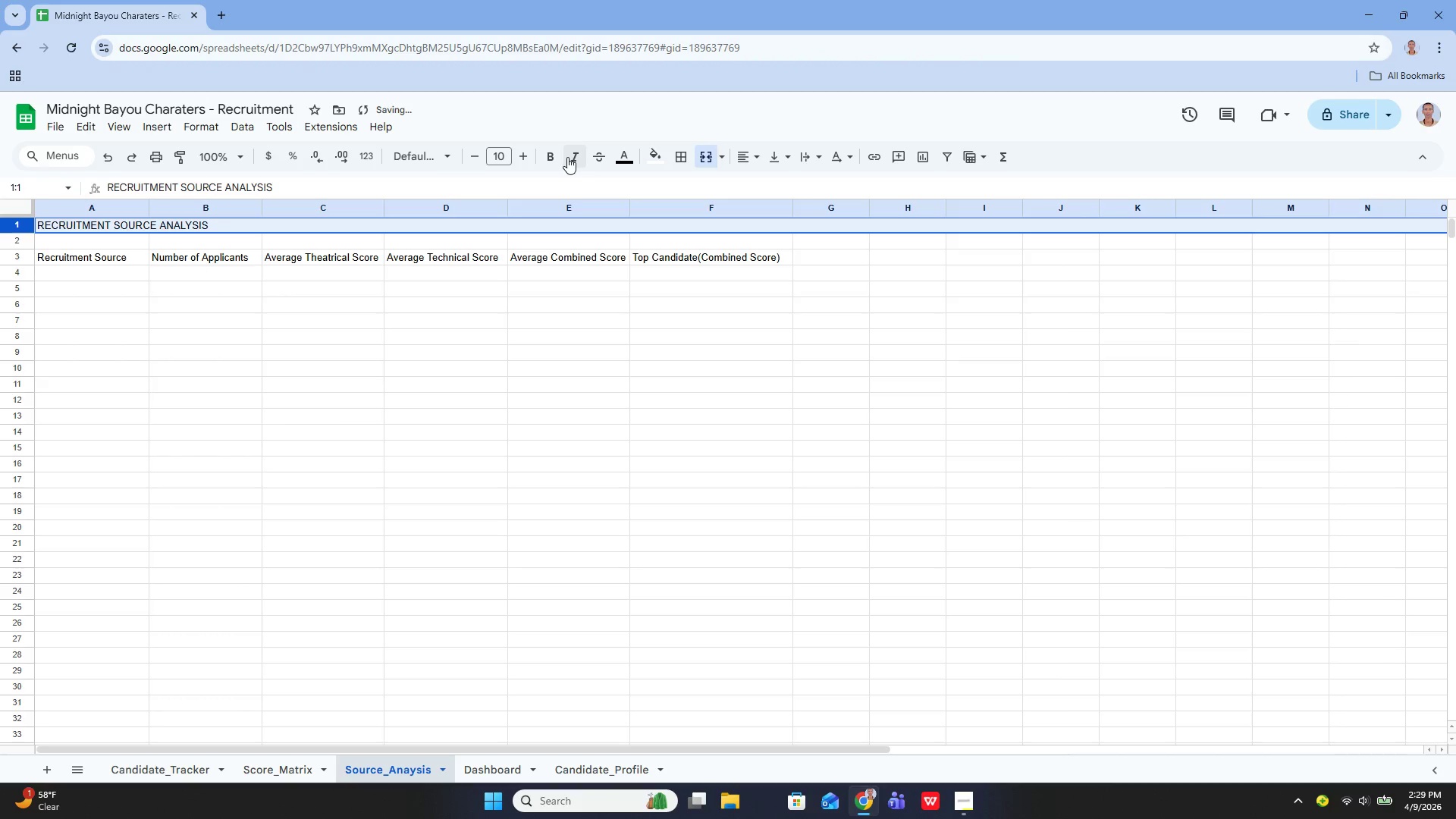 
left_click([552, 154])
 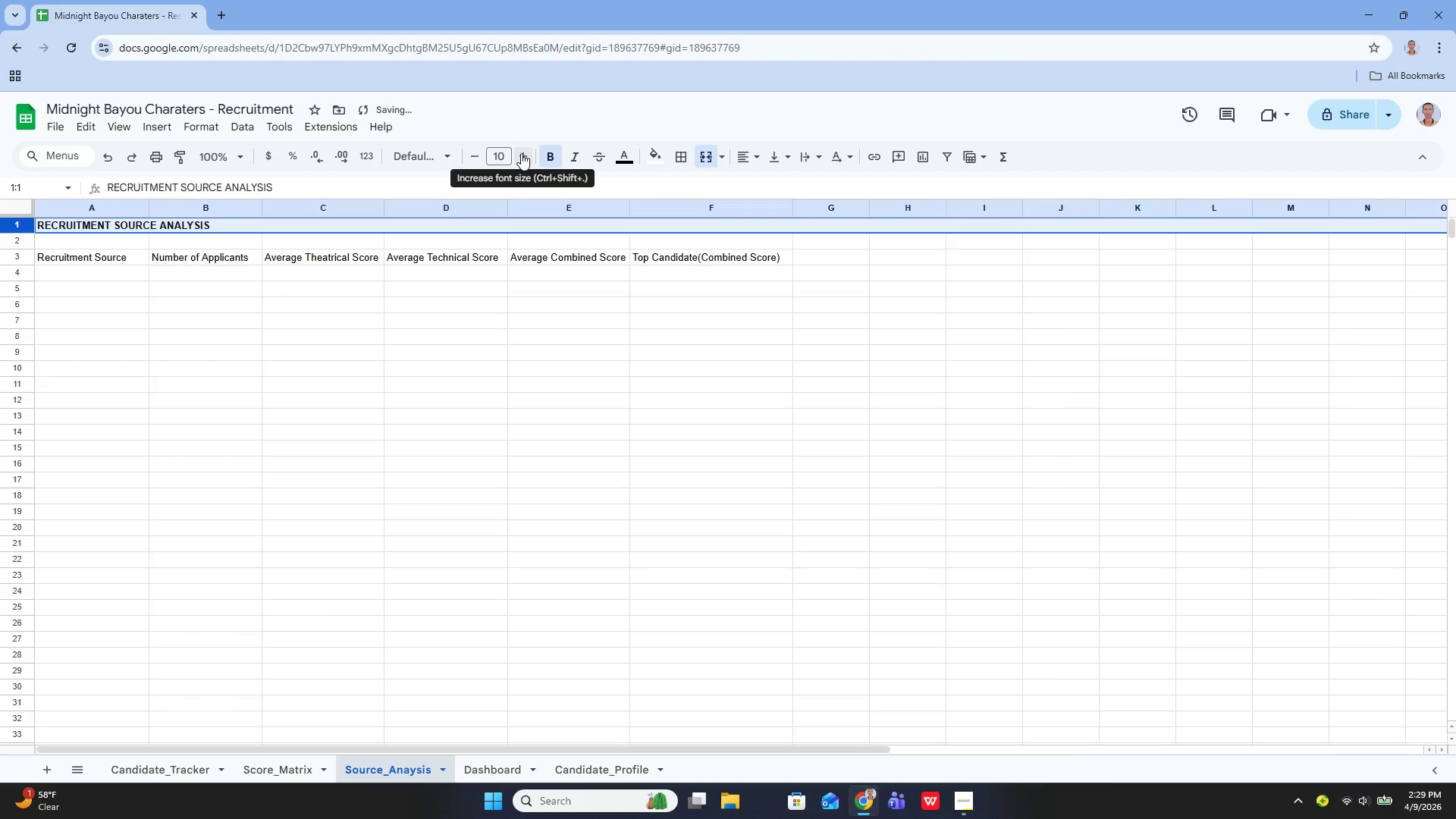 
left_click([521, 153])
 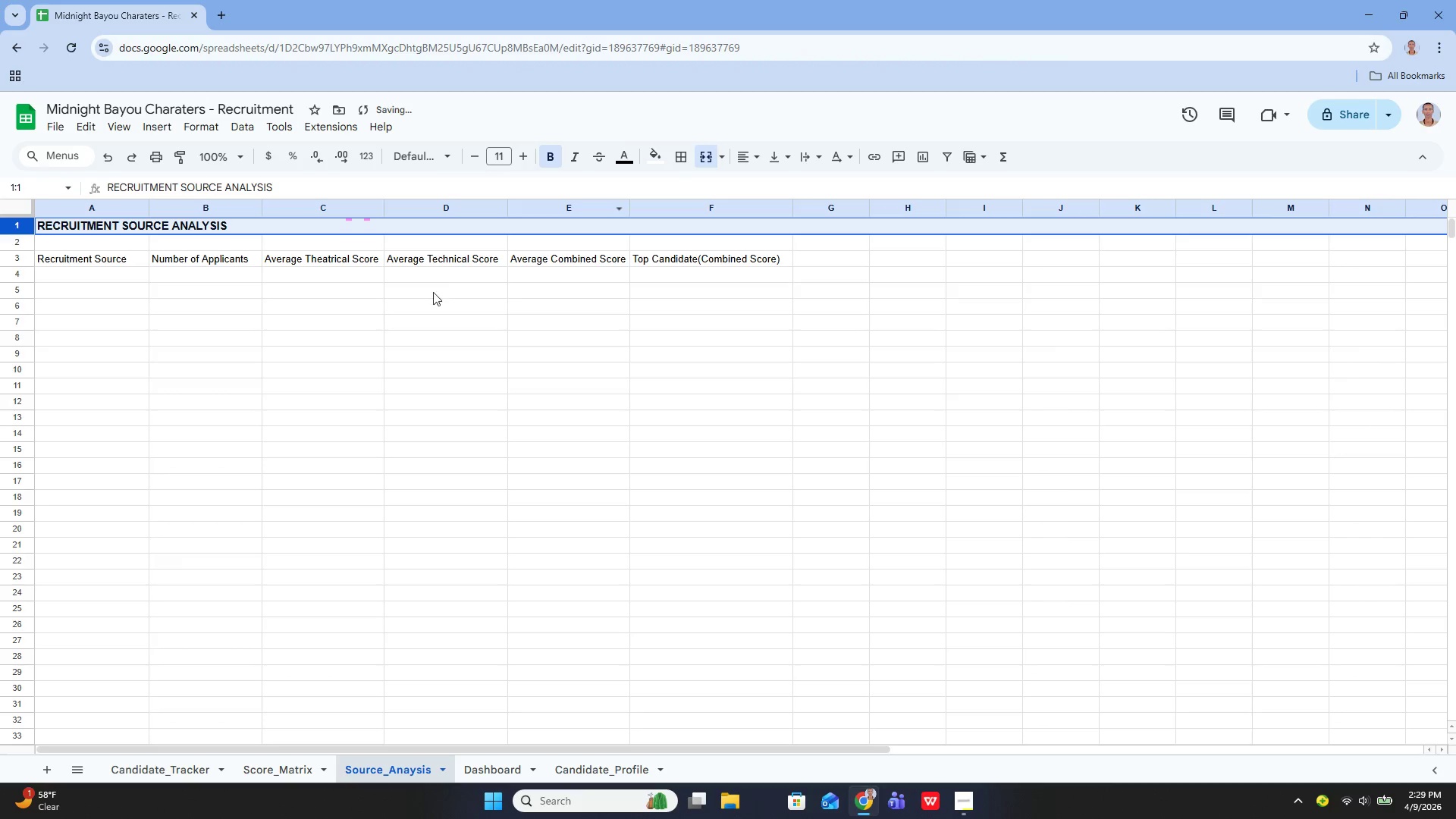 
left_click([415, 295])
 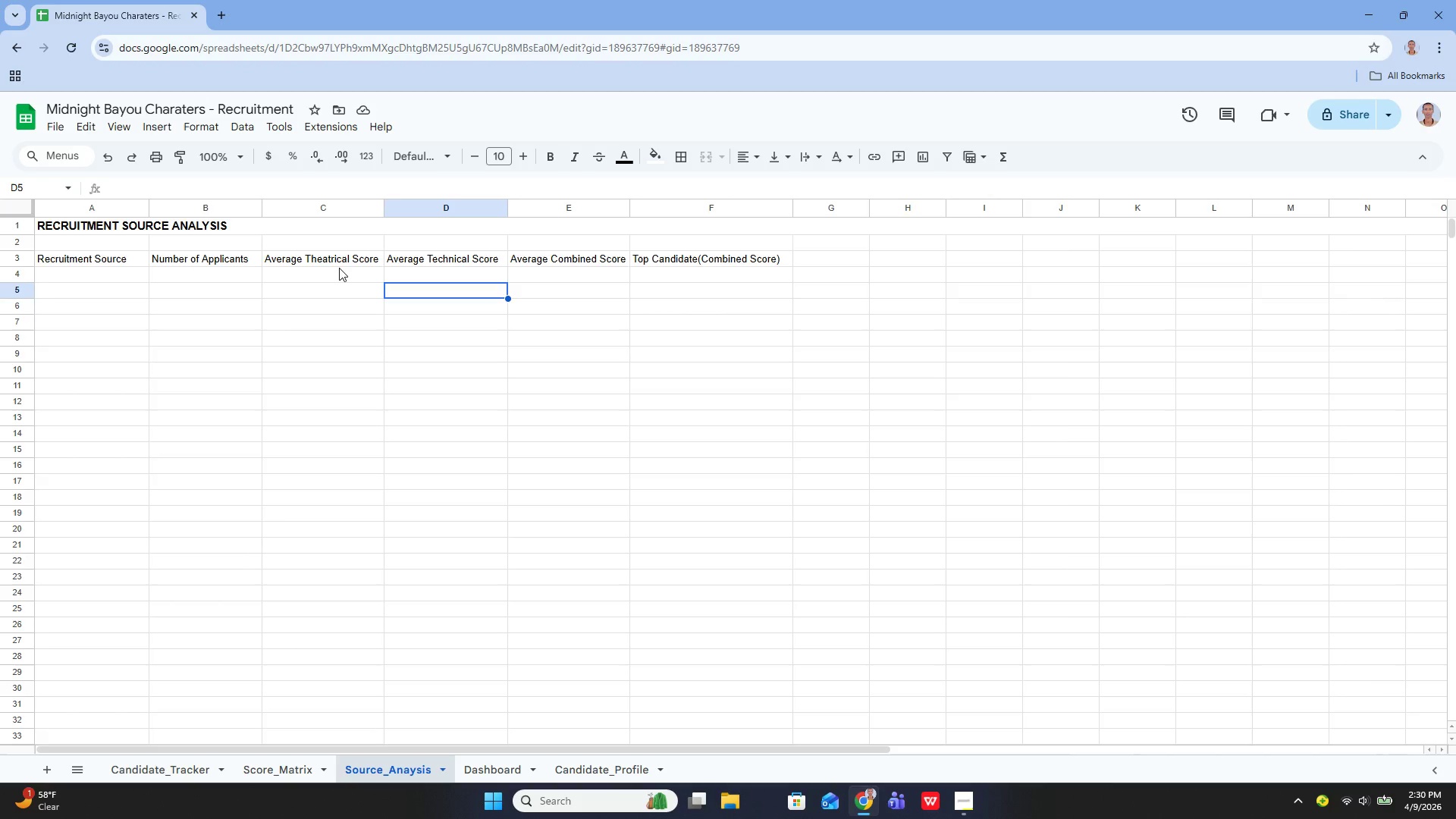 
wait(14.67)
 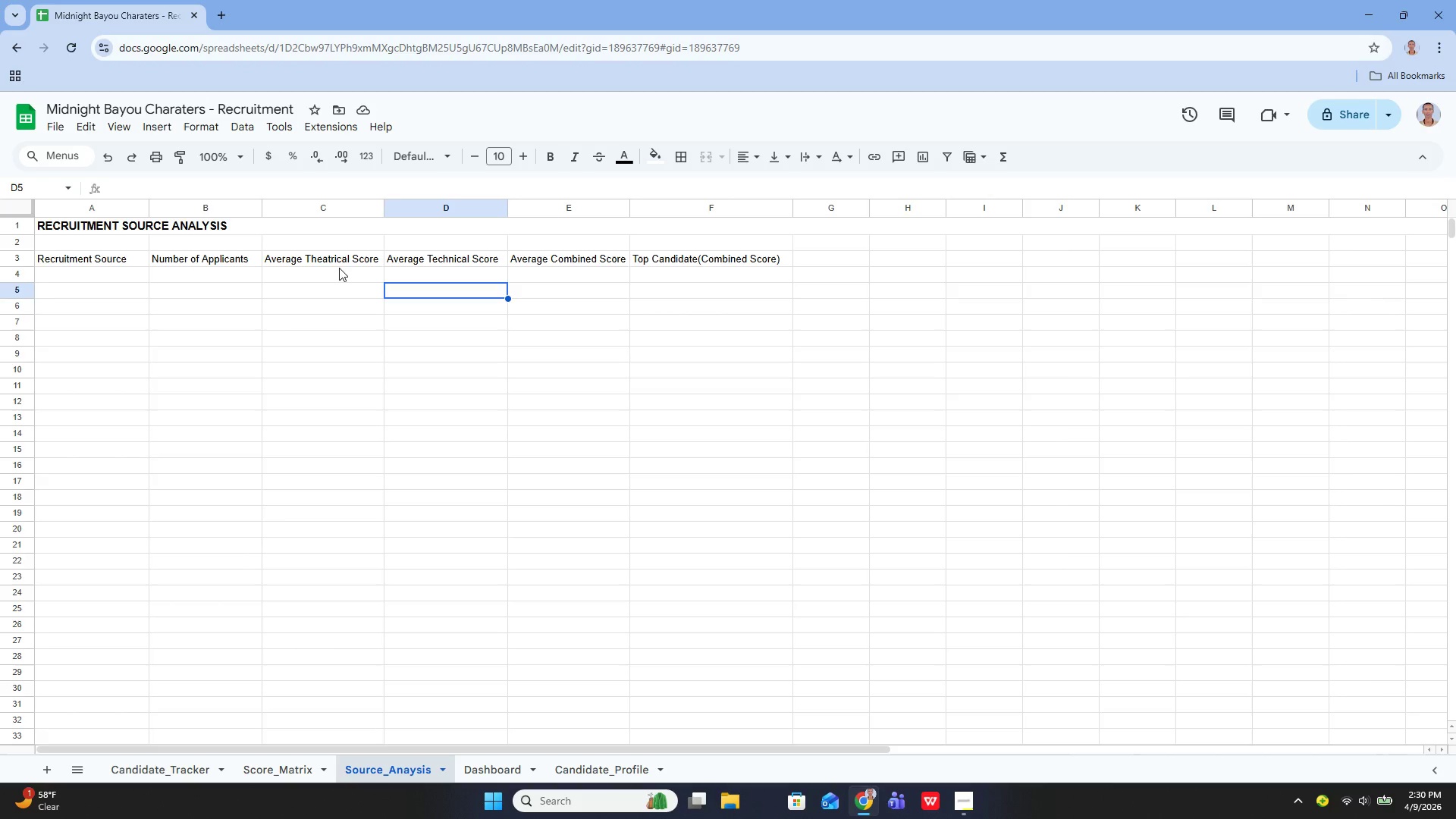 
key(Enter)
 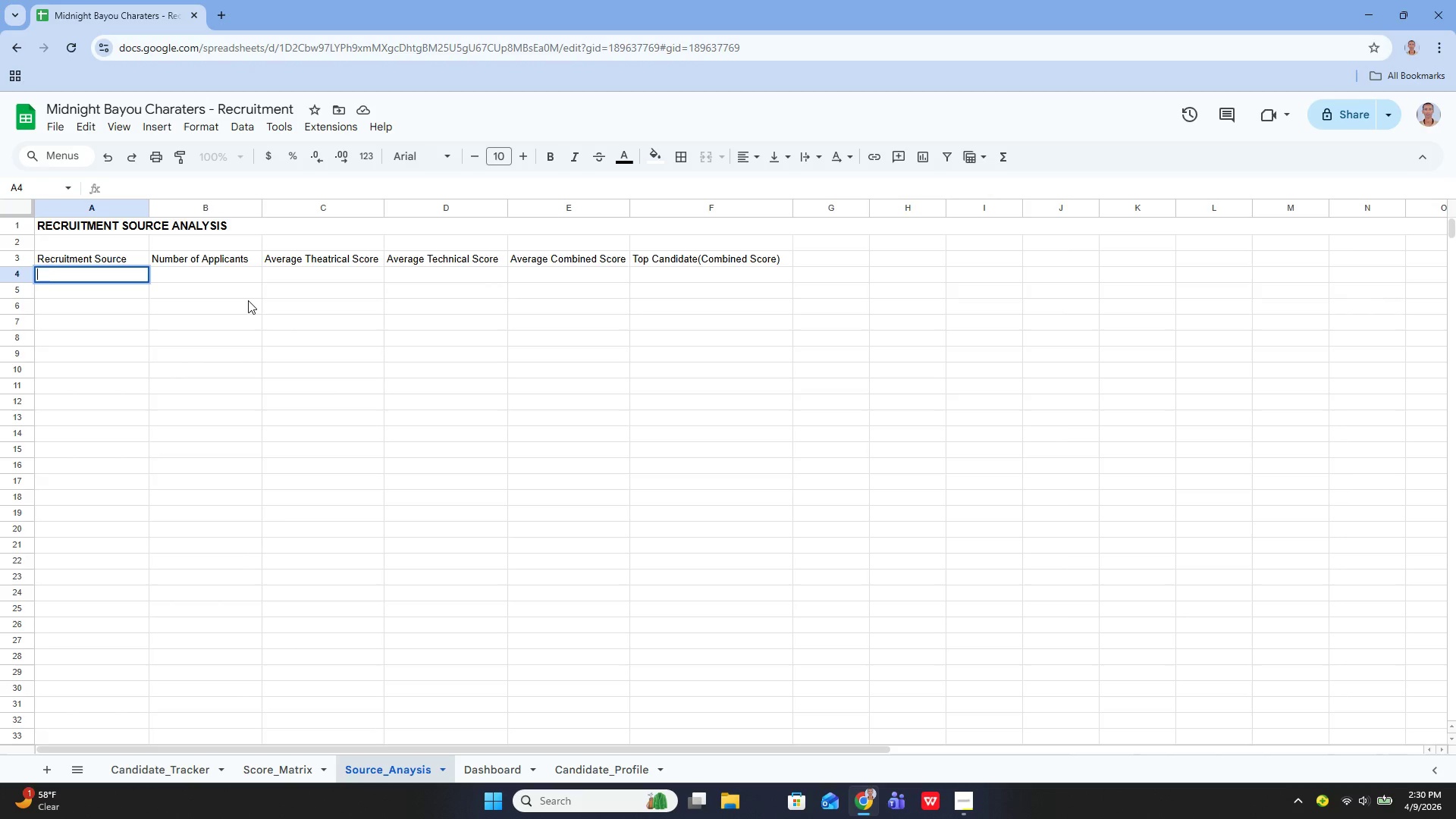 
type(Local Theater Board)
 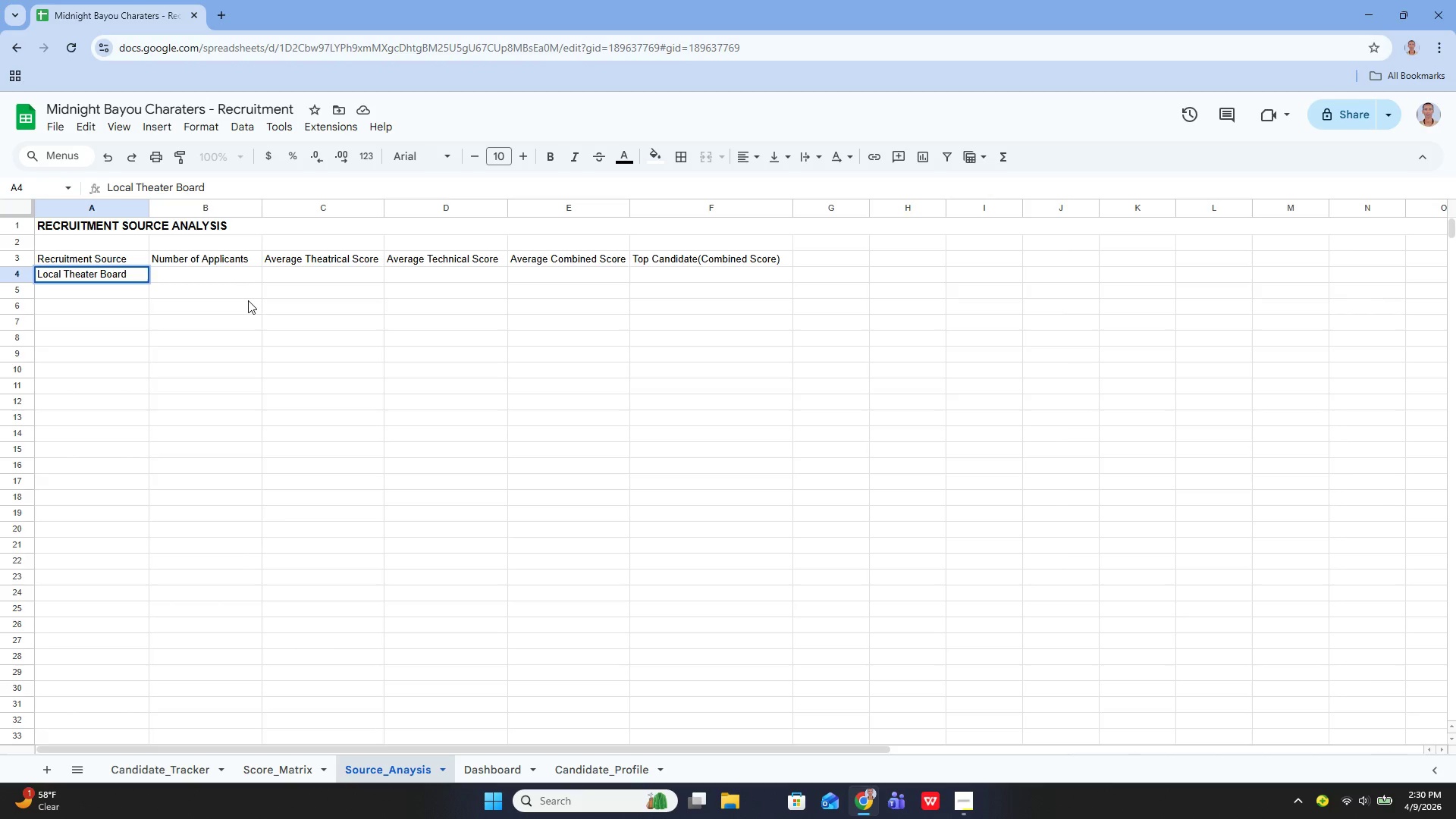 
key(Enter)
 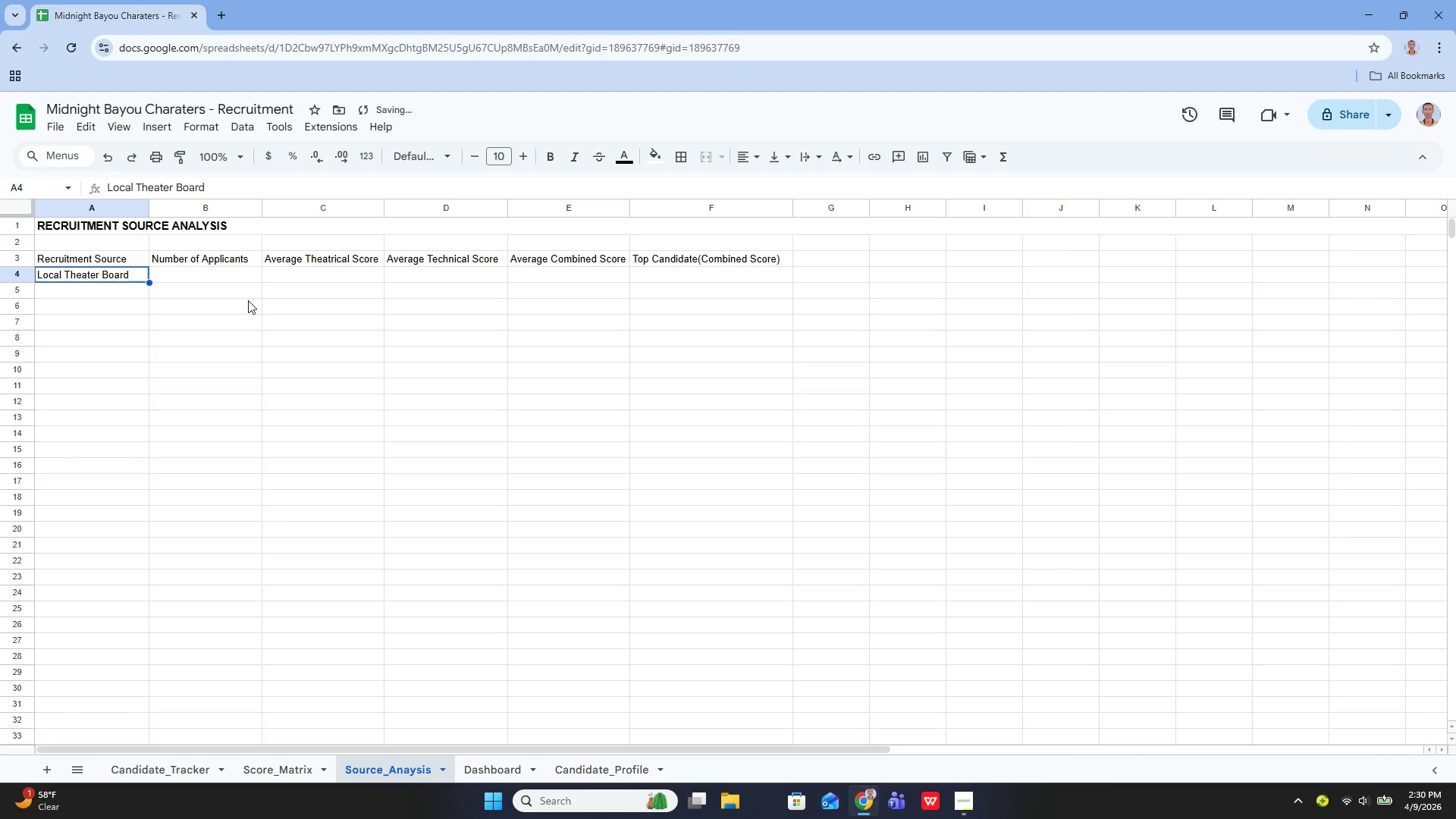 
key(ArrowUp)
 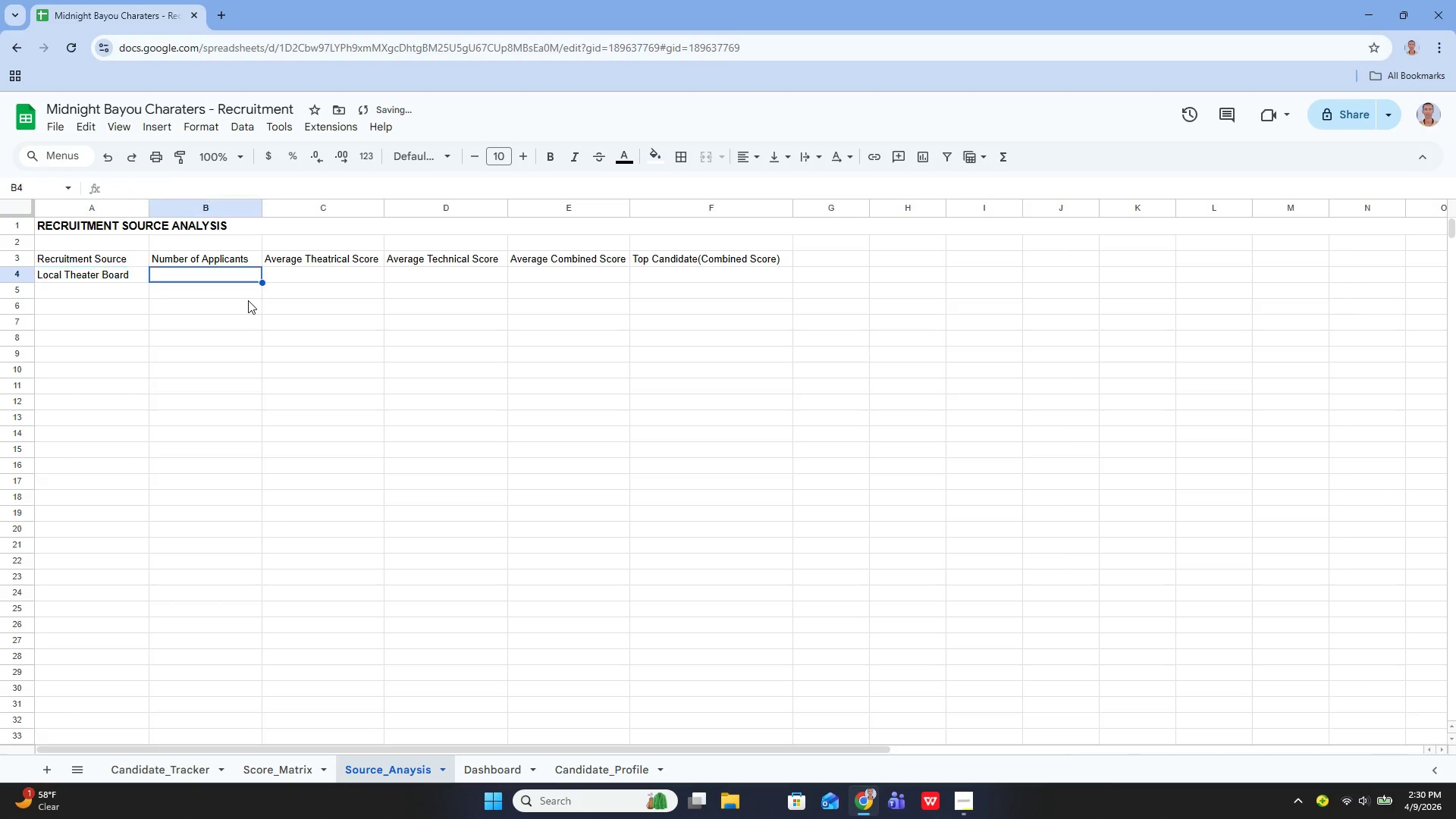 
key(ArrowRight)
 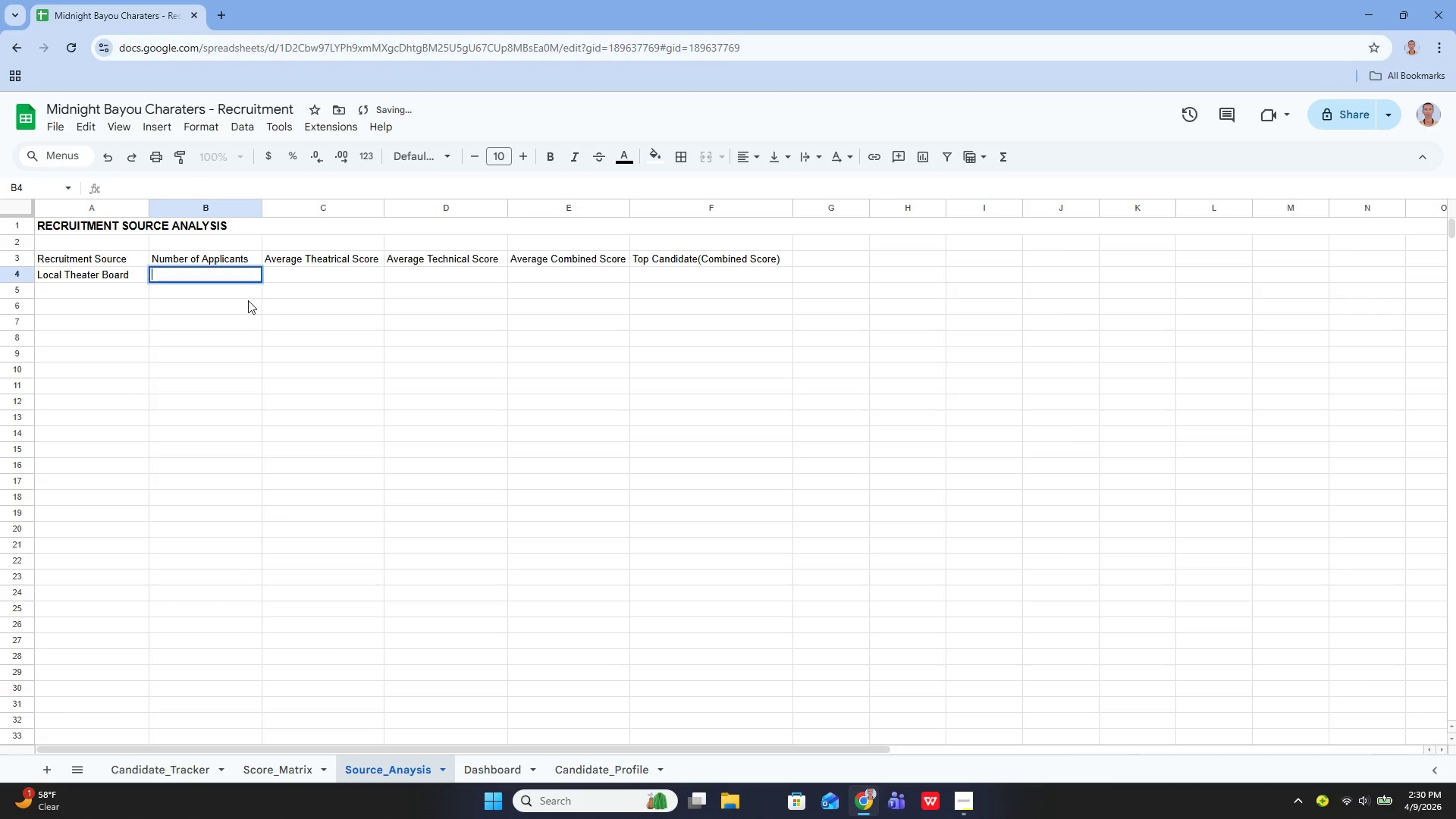 
key(Enter)
 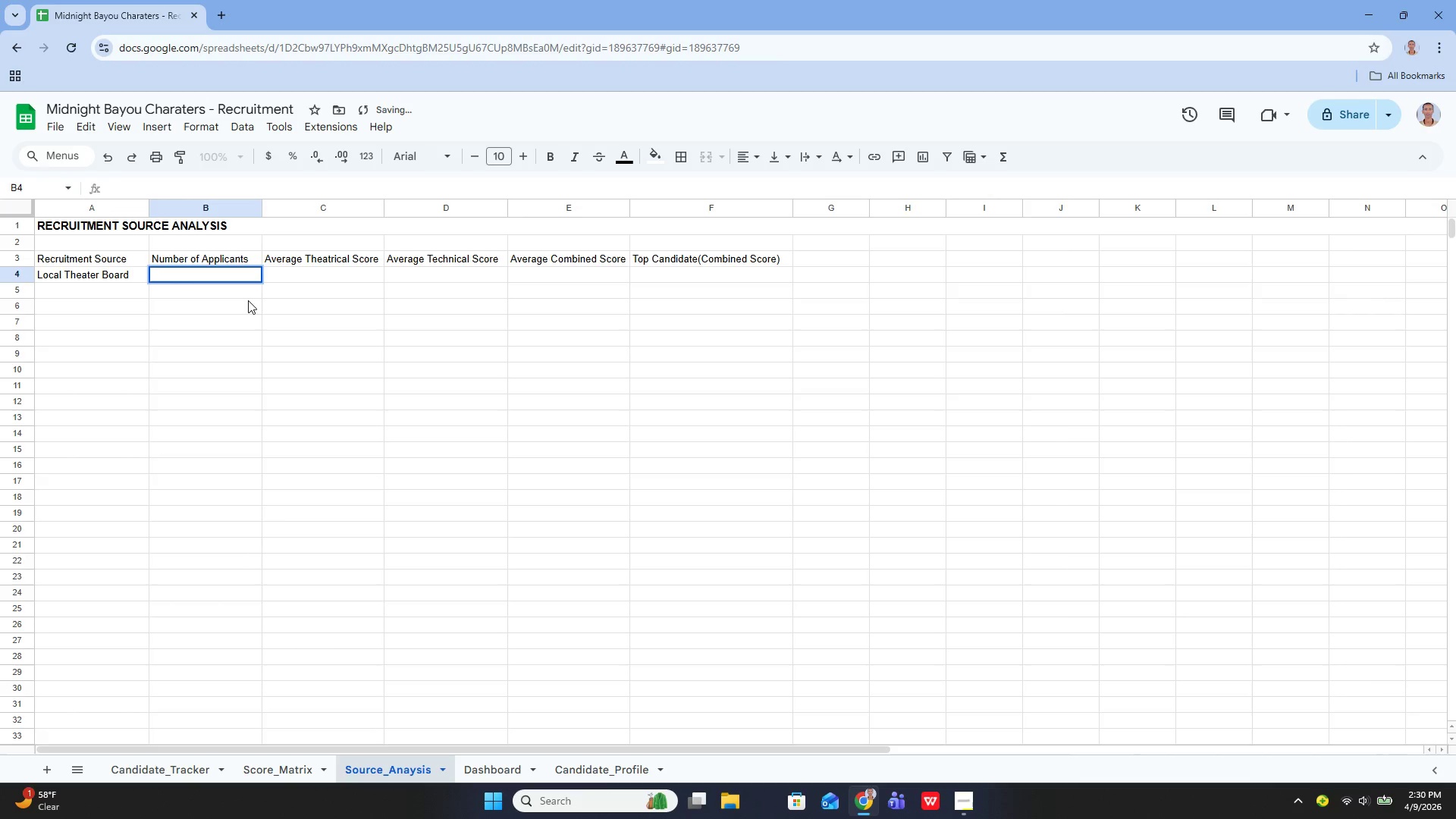 
key(Enter)
 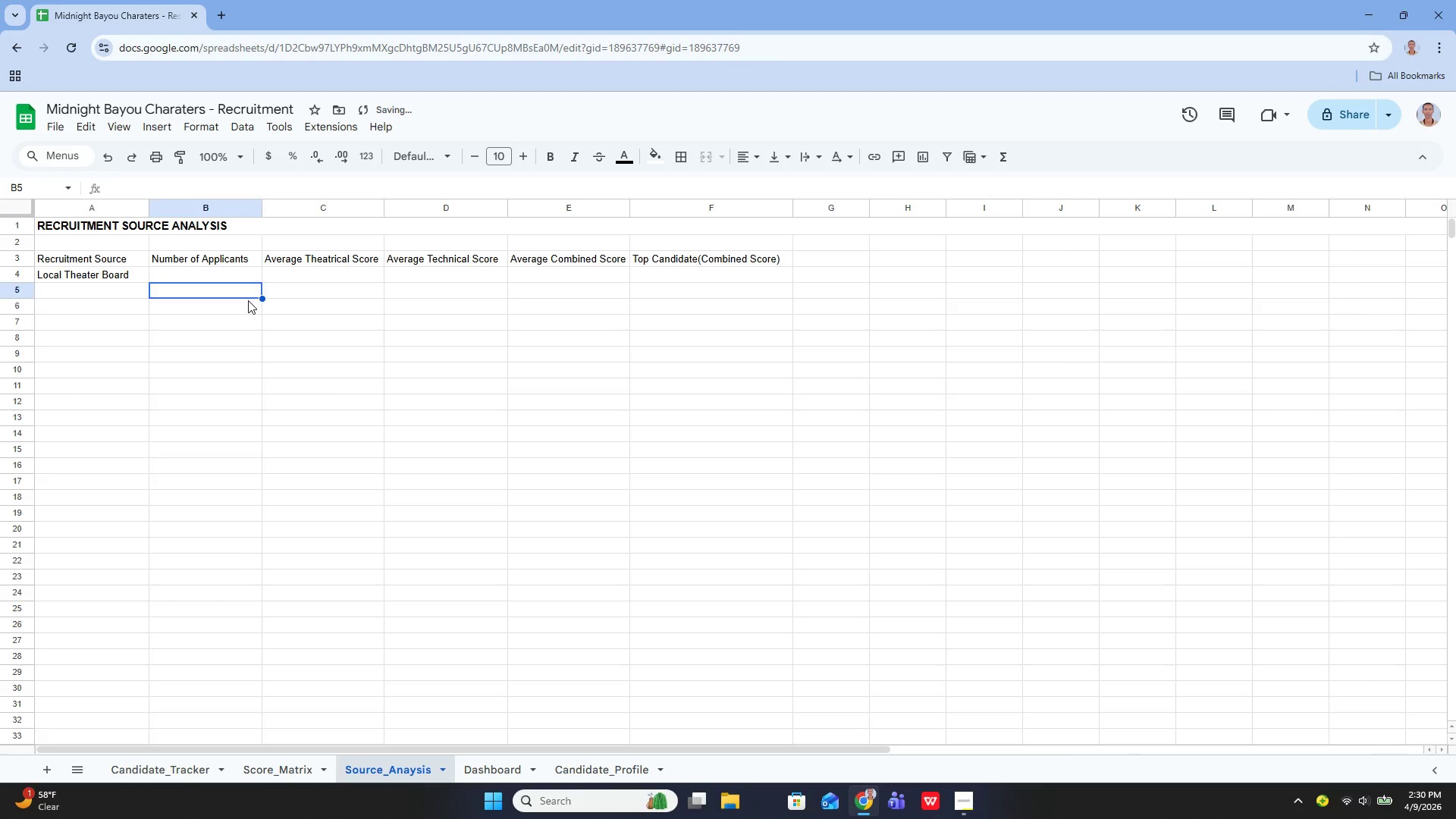 
key(ArrowLeft)
 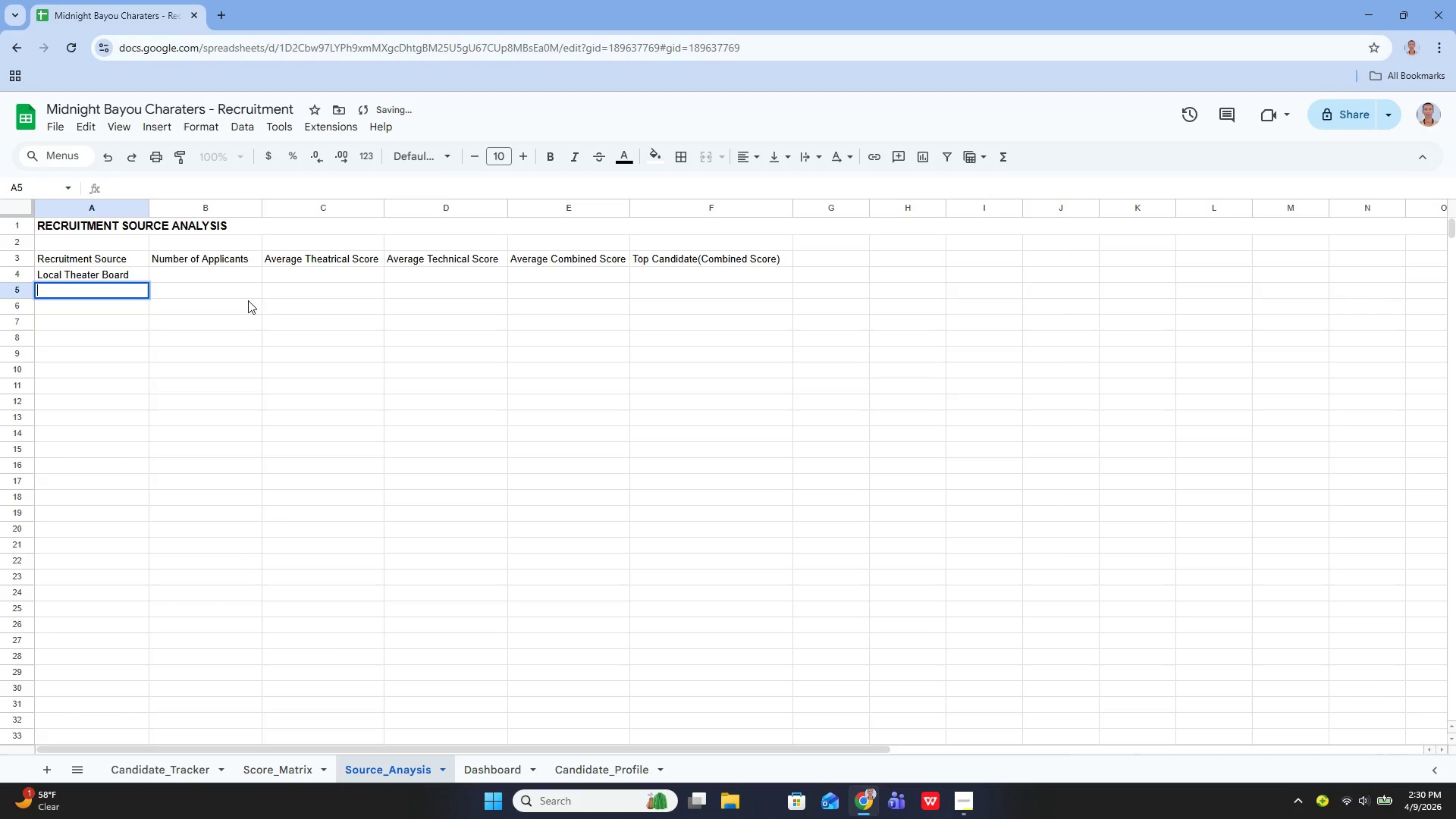 
key(Enter)
 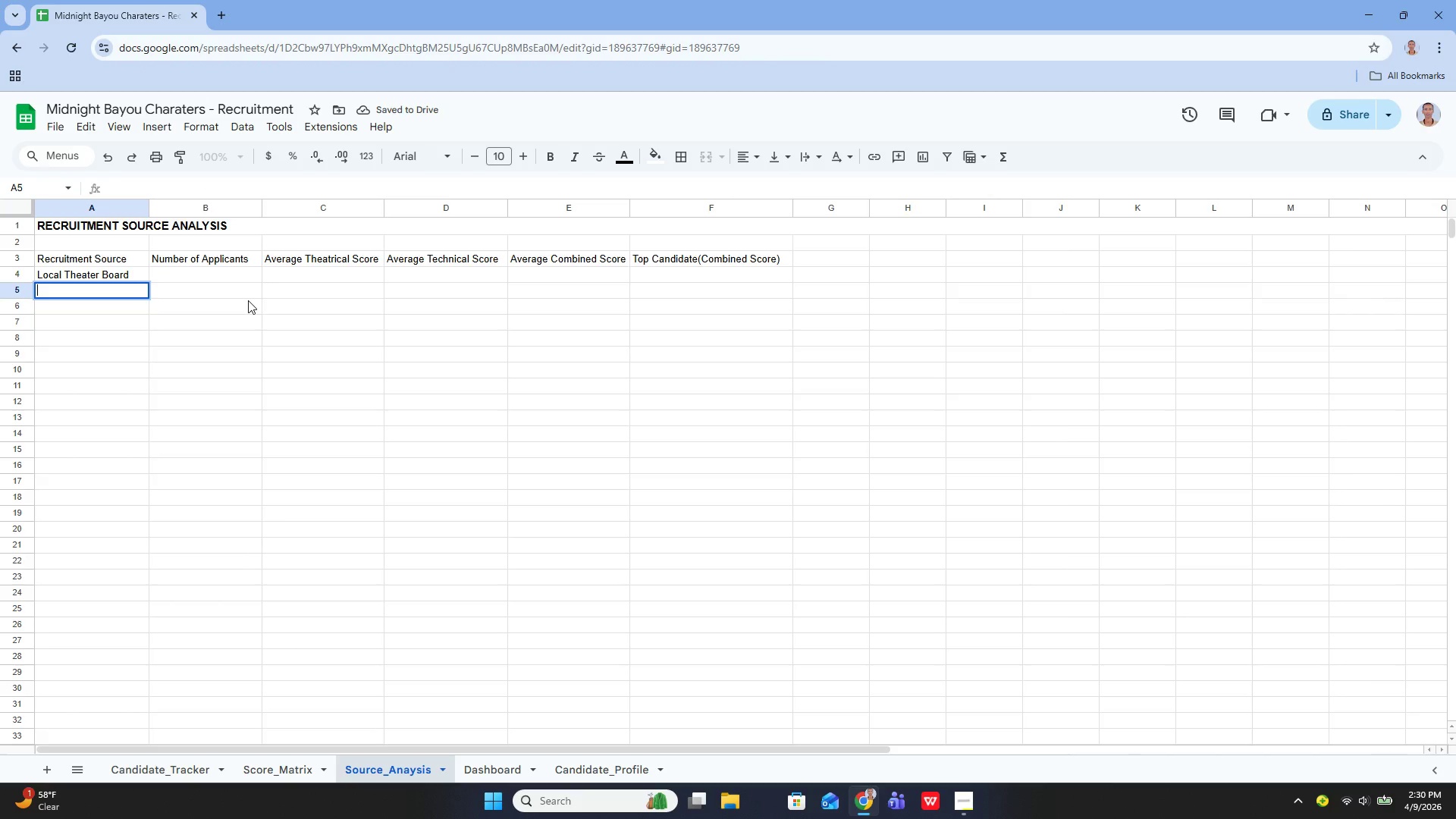 
type(Martime)
key(Backspace)
key(Backspace)
key(Backspace)
key(Backspace)
type(itime Academy )
 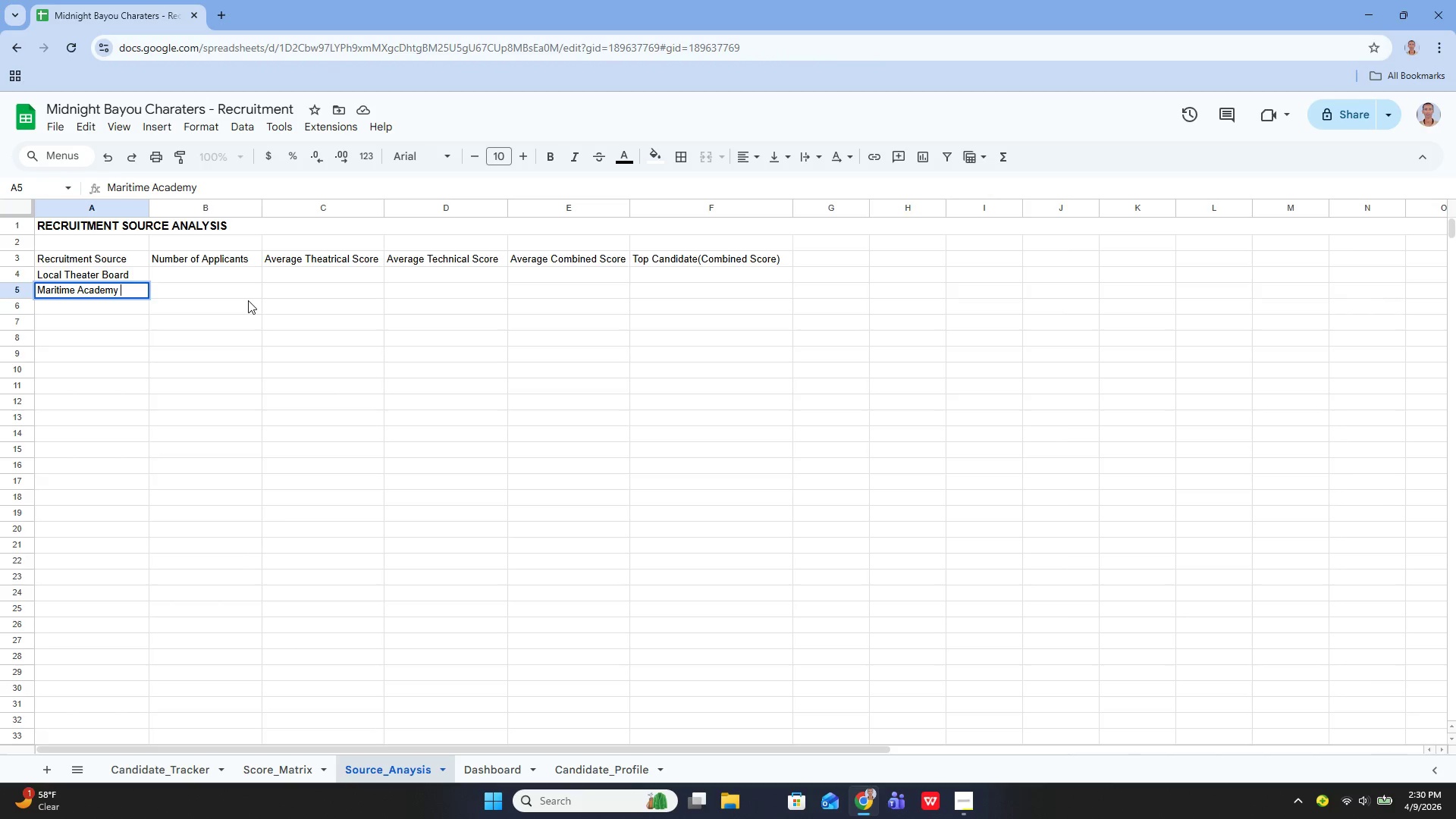 
key(Enter)
 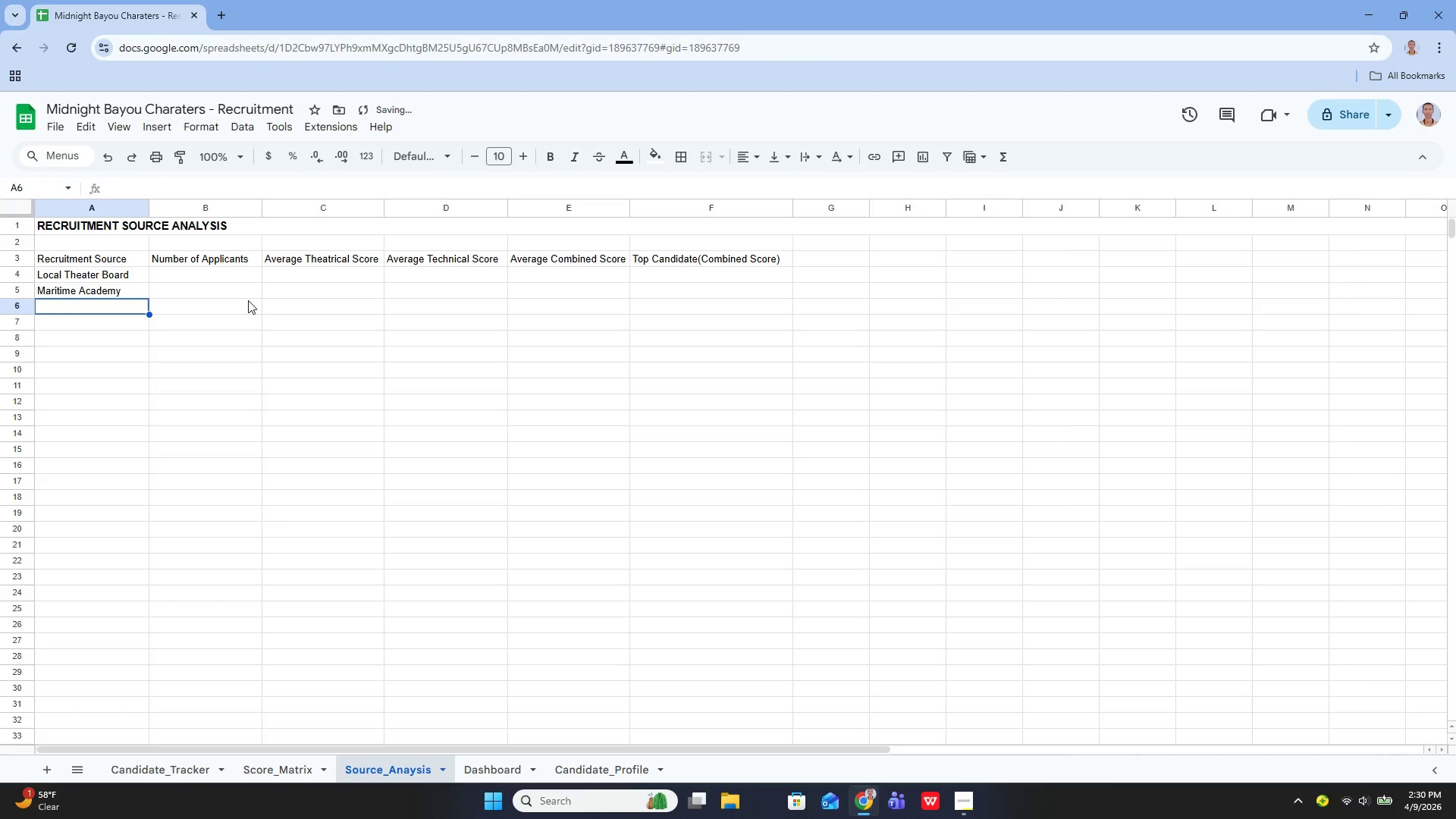 
key(Enter)
 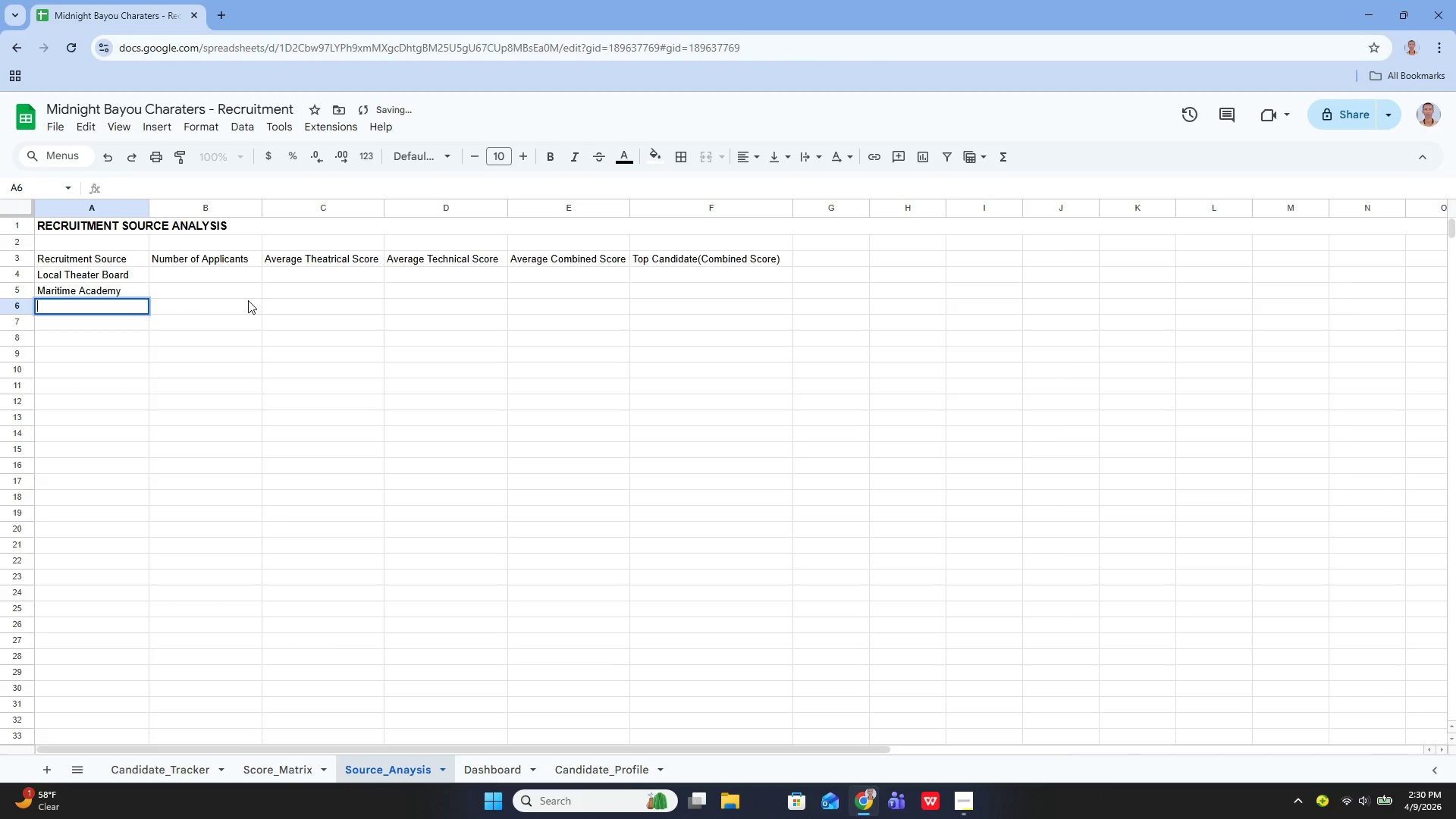 
type(Instageram )
key(Backspace)
key(Backspace)
key(Backspace)
key(Backspace)
key(Backspace)
type(ram Ads)
 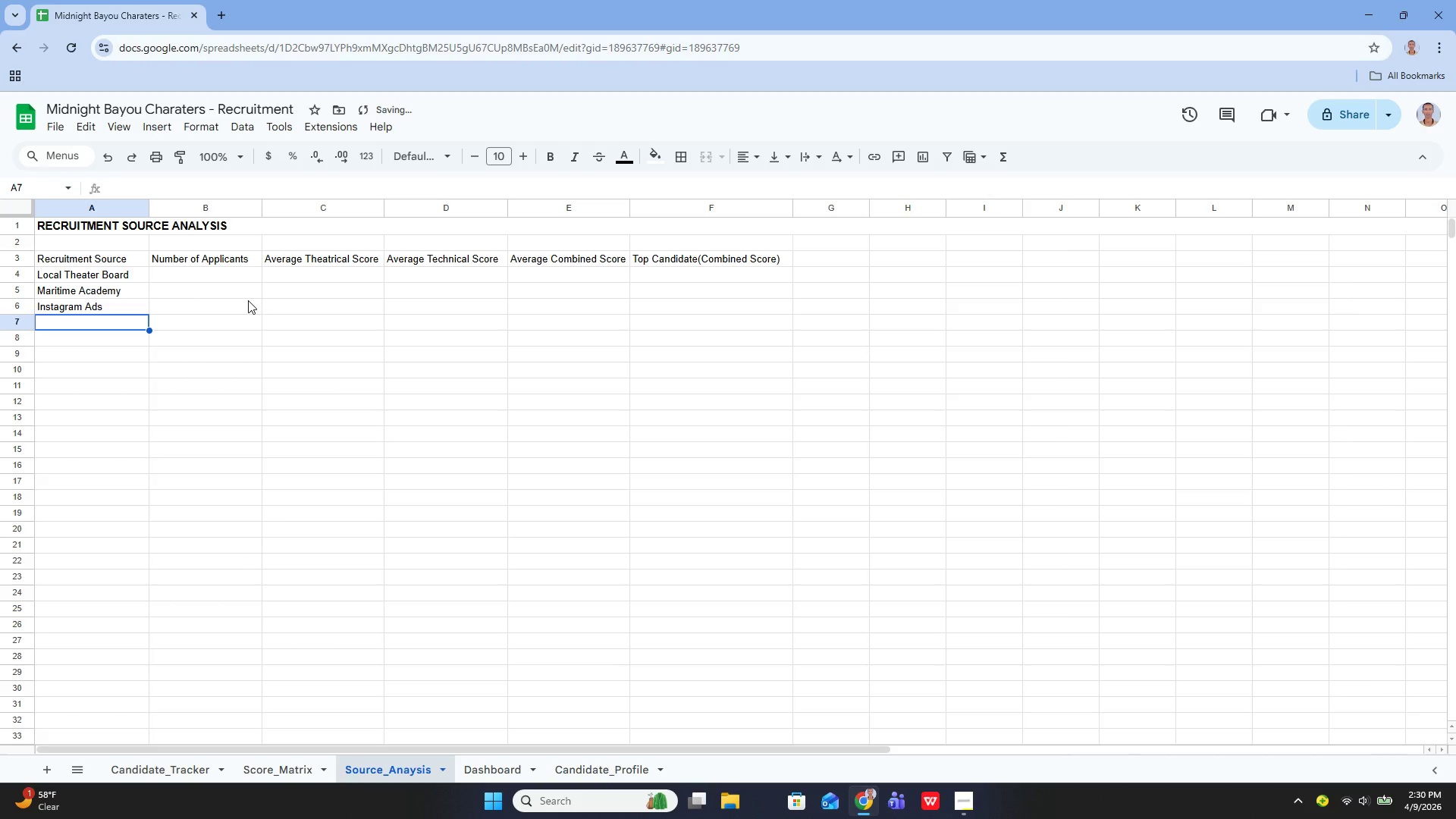 
 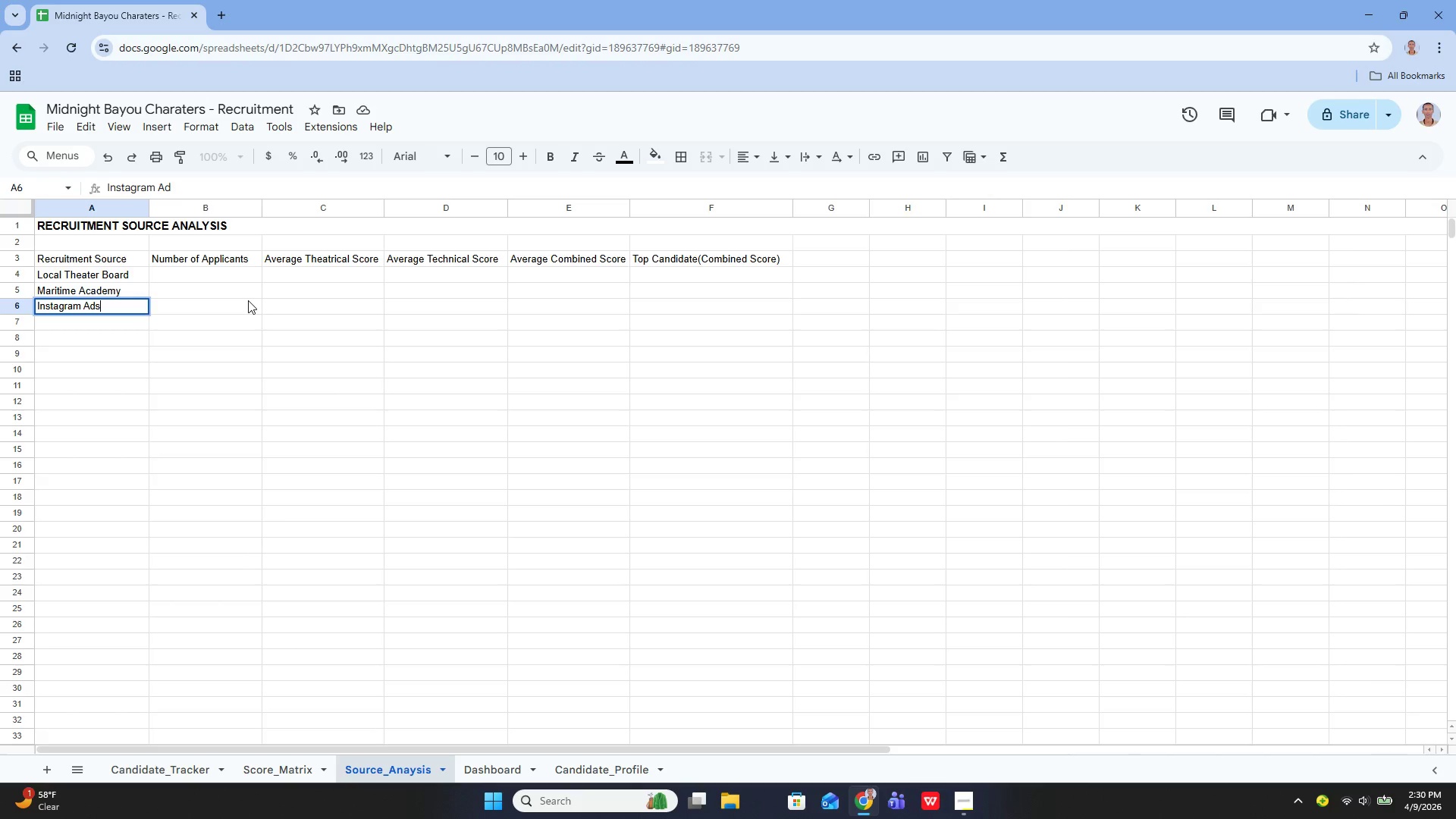 
key(Enter)
 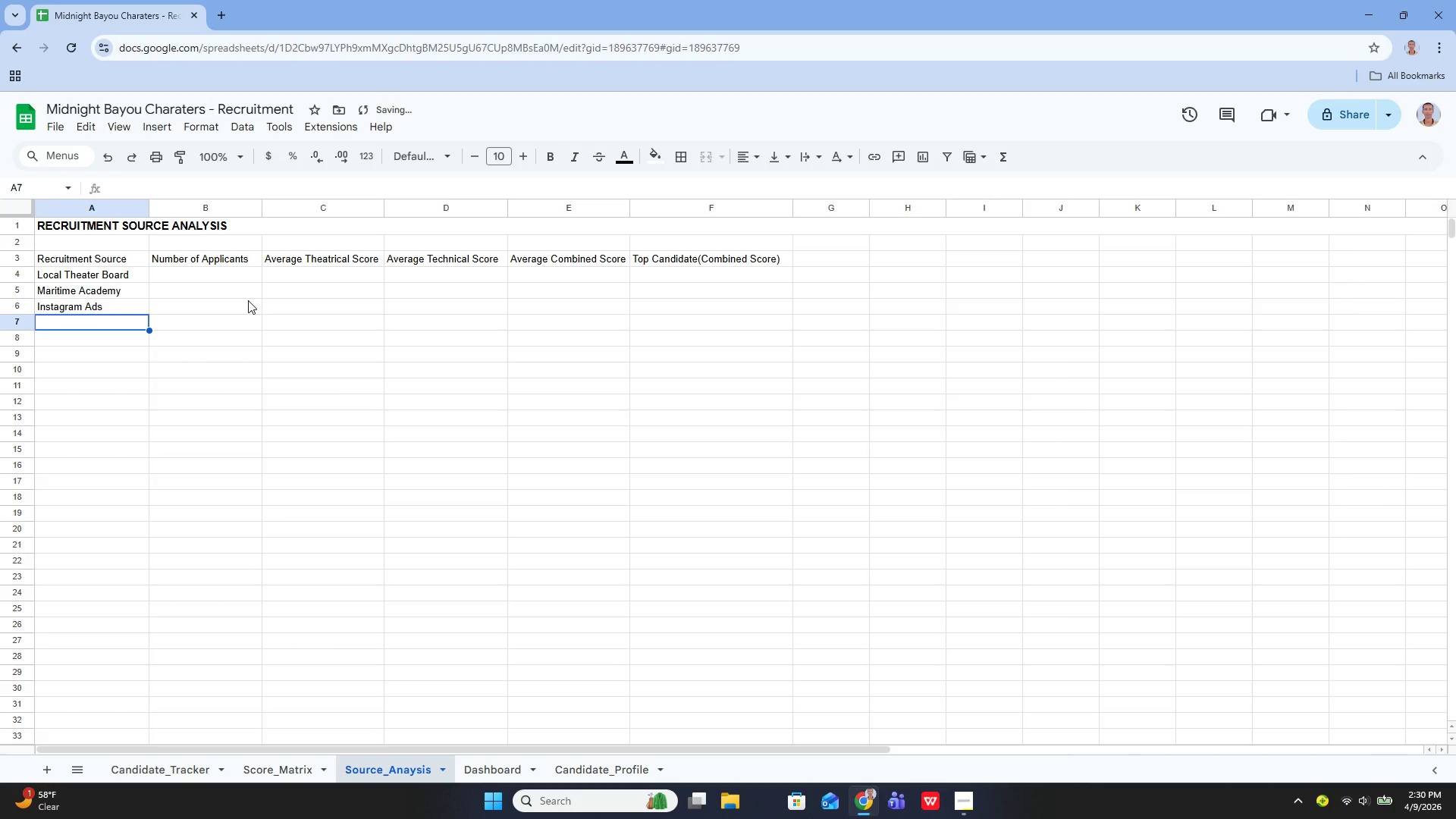 
key(Enter)
 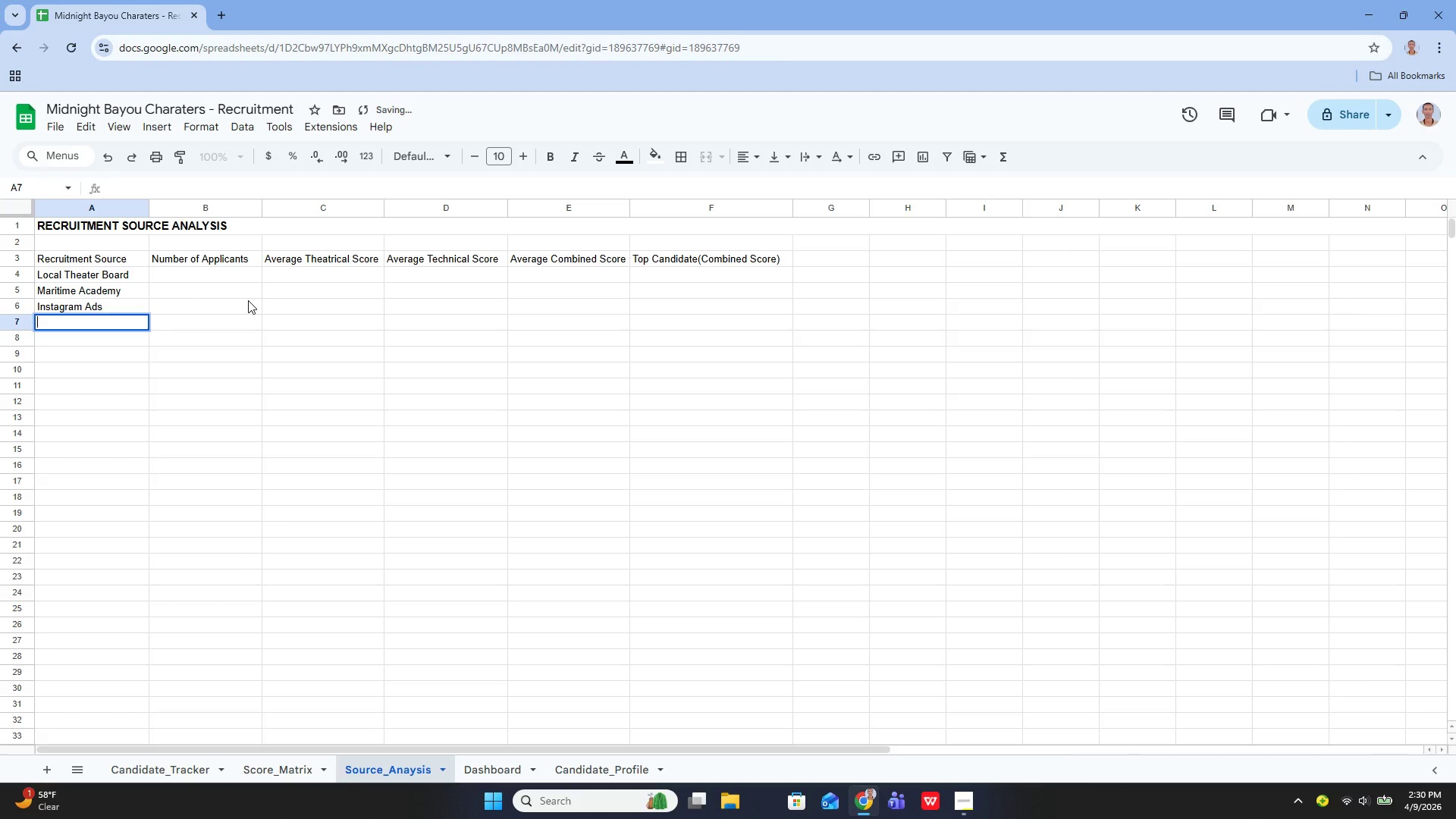 
type(Facebook Jobs)
 